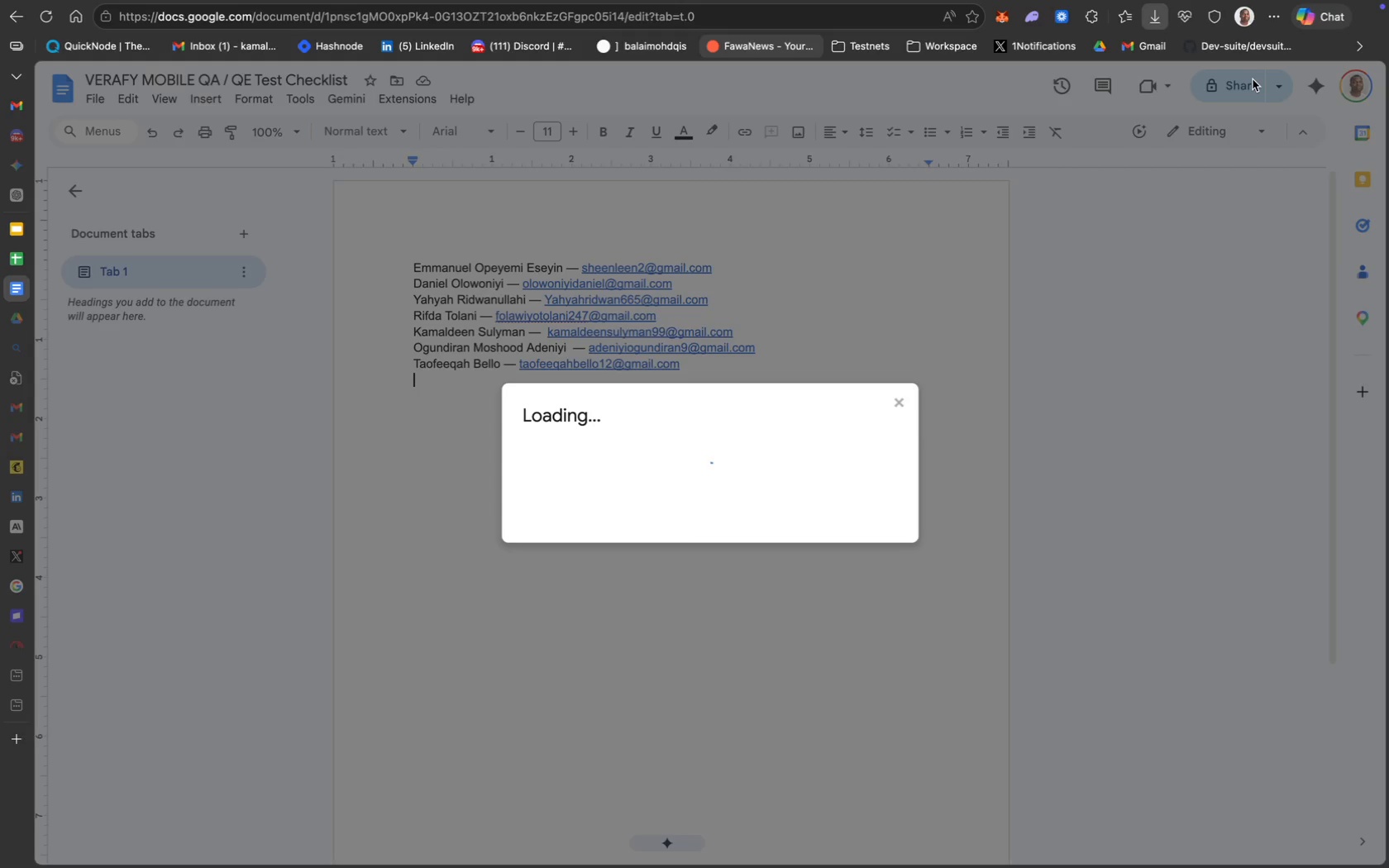 
wait(6.18)
 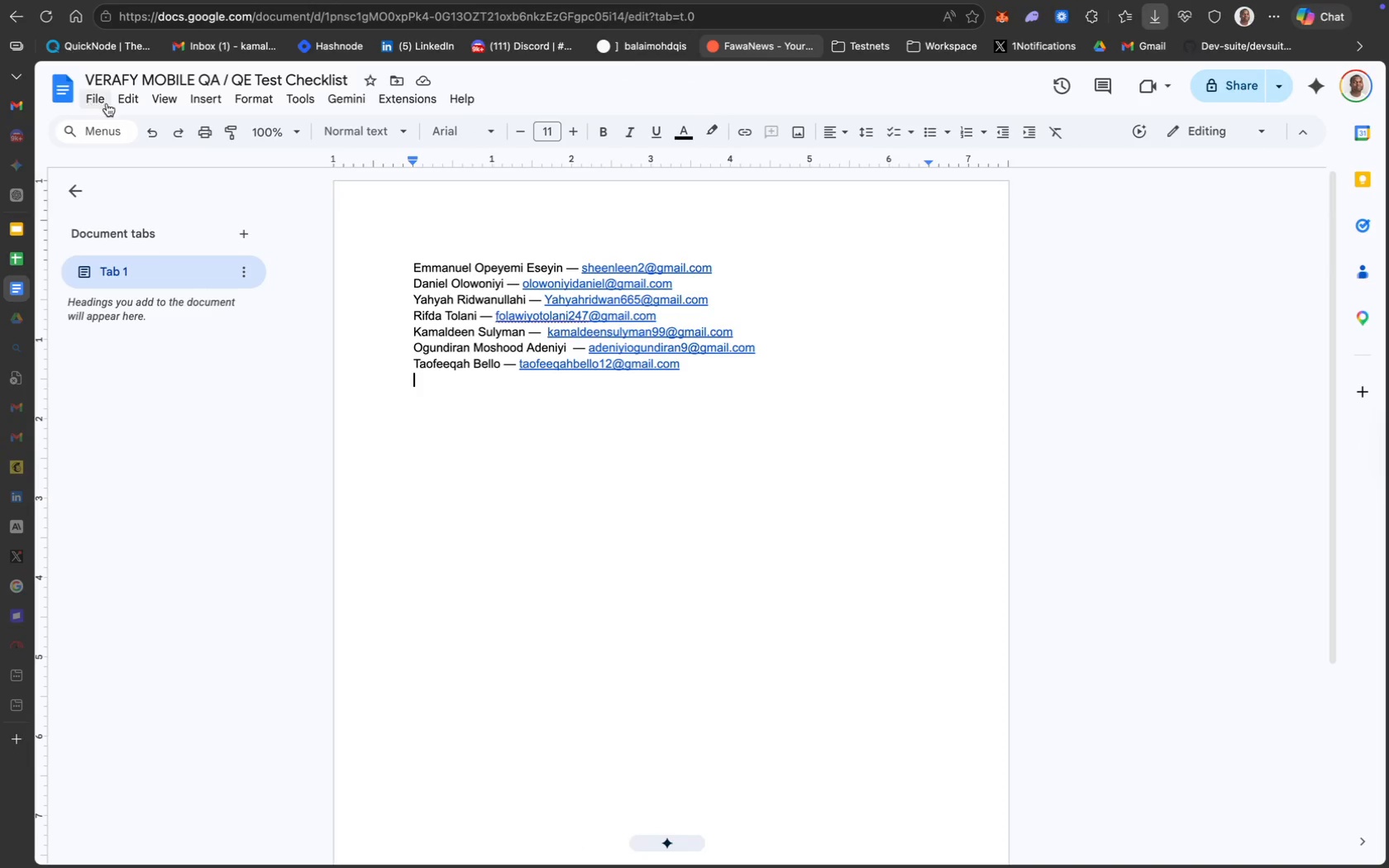 
mouse_move([718, 481])
 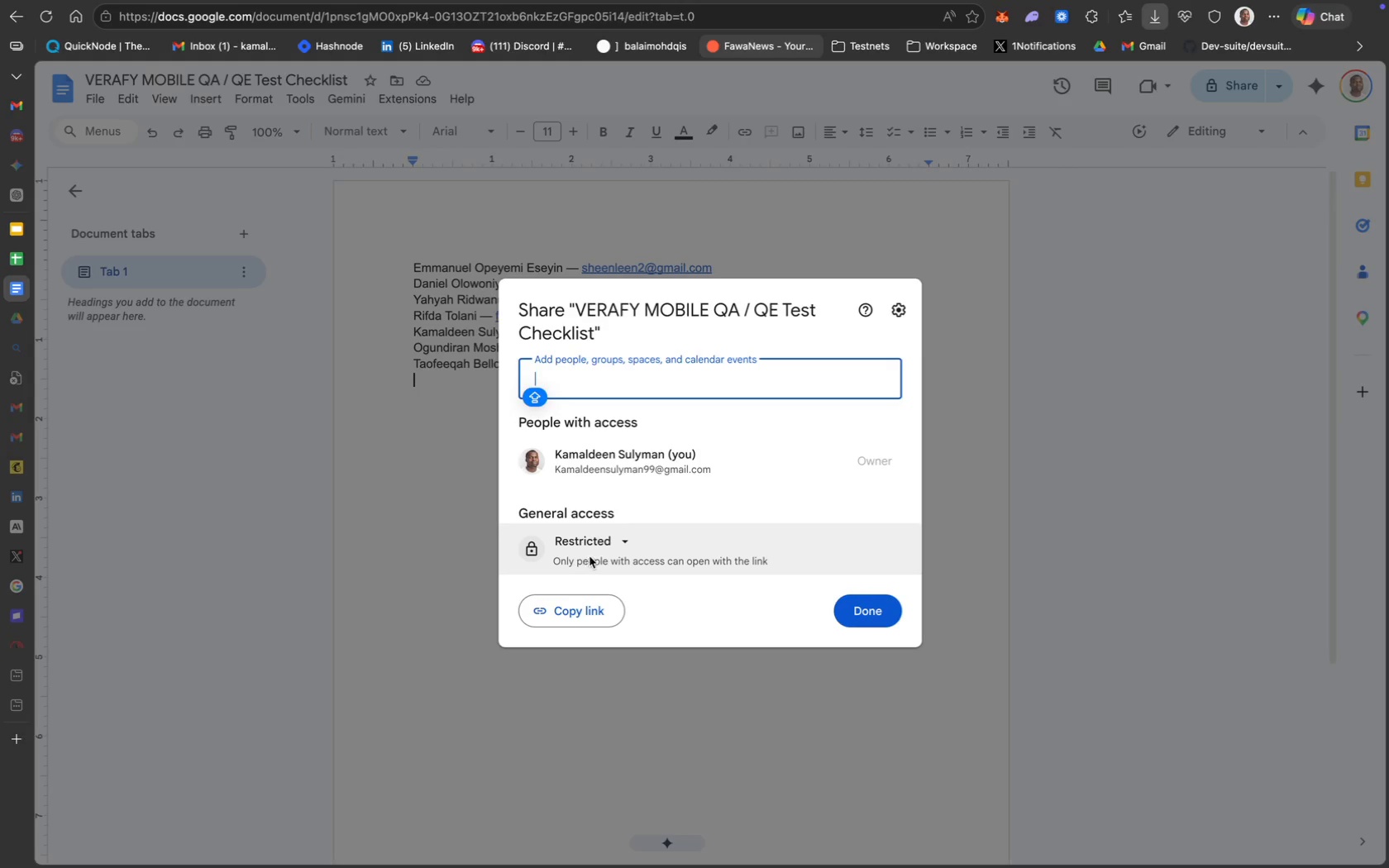 
left_click([603, 542])
 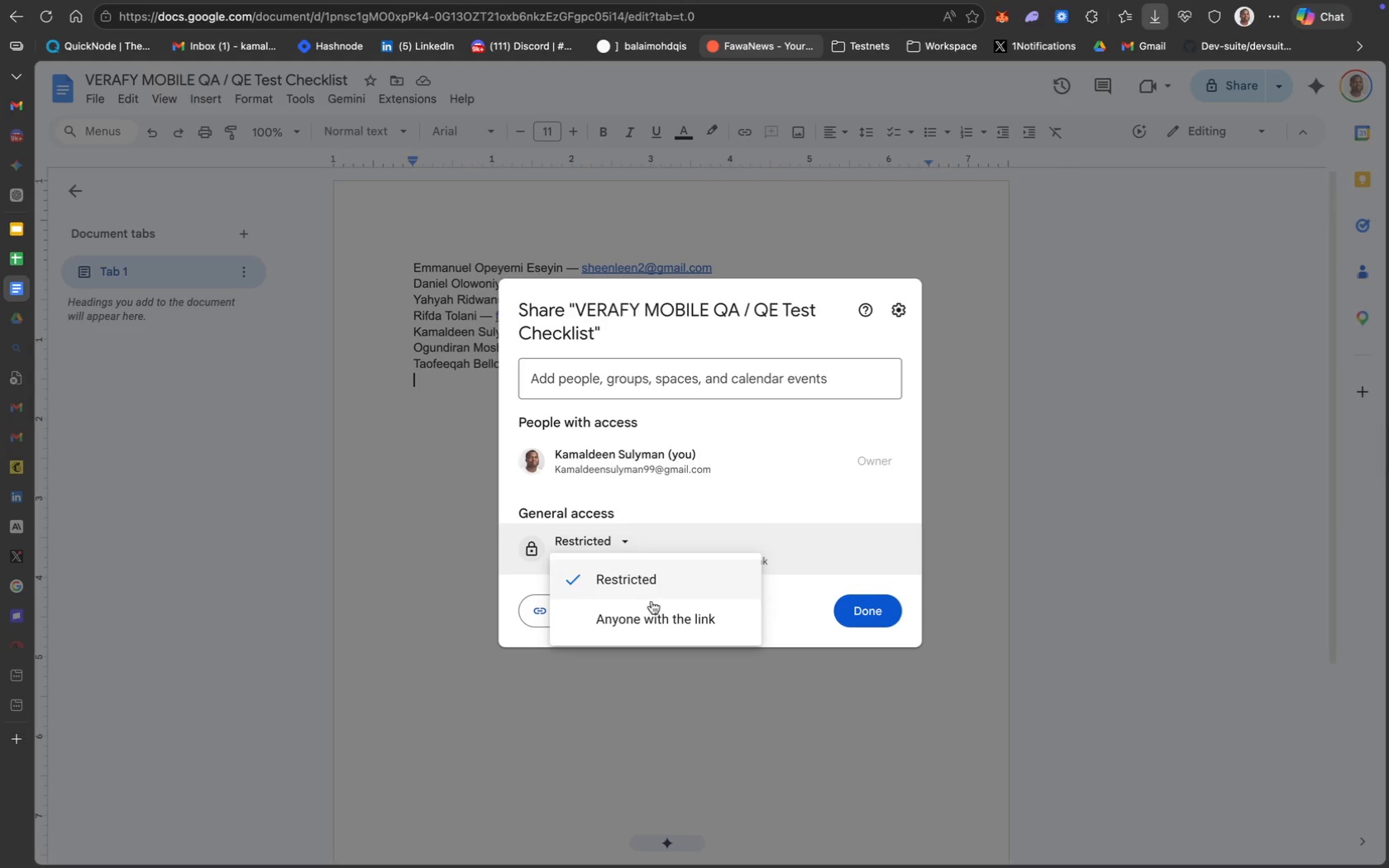 
left_click([675, 623])
 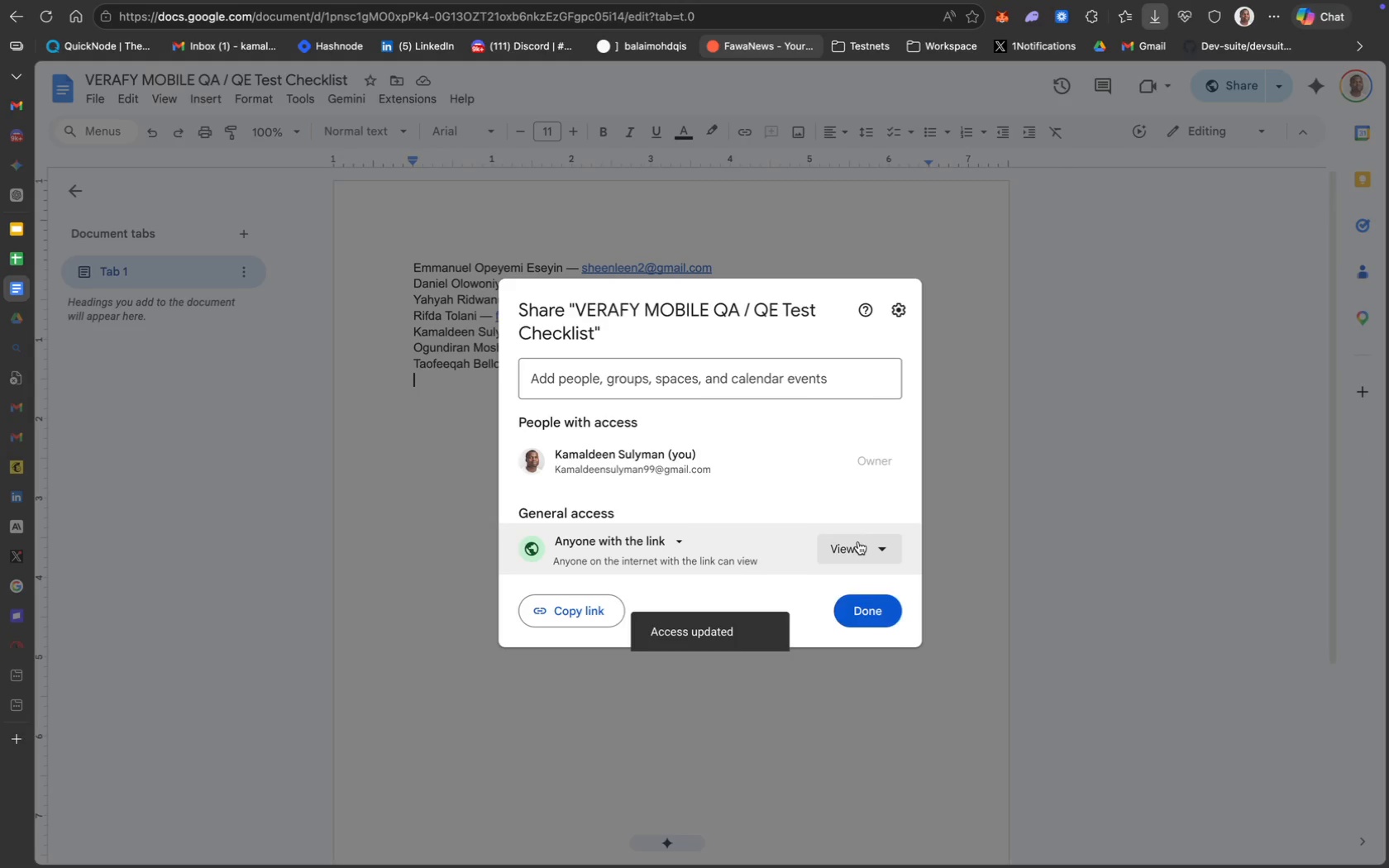 
left_click([824, 699])
 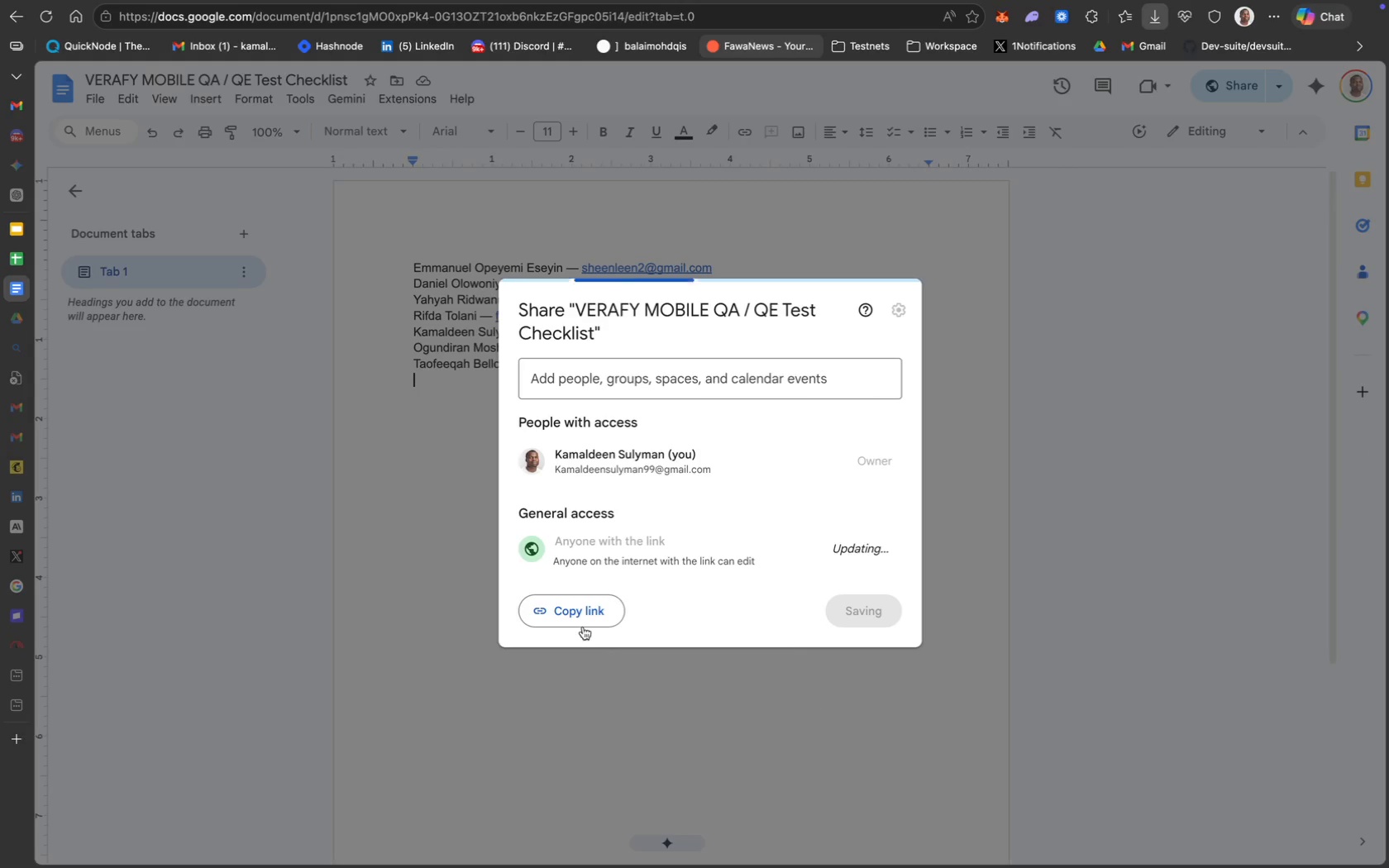 
left_click([581, 618])
 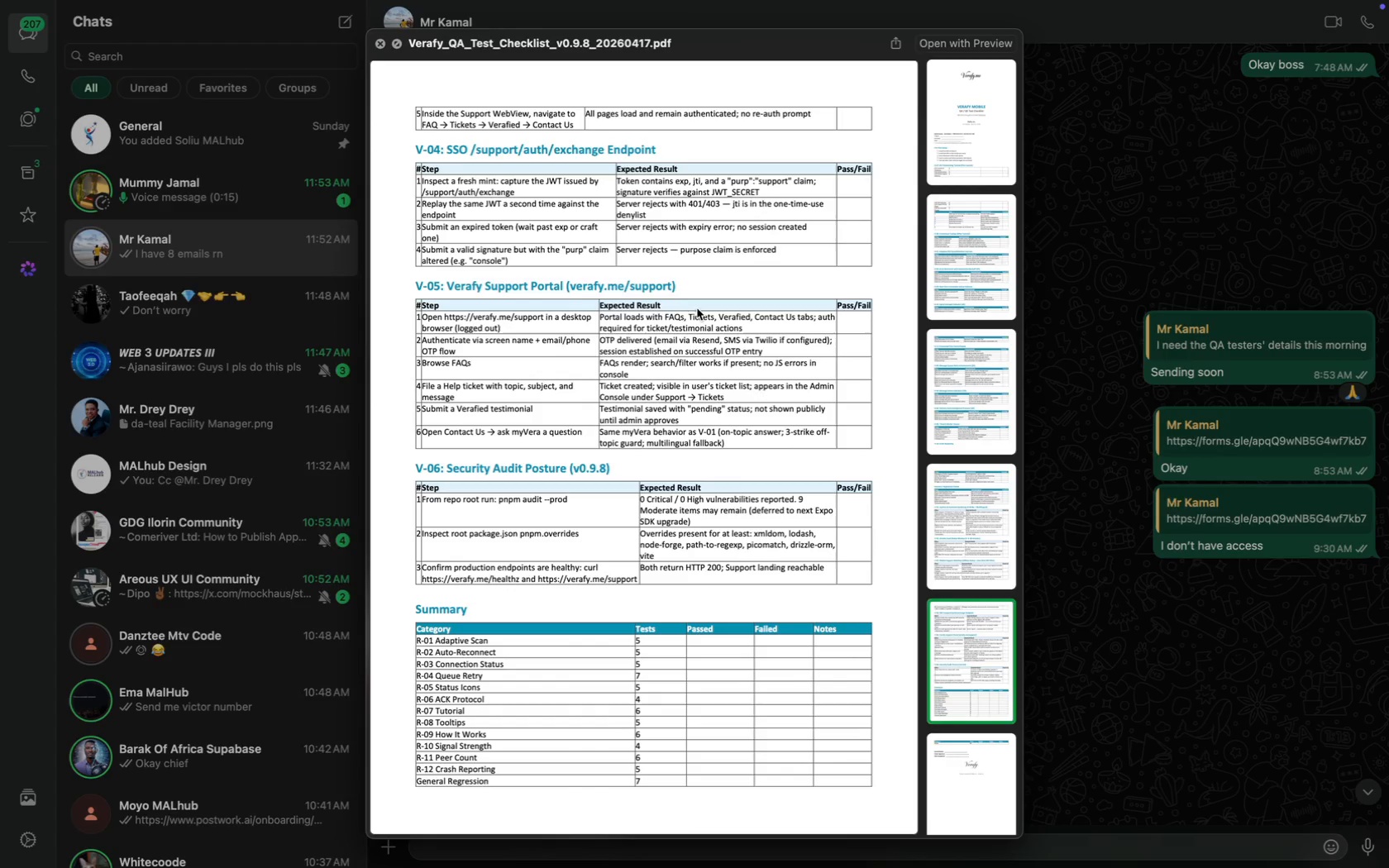 
wait(6.49)
 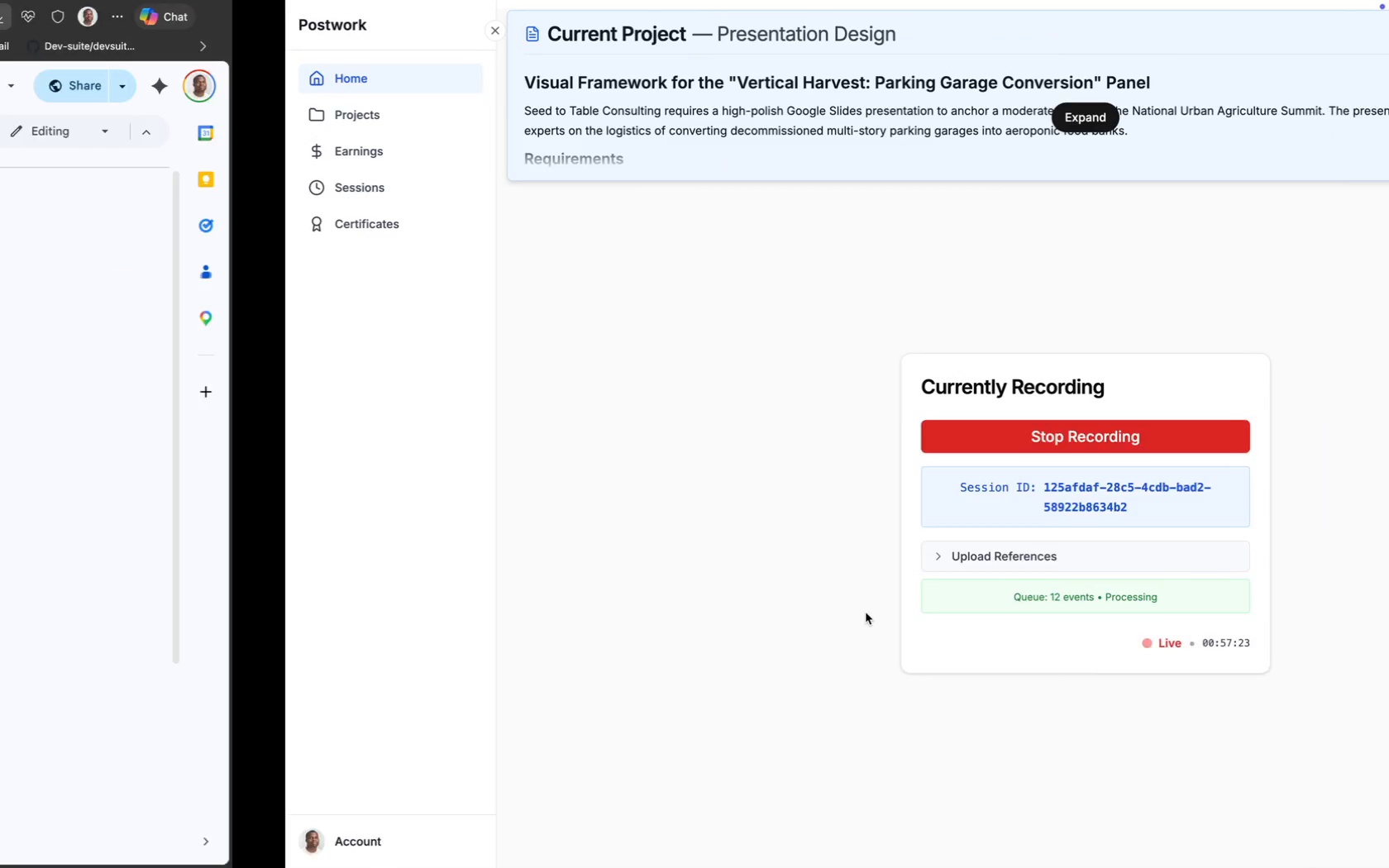 
key(Meta+CommandLeft)
 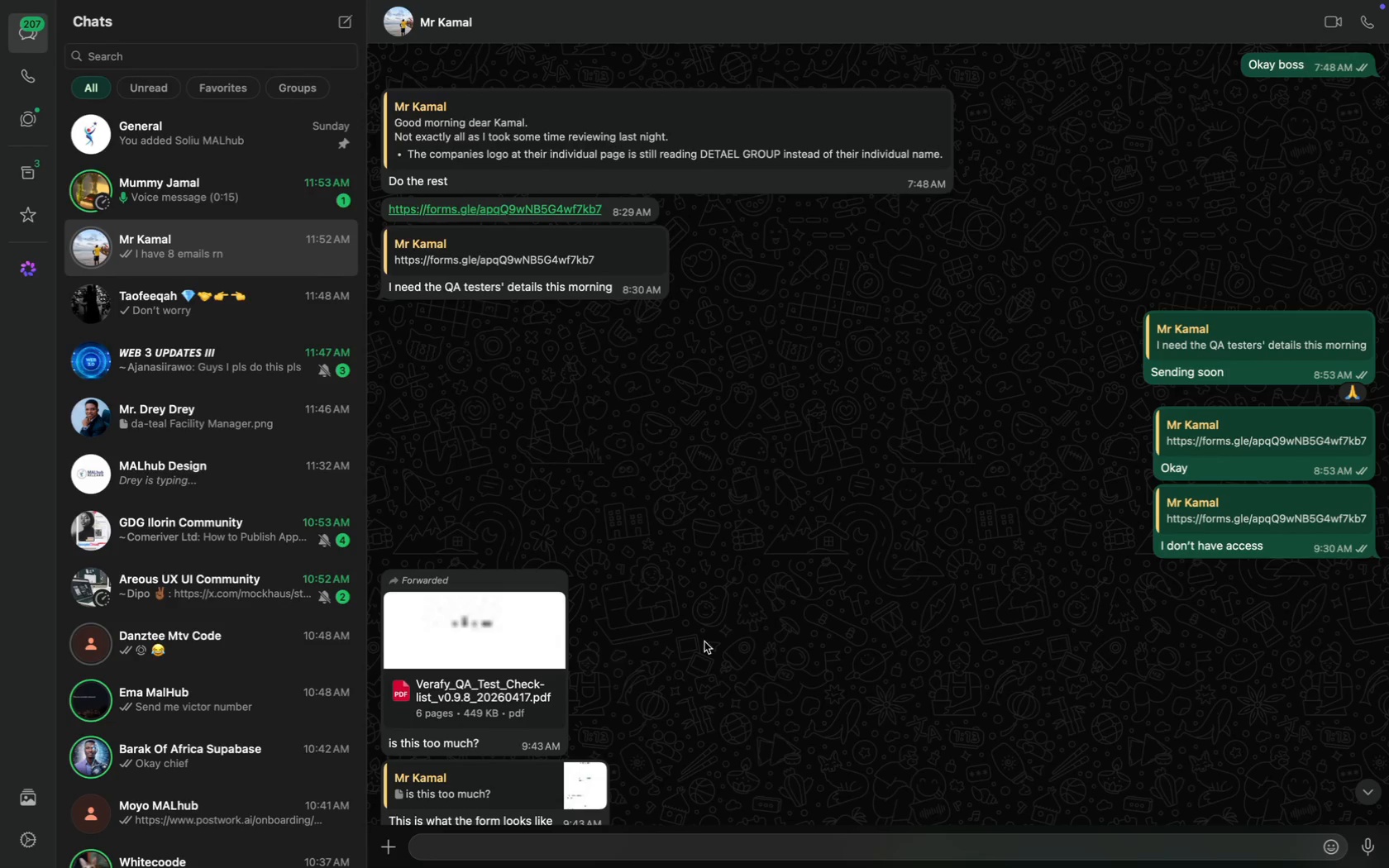 
key(Meta+V)
 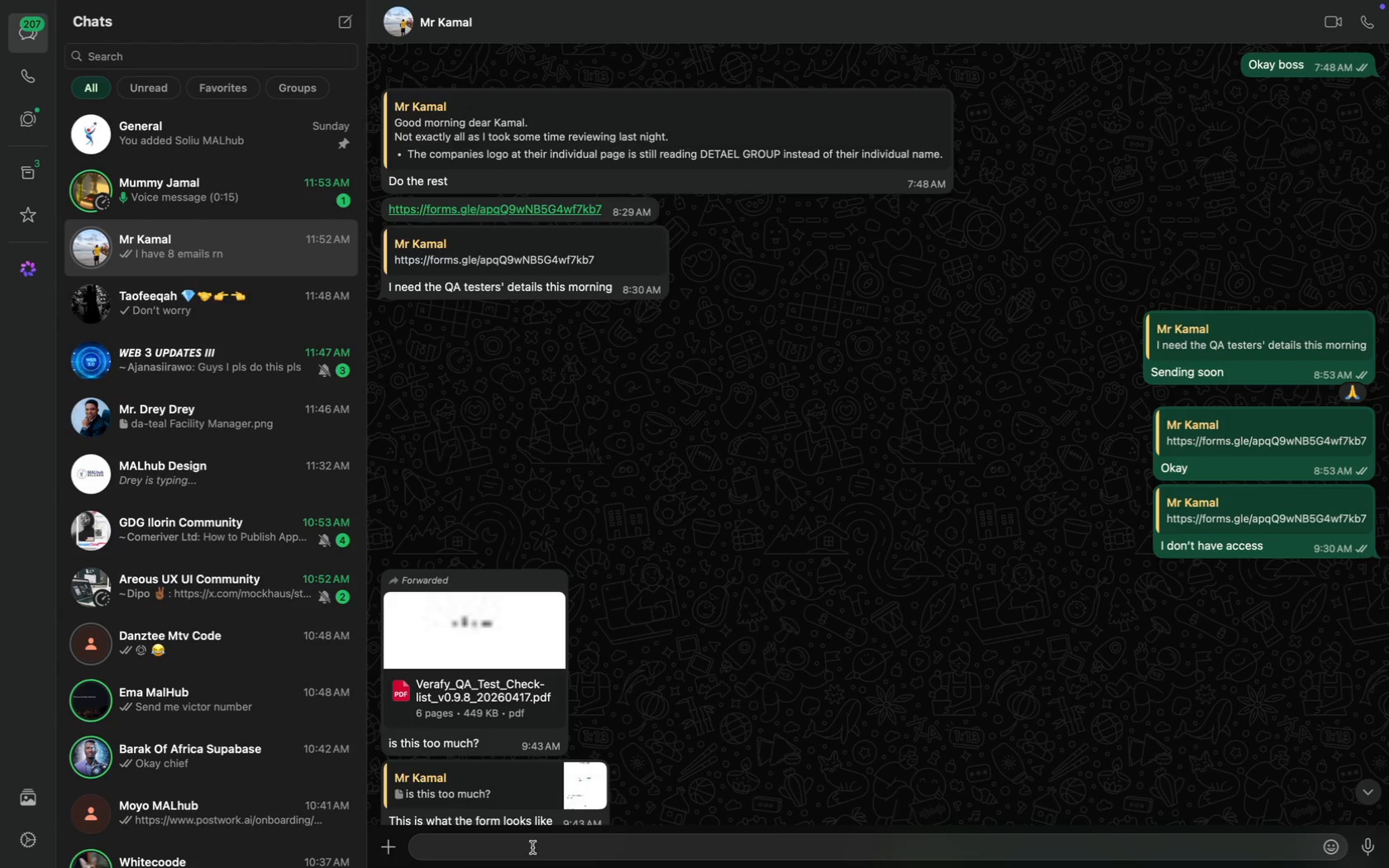 
key(Meta+CommandLeft)
 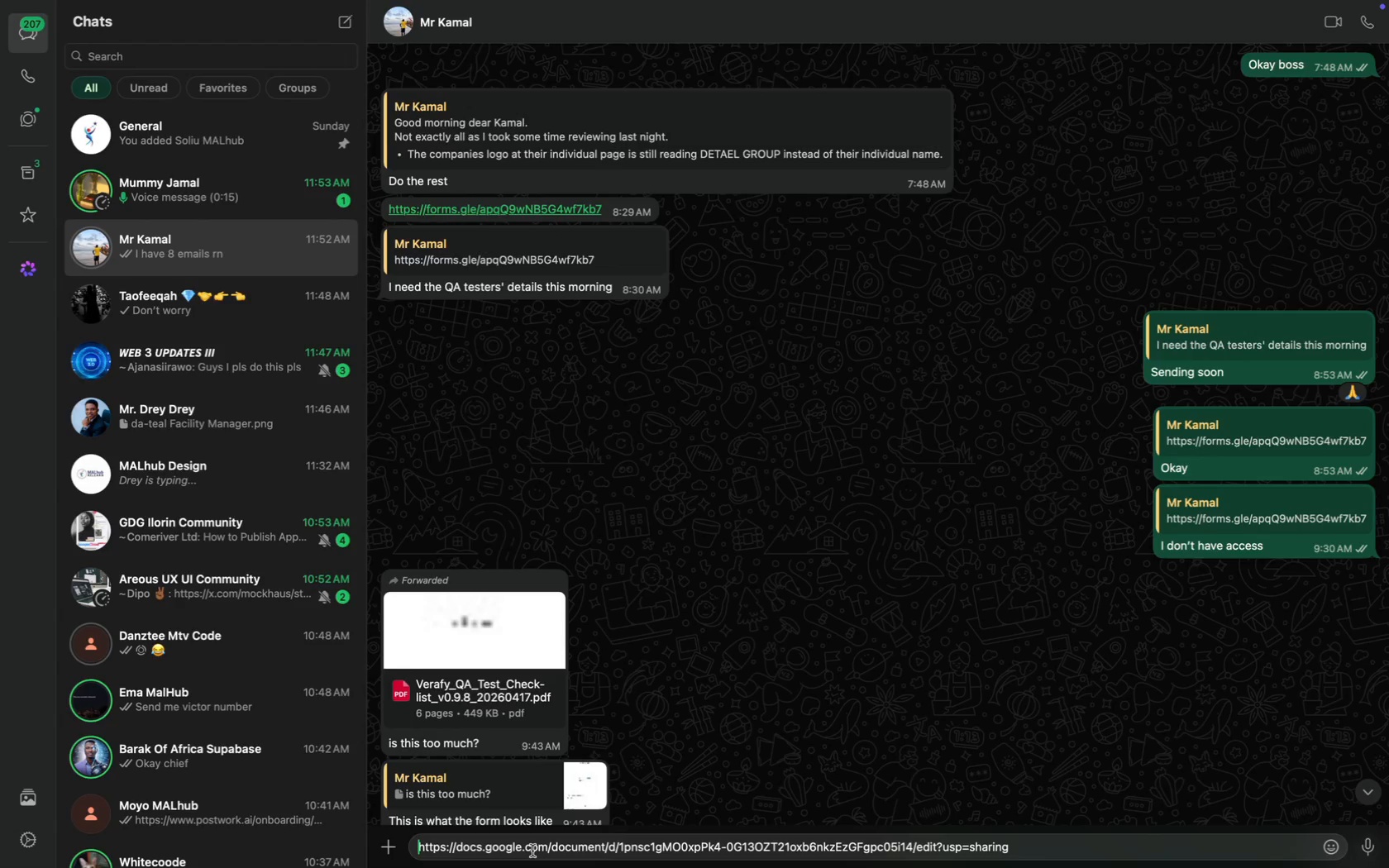 
key(Meta+V)
 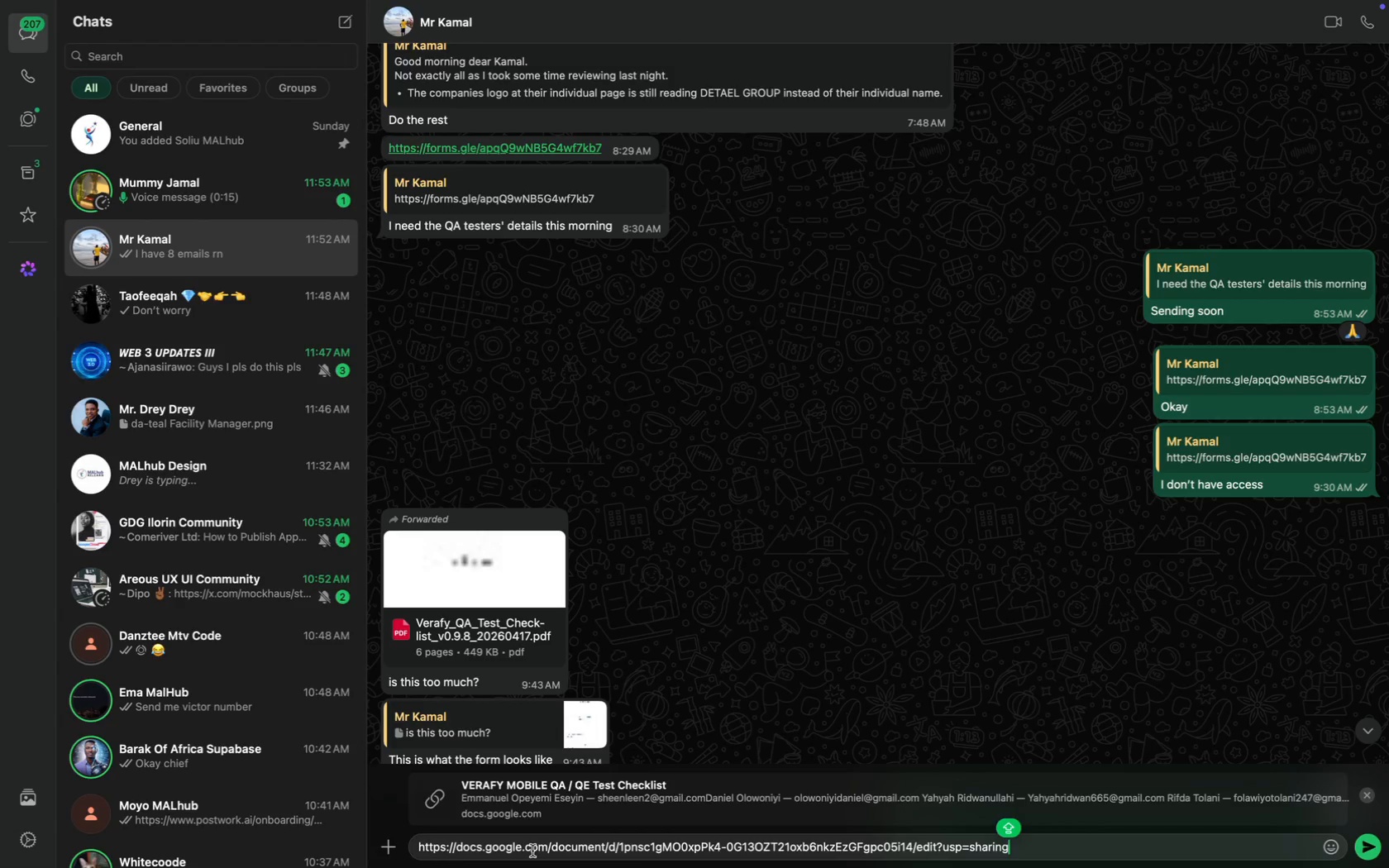 
key(Enter)
 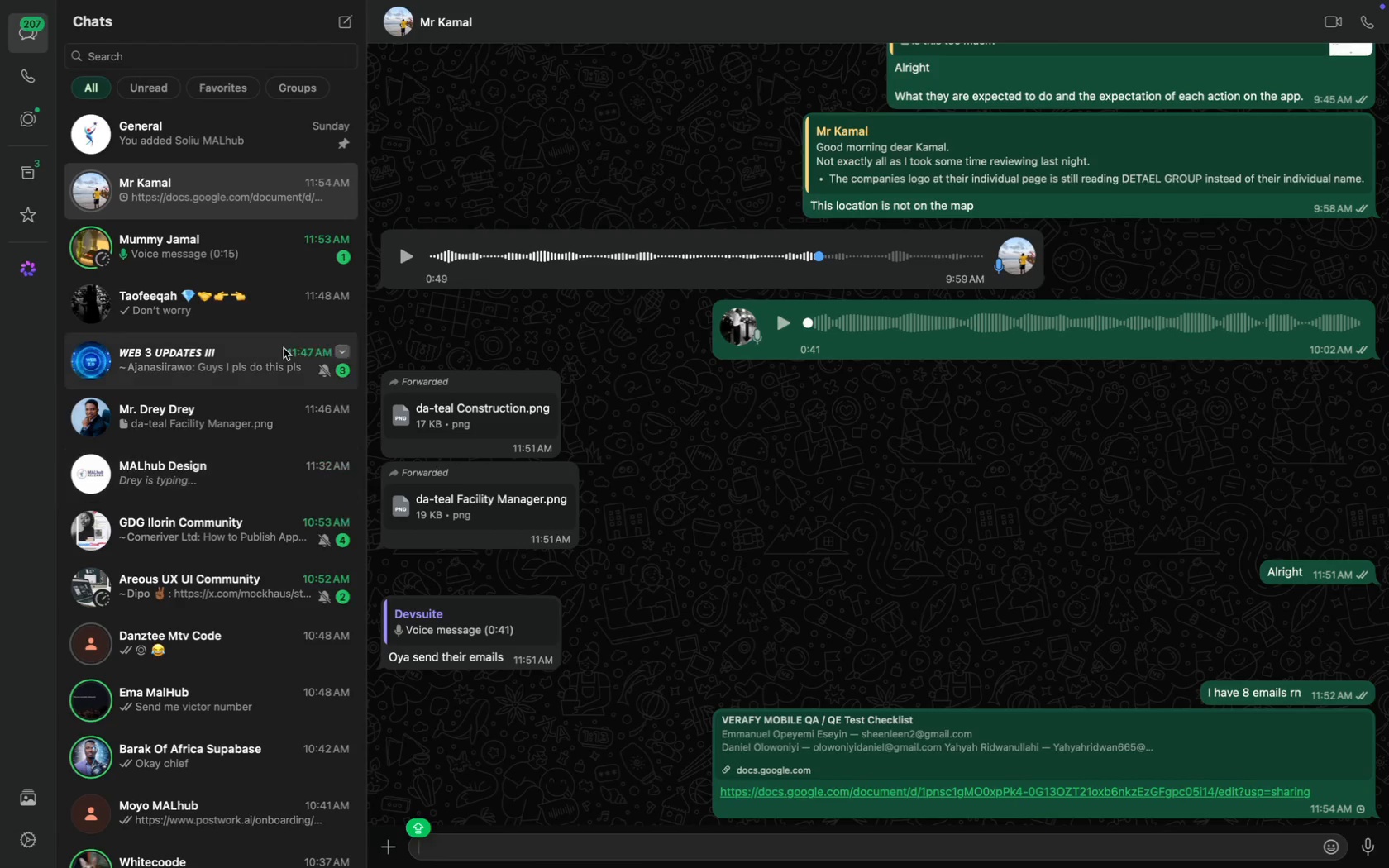 
left_click([220, 265])
 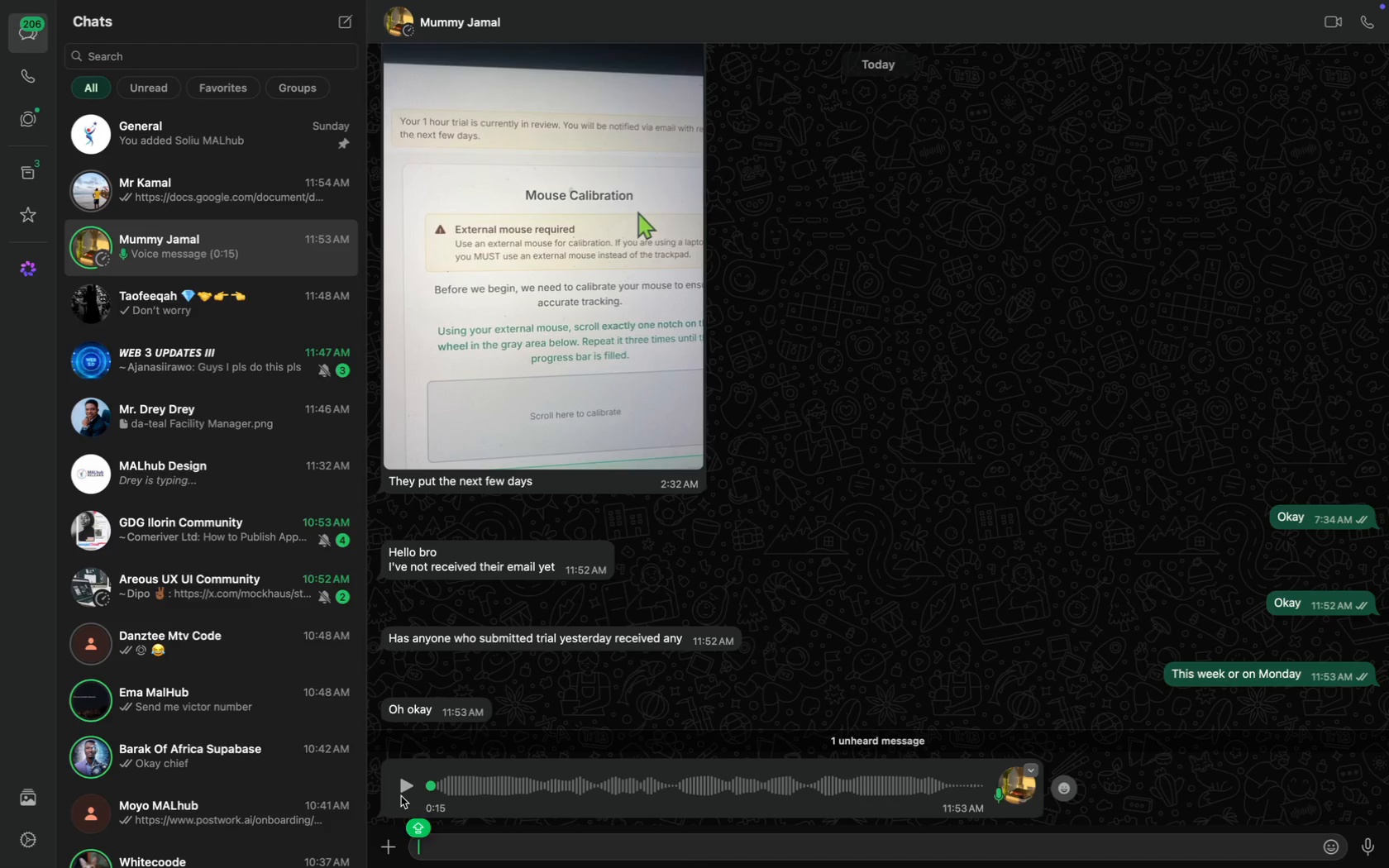 
mouse_move([584, 545])
 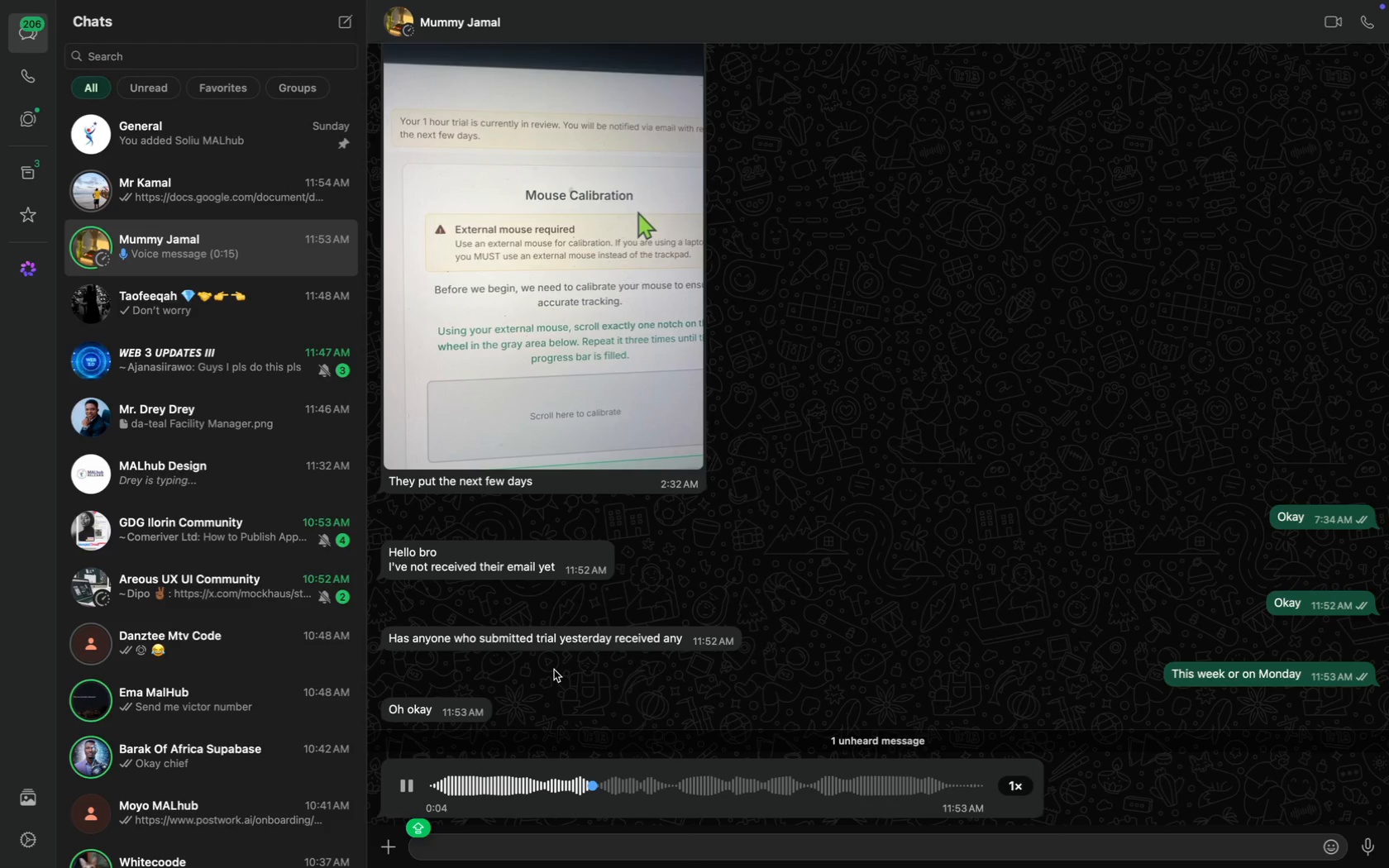 
key(N)
 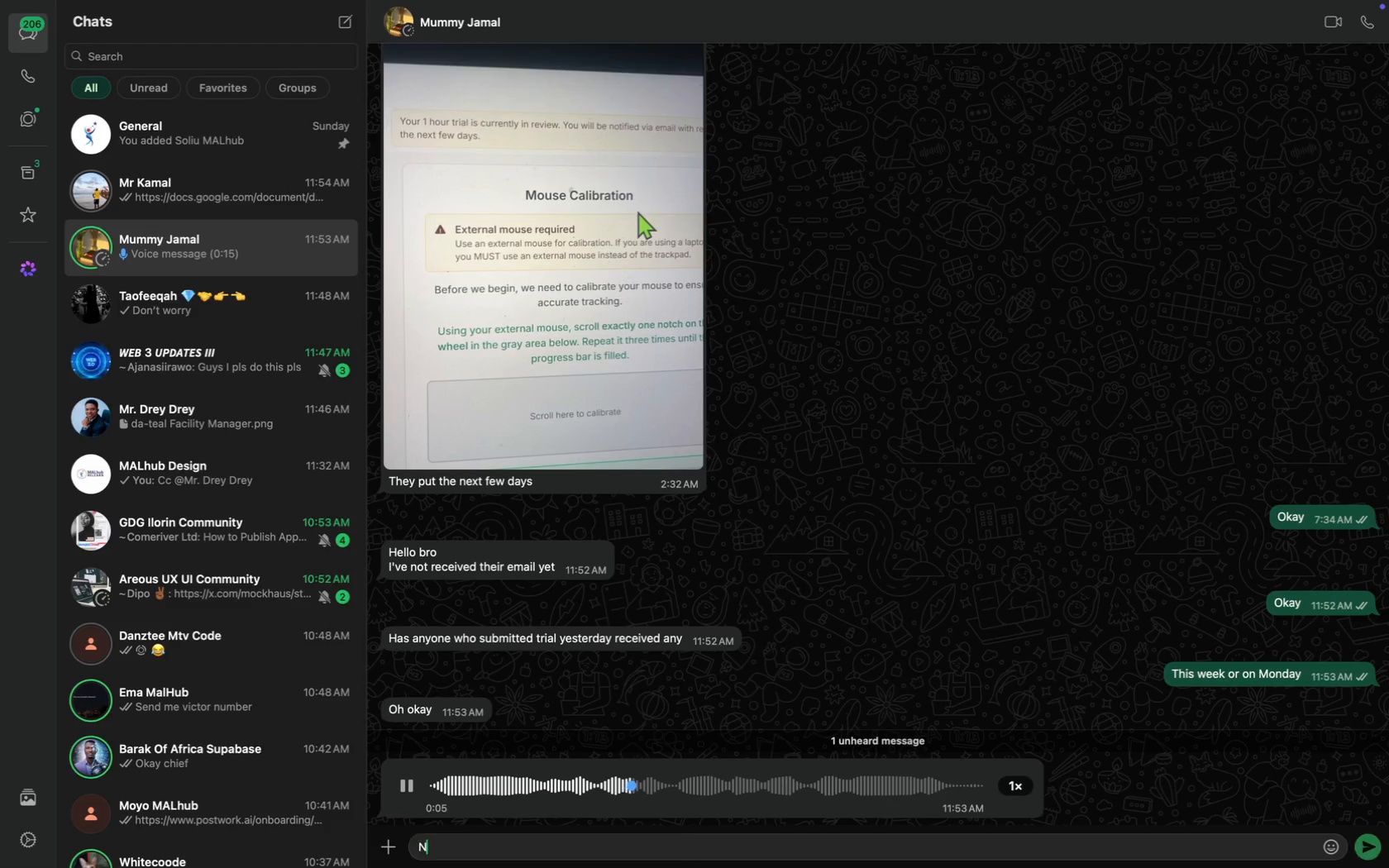 
key(CapsLock)
 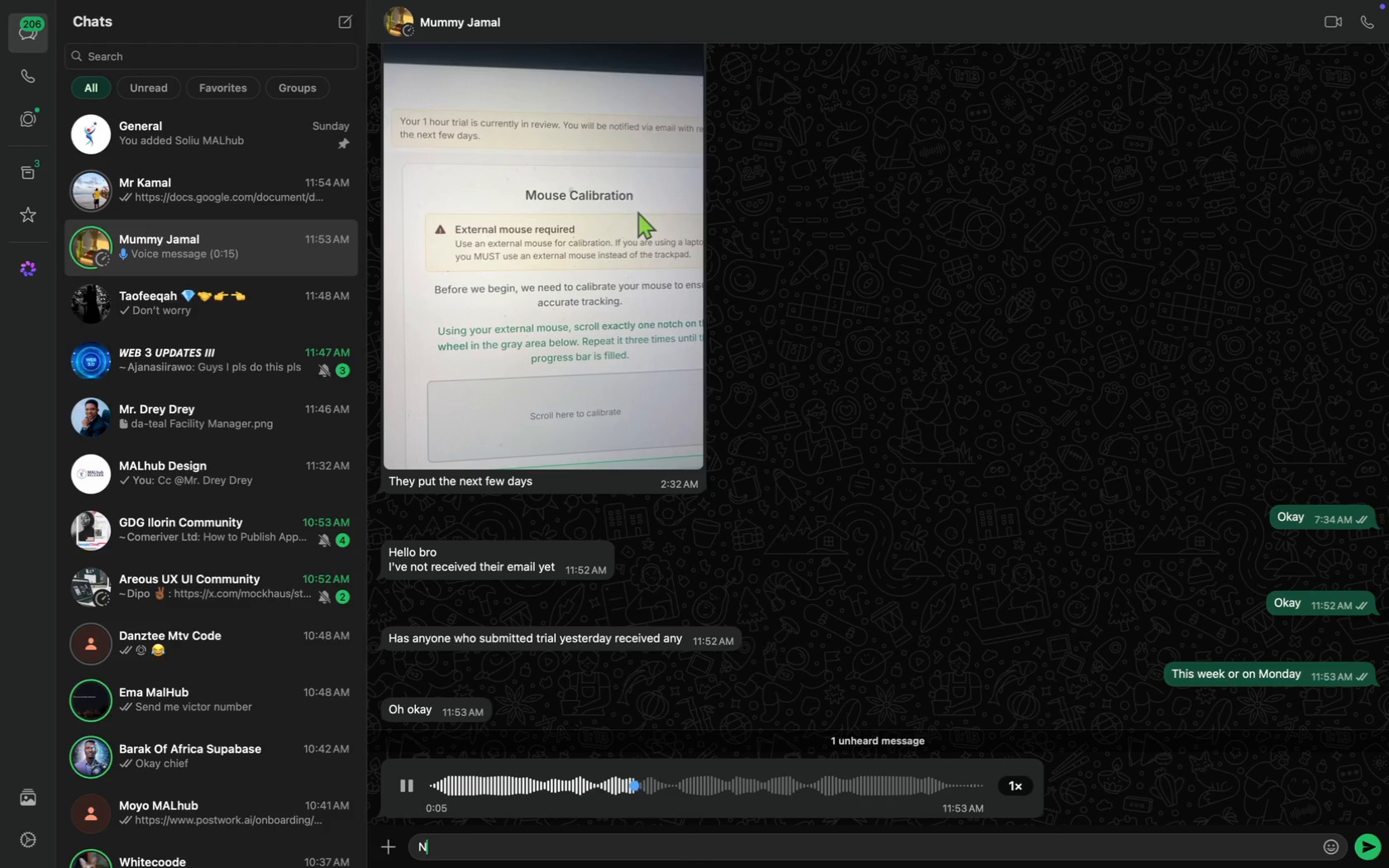 
key(O)
 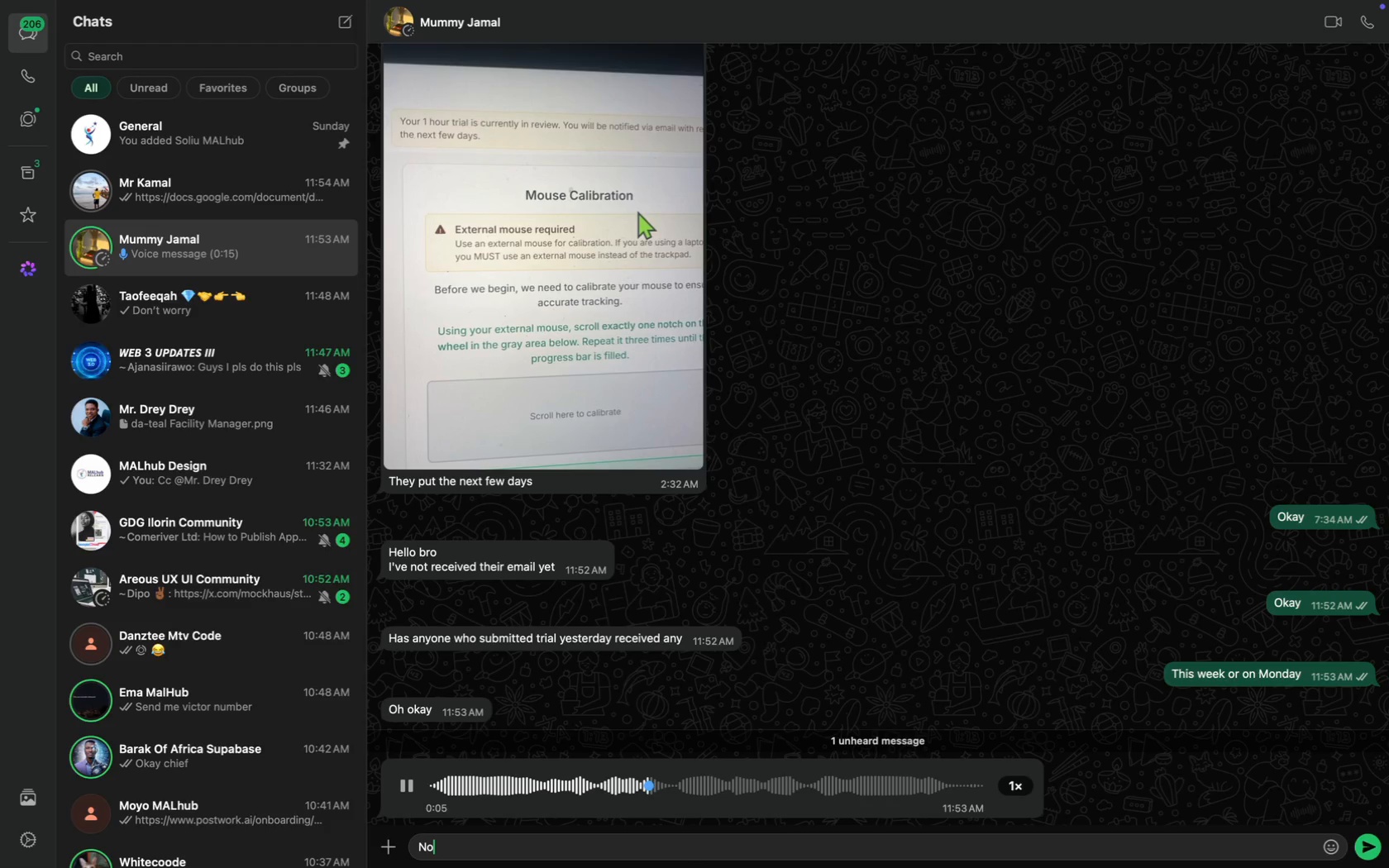 
key(Enter)
 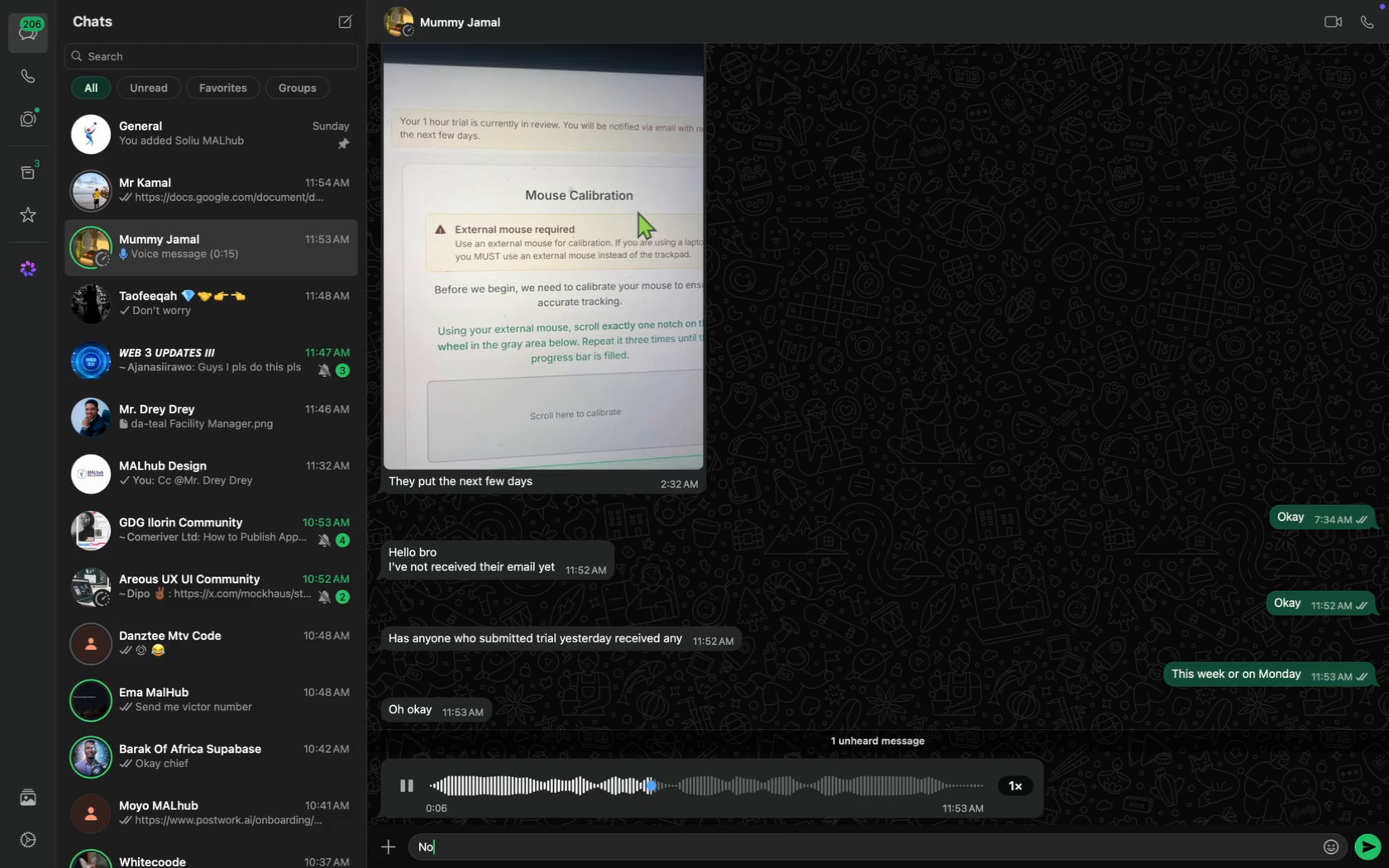 
type(I)
key(Backspace)
type(It is because of month end )
 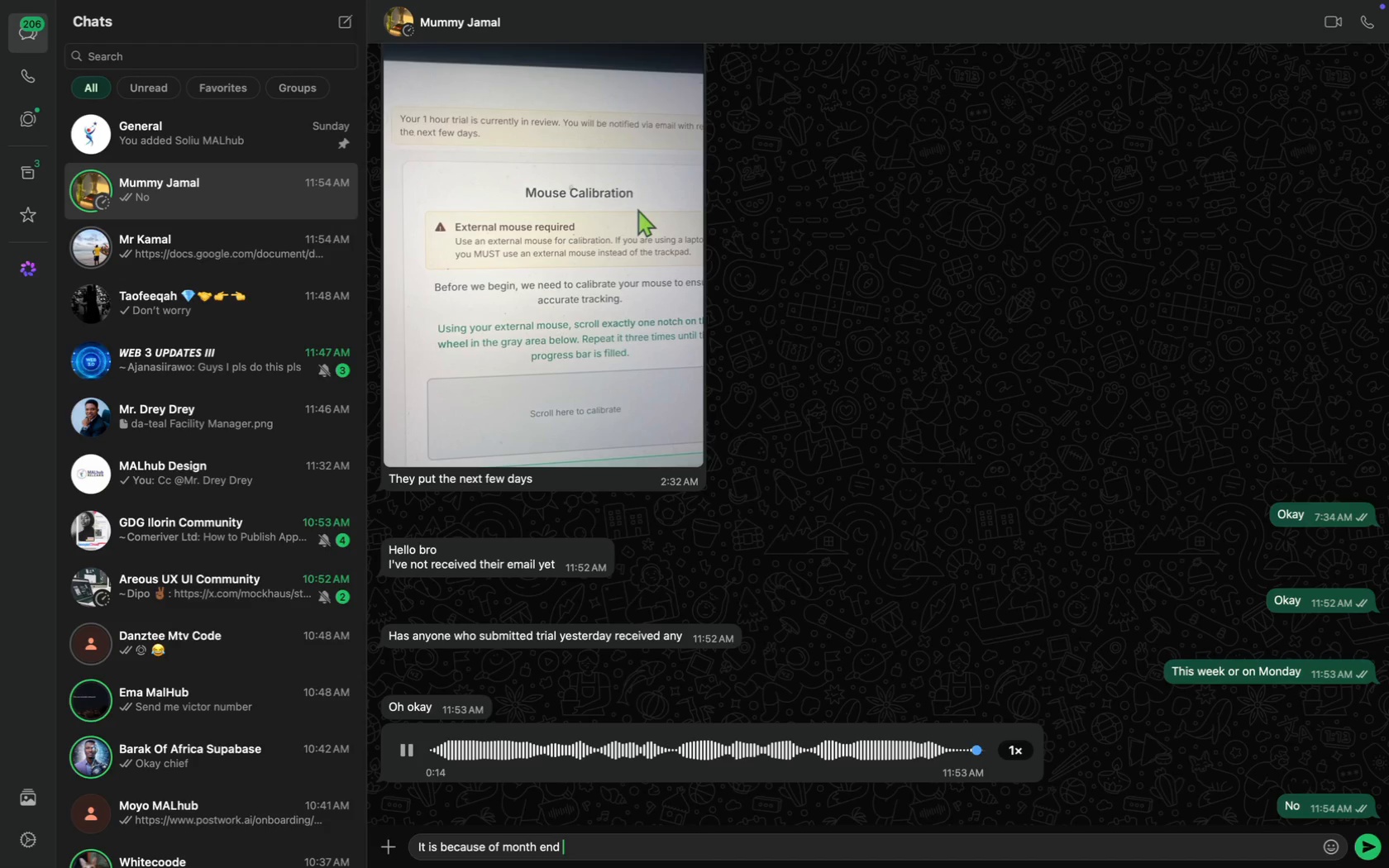 
key(Enter)
 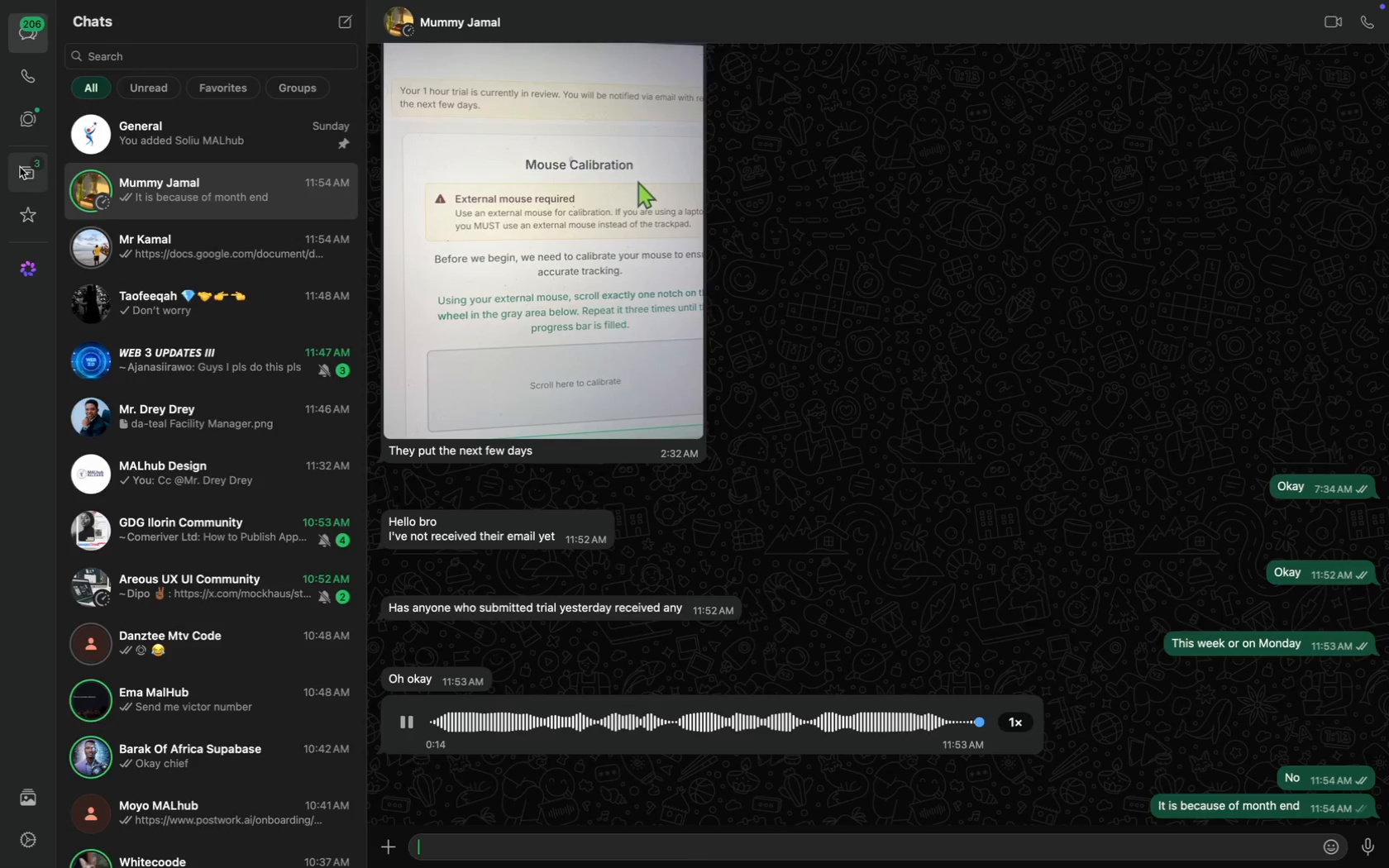 
left_click([18, 38])
 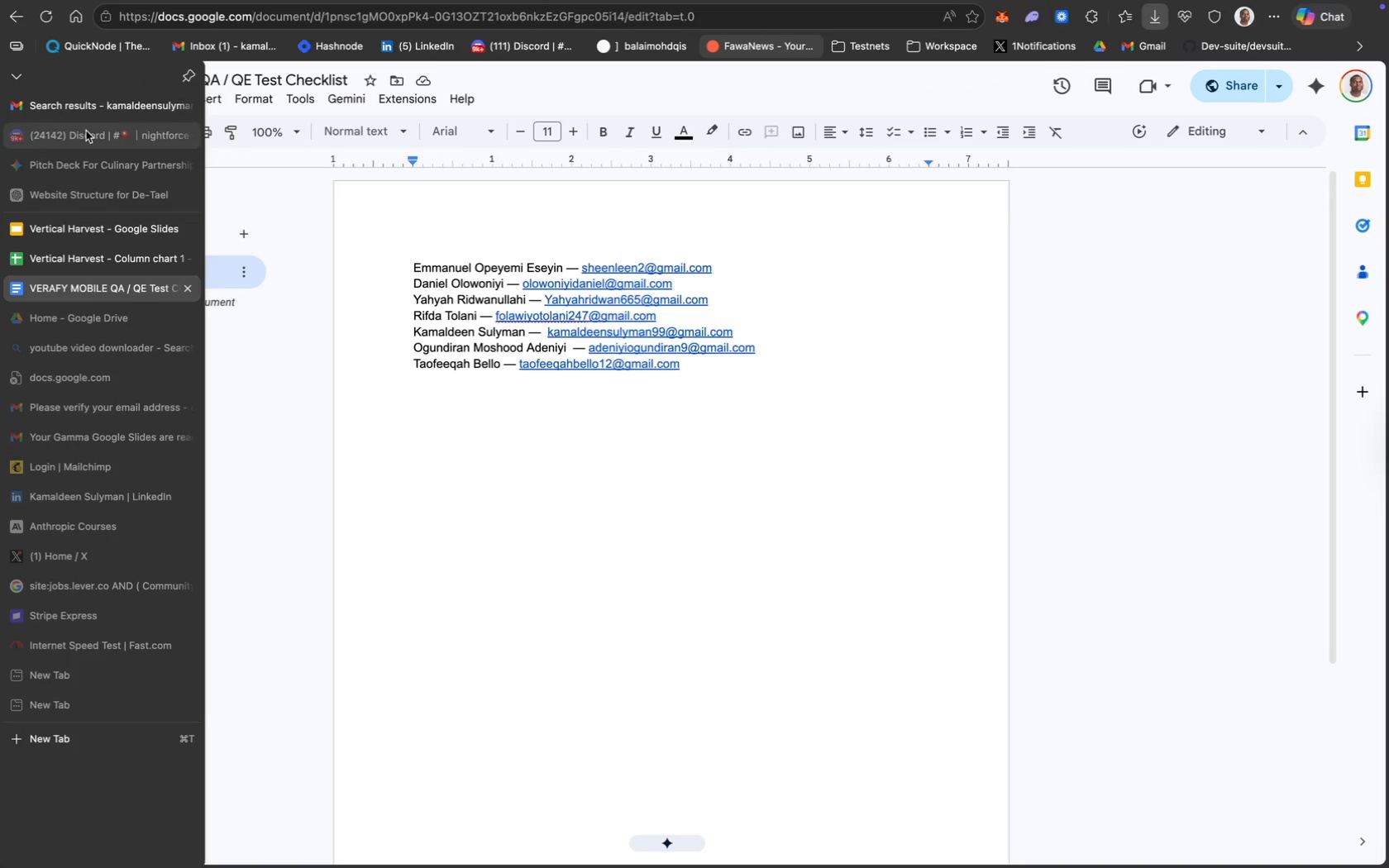 
wait(7.32)
 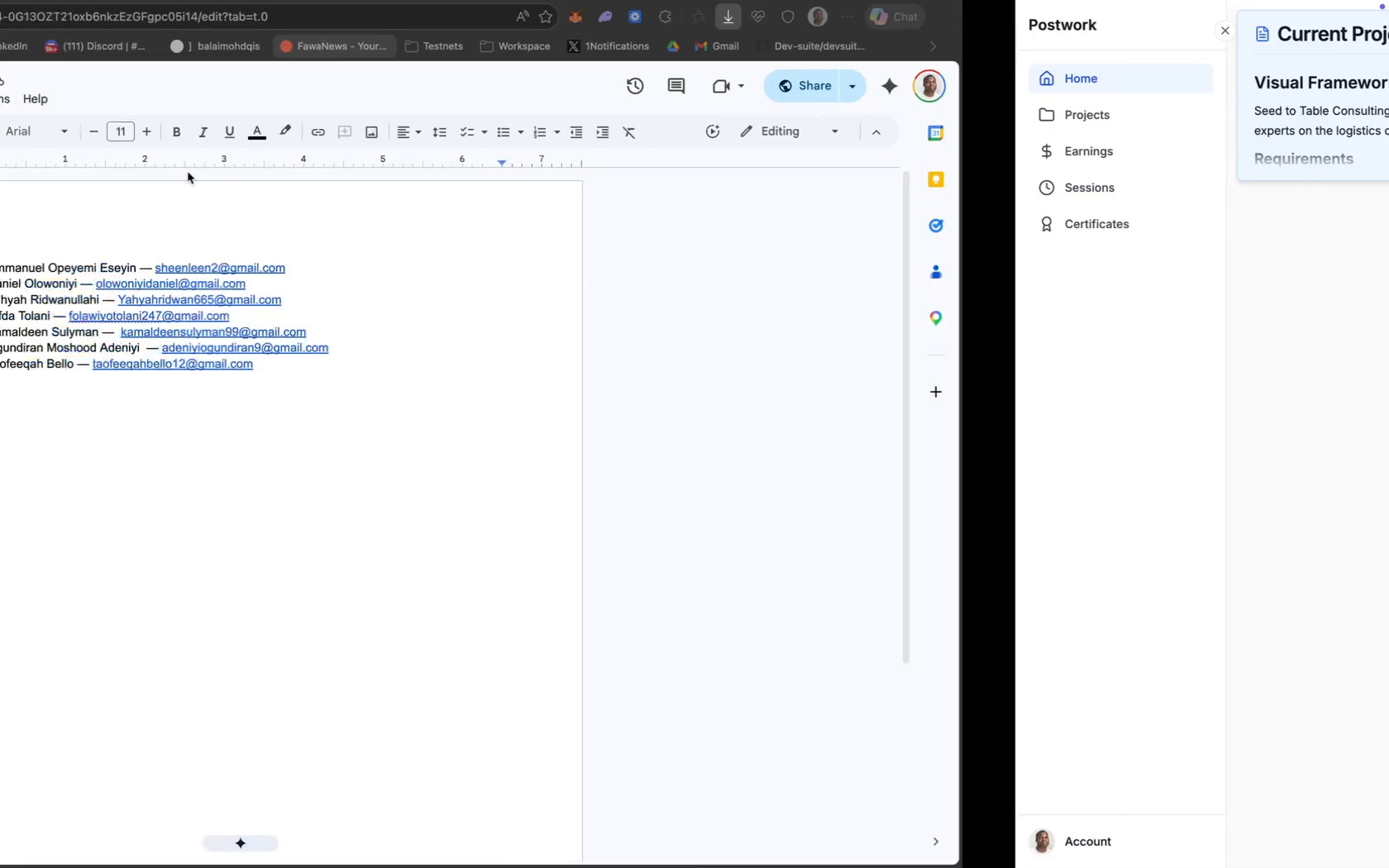 
left_click([212, 192])
 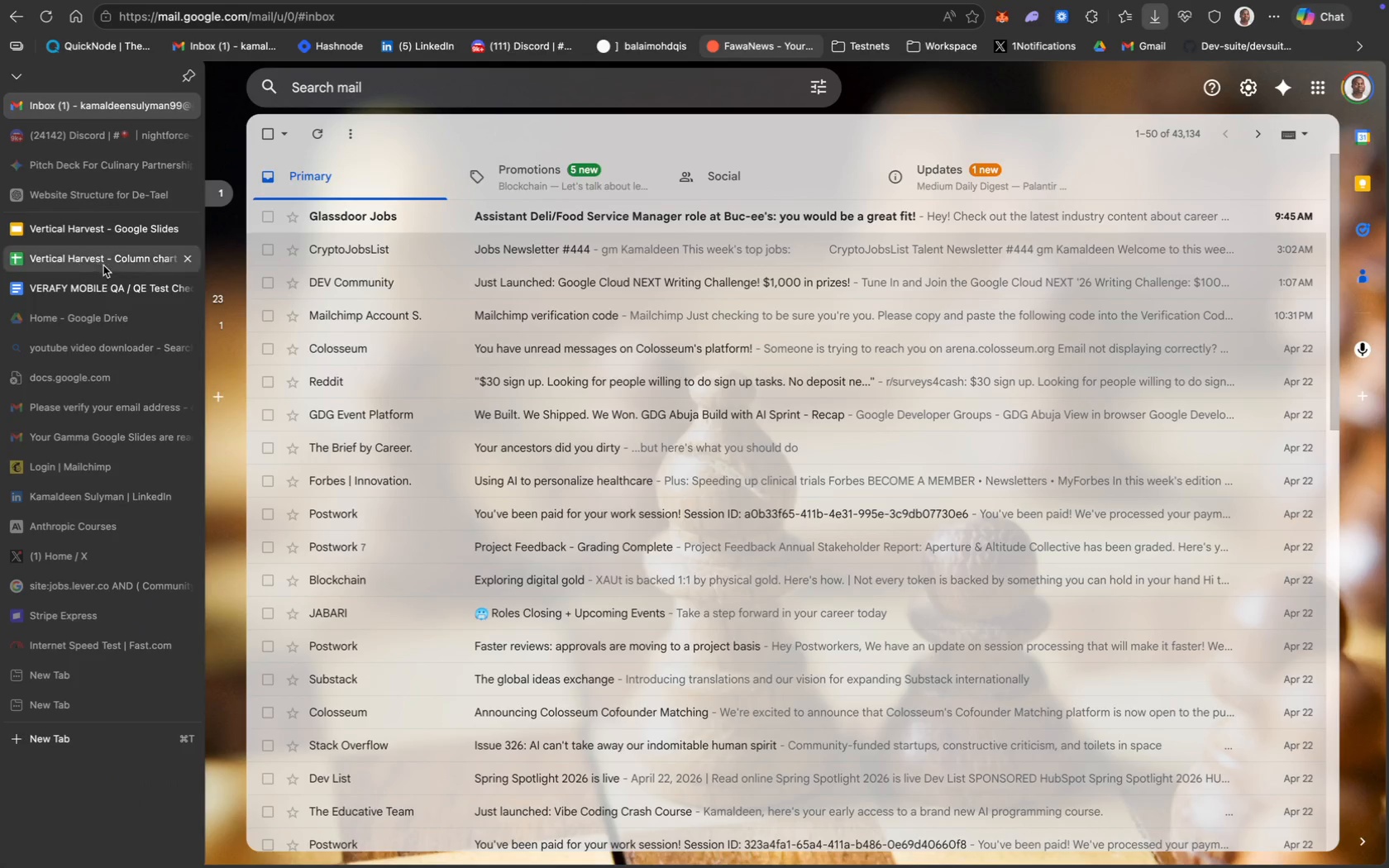 
wait(31.06)
 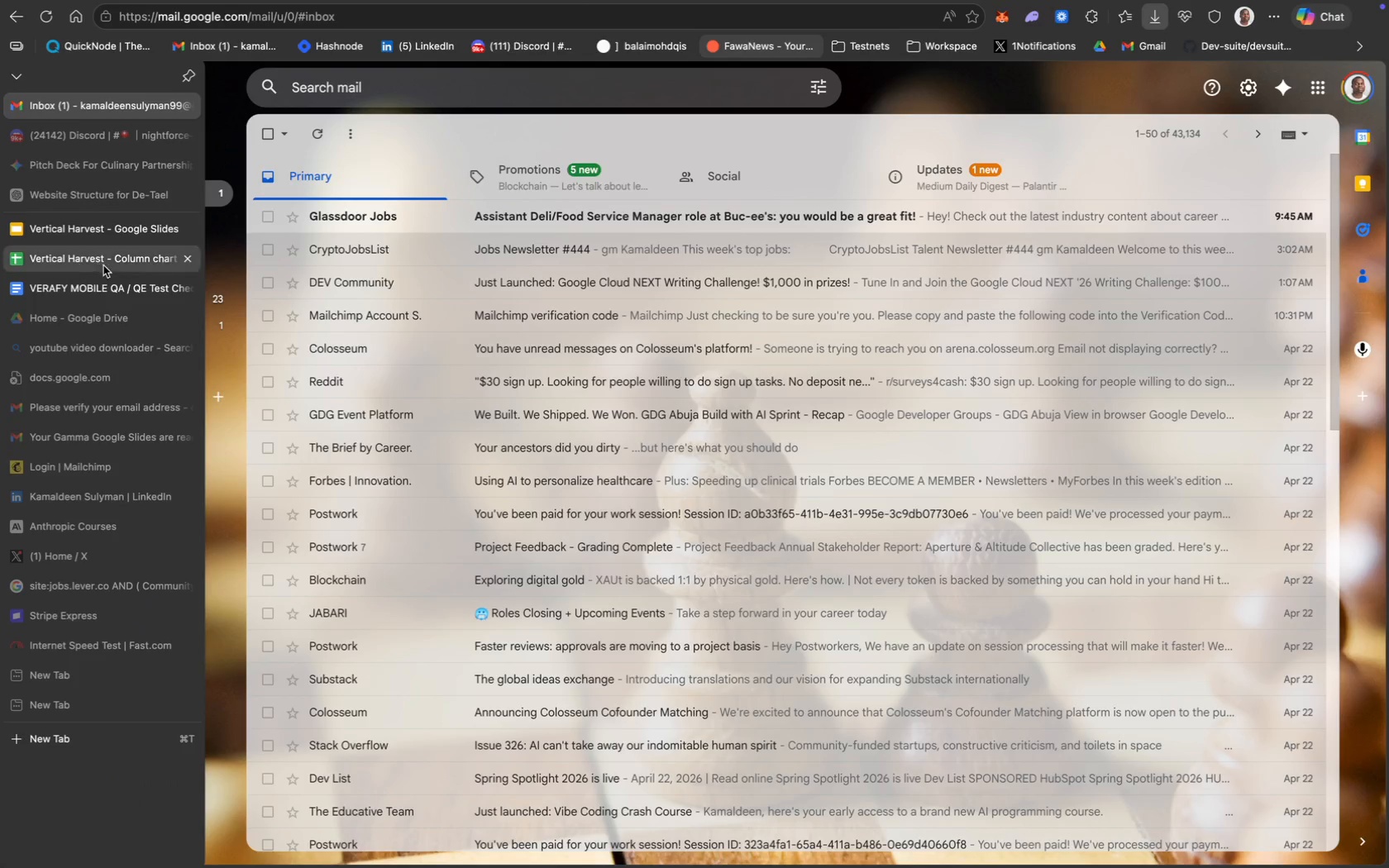 
left_click([23, 233])
 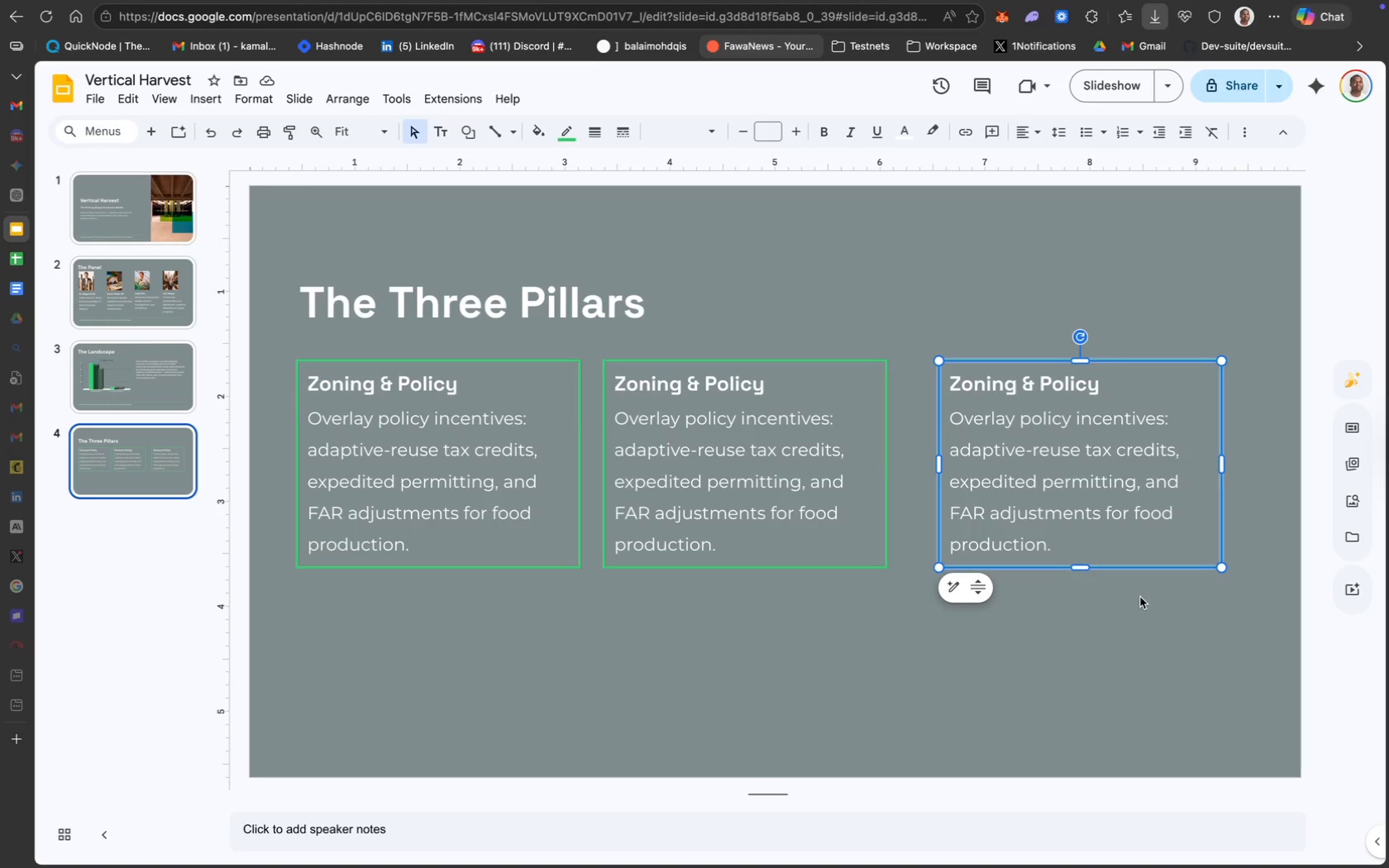 
wait(6.24)
 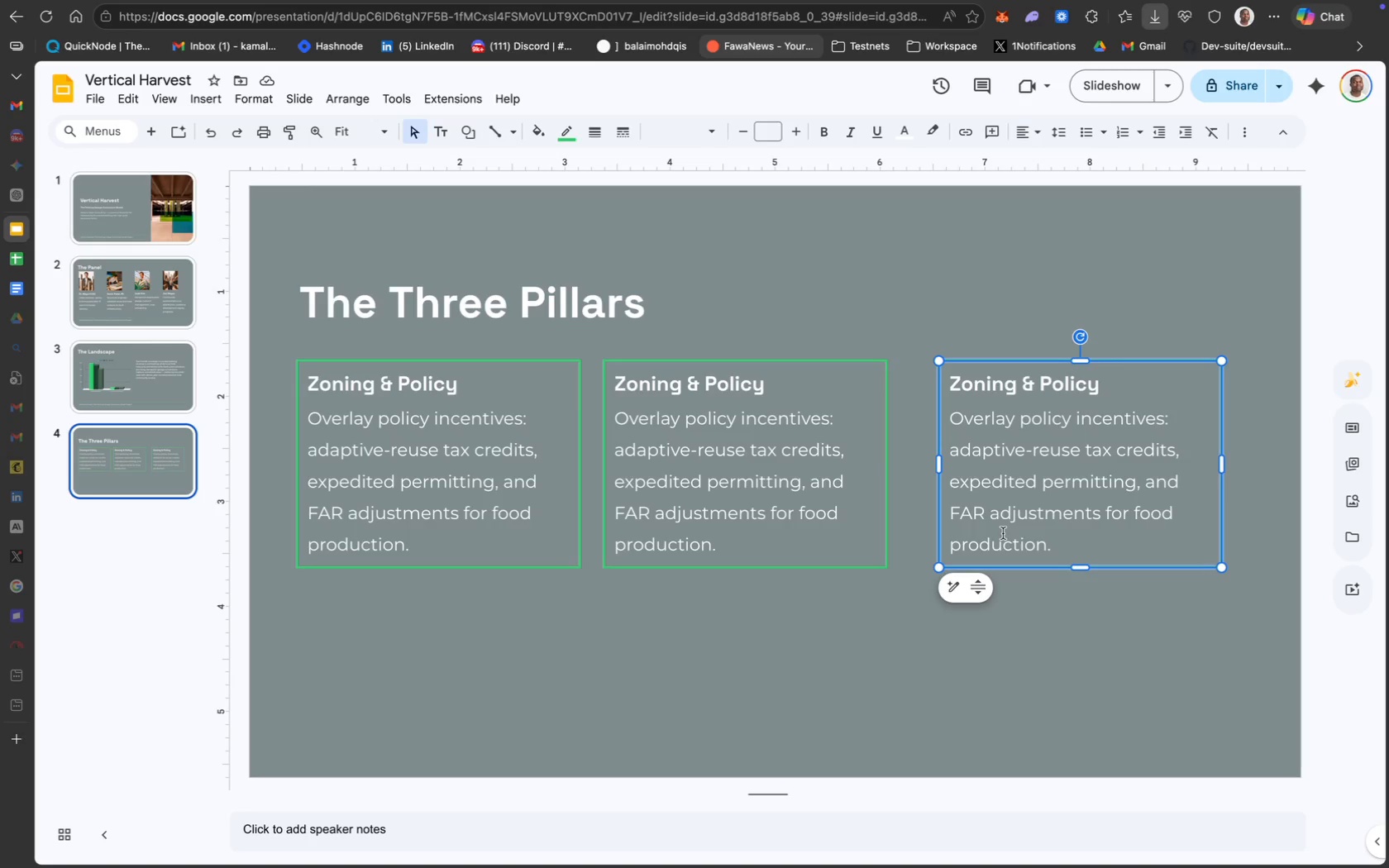 
left_click_drag(start_coordinate=[1145, 360], to_coordinate=[1172, 359])
 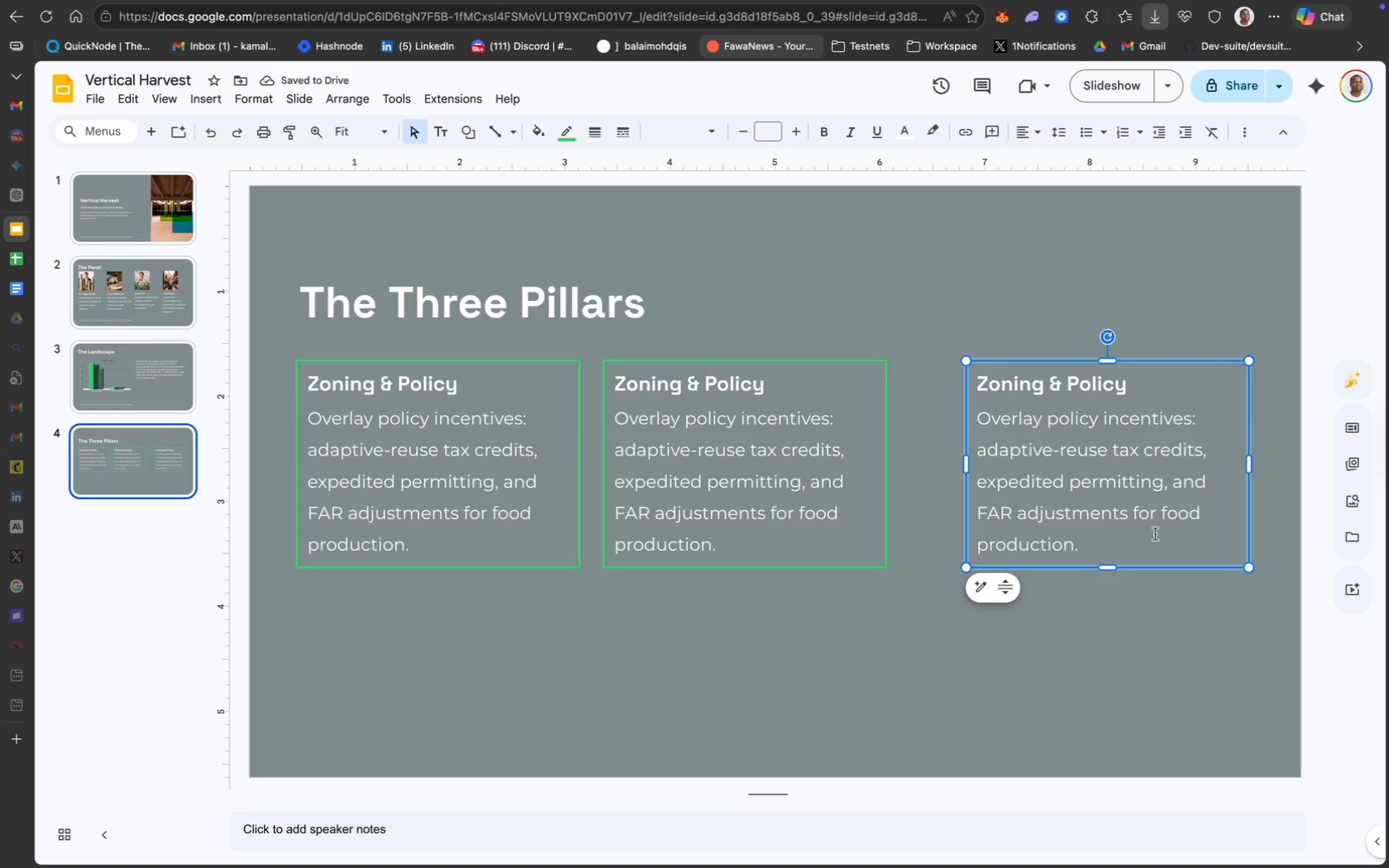 
key(Backspace)
 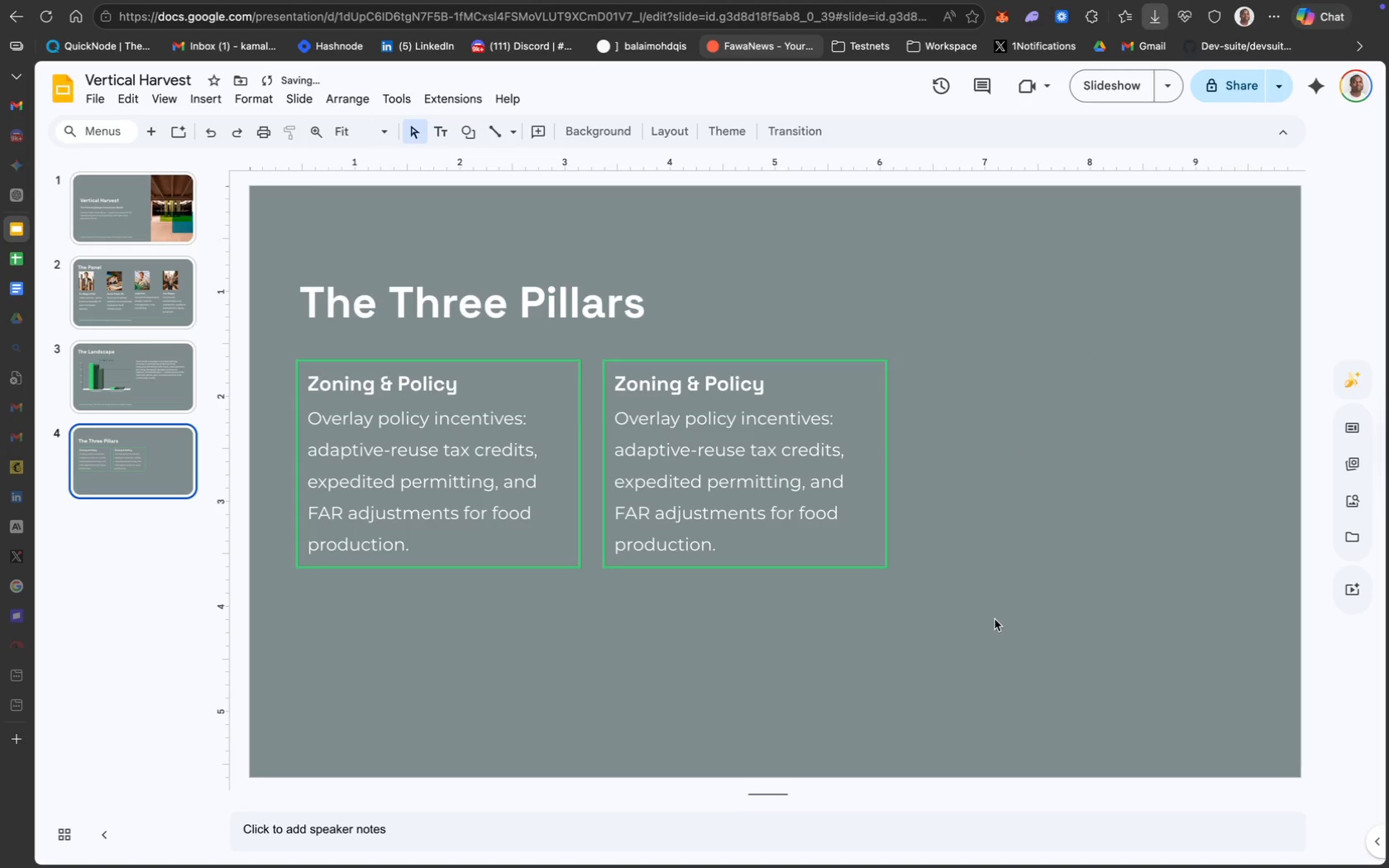 
left_click_drag(start_coordinate=[942, 603], to_coordinate=[625, 360])
 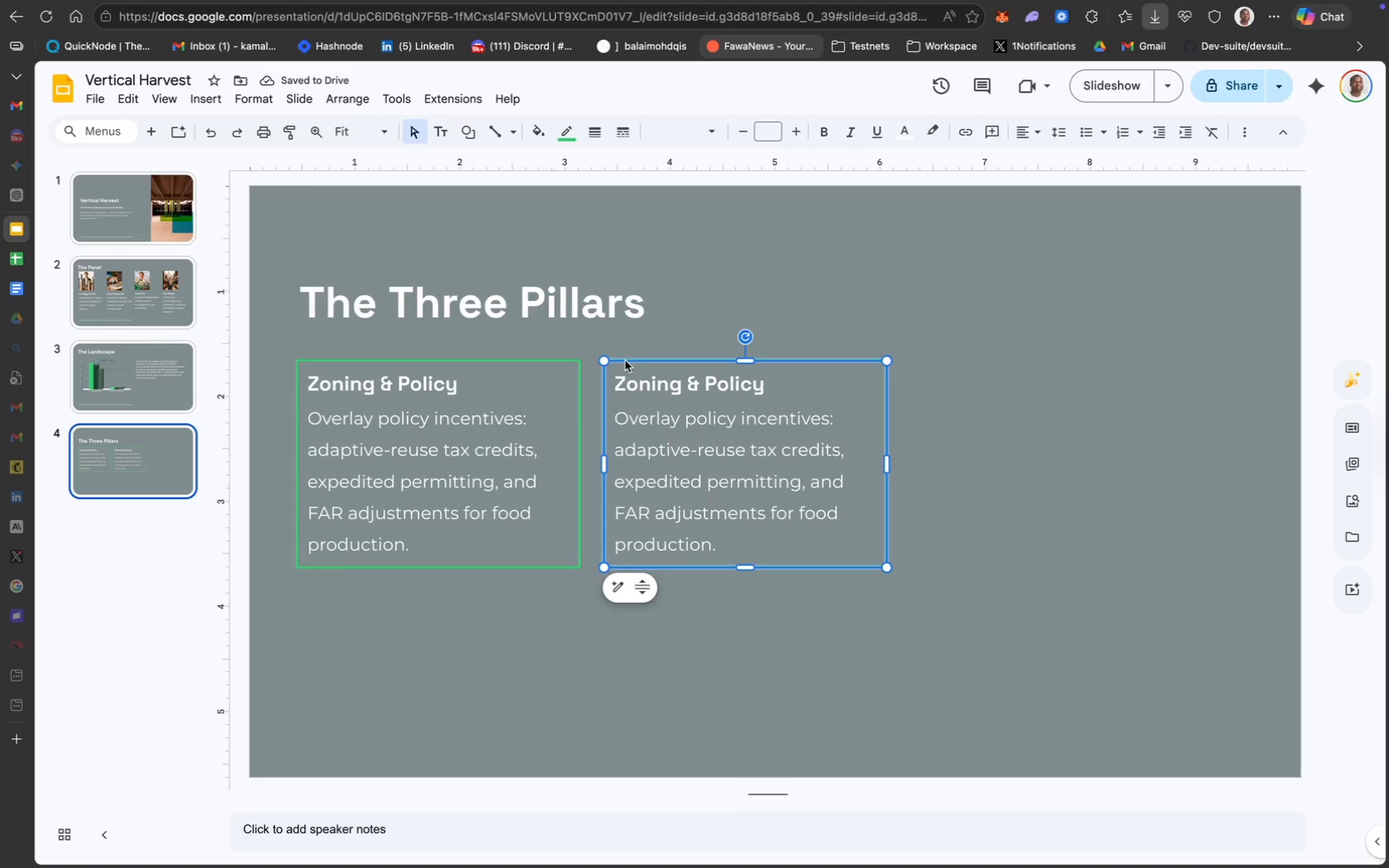 
key(Backspace)
 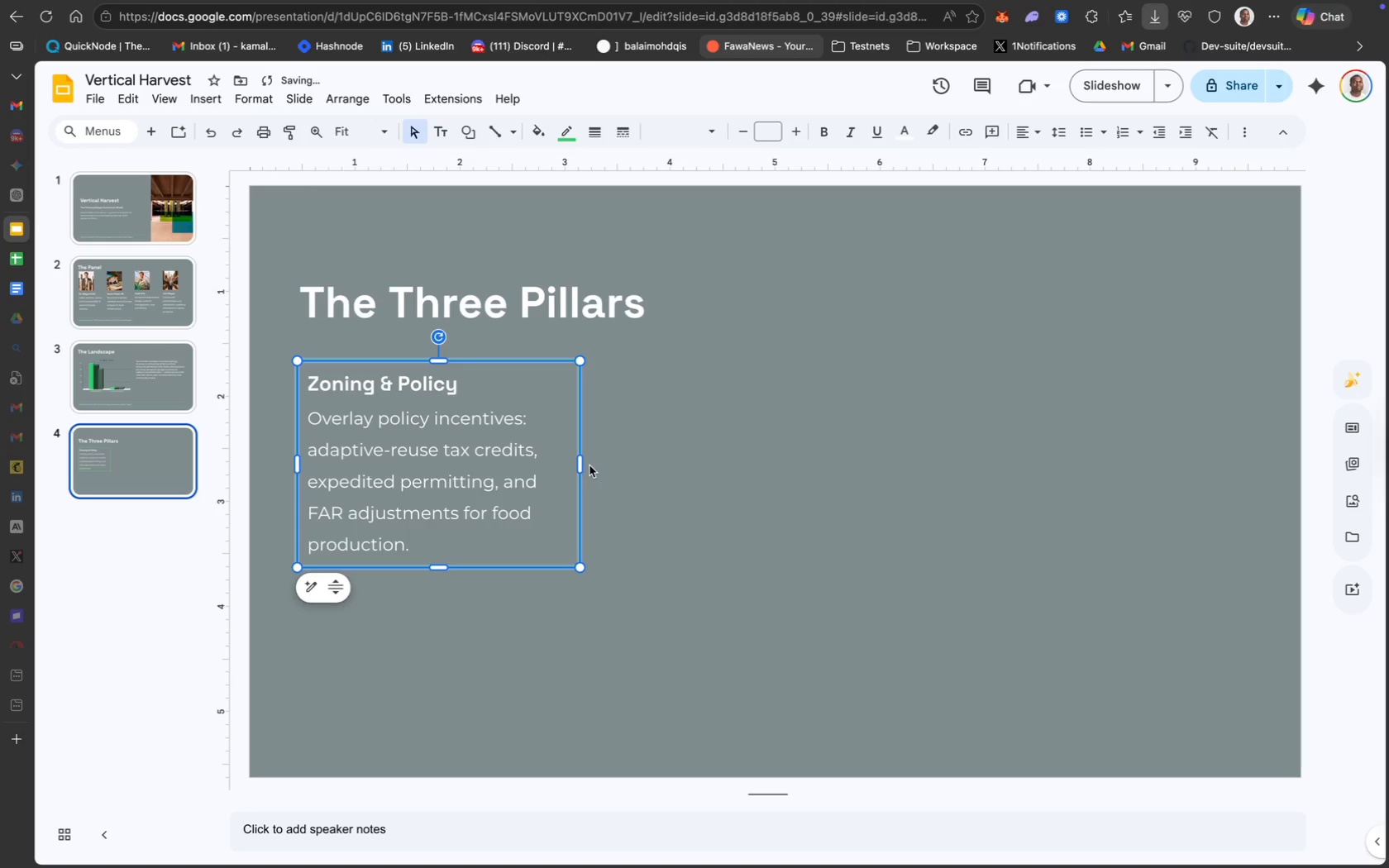 
left_click_drag(start_coordinate=[580, 465], to_coordinate=[595, 465])
 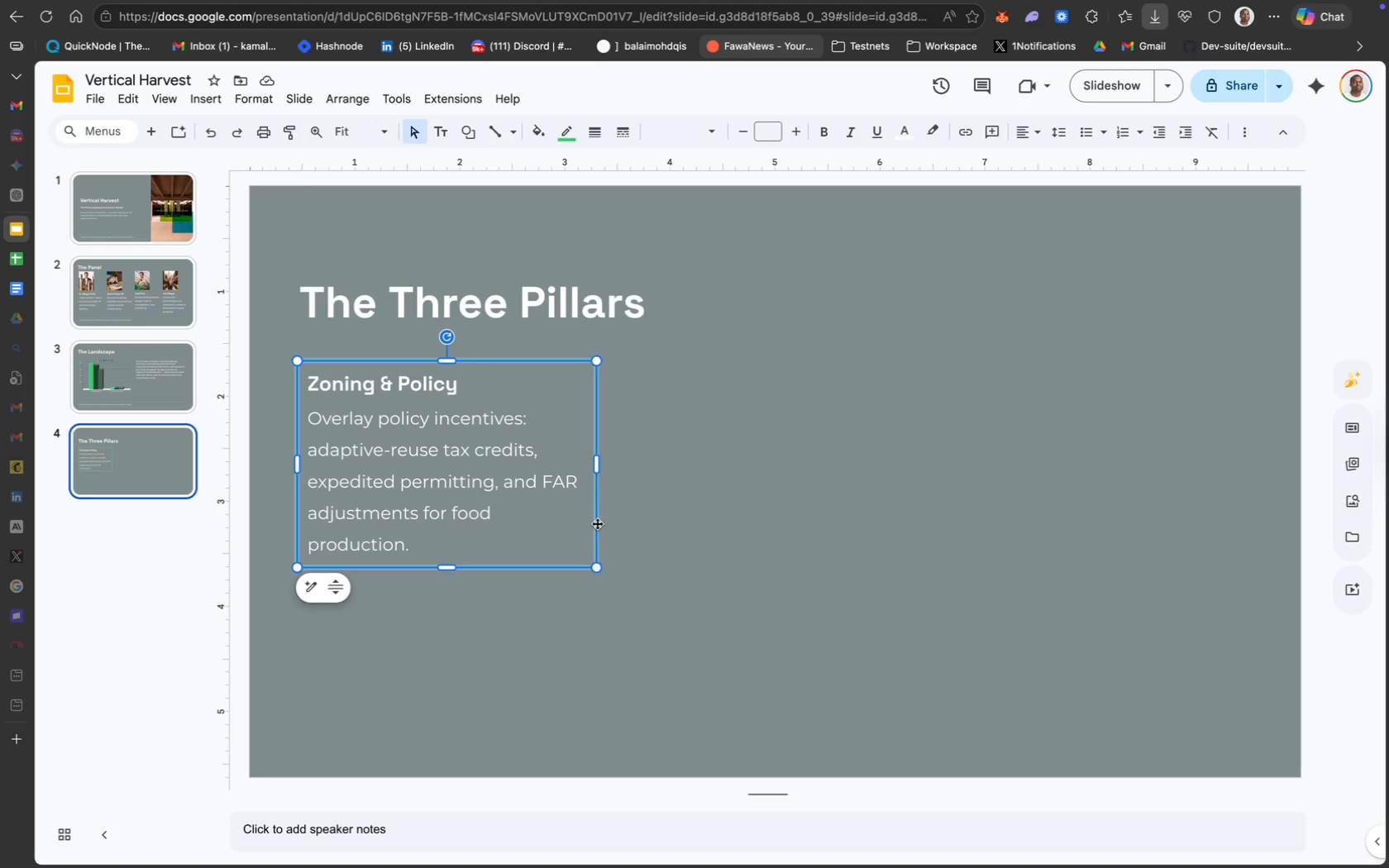 
wait(7.96)
 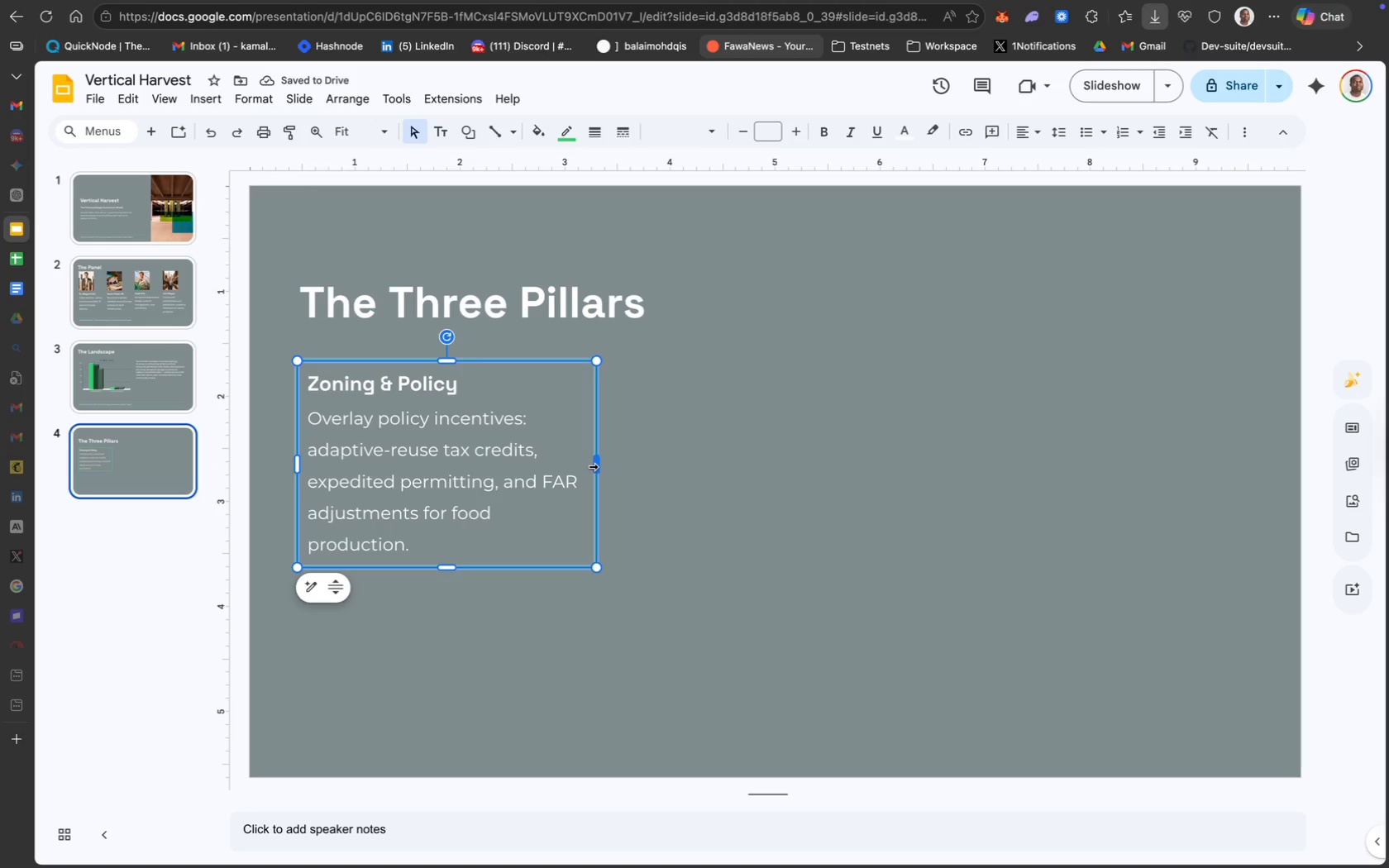 
left_click_drag(start_coordinate=[597, 470], to_coordinate=[608, 470])
 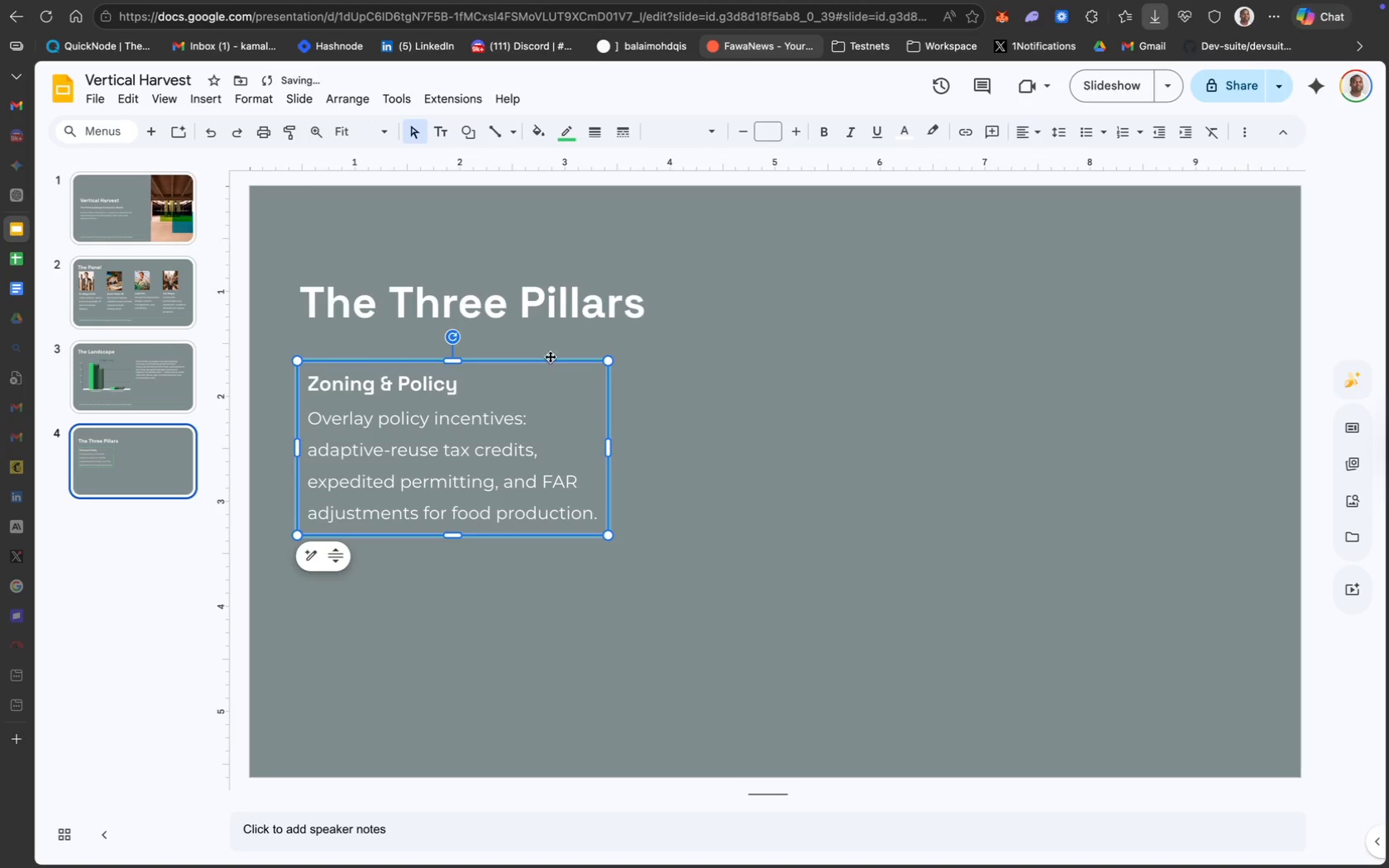 
left_click([549, 359])
 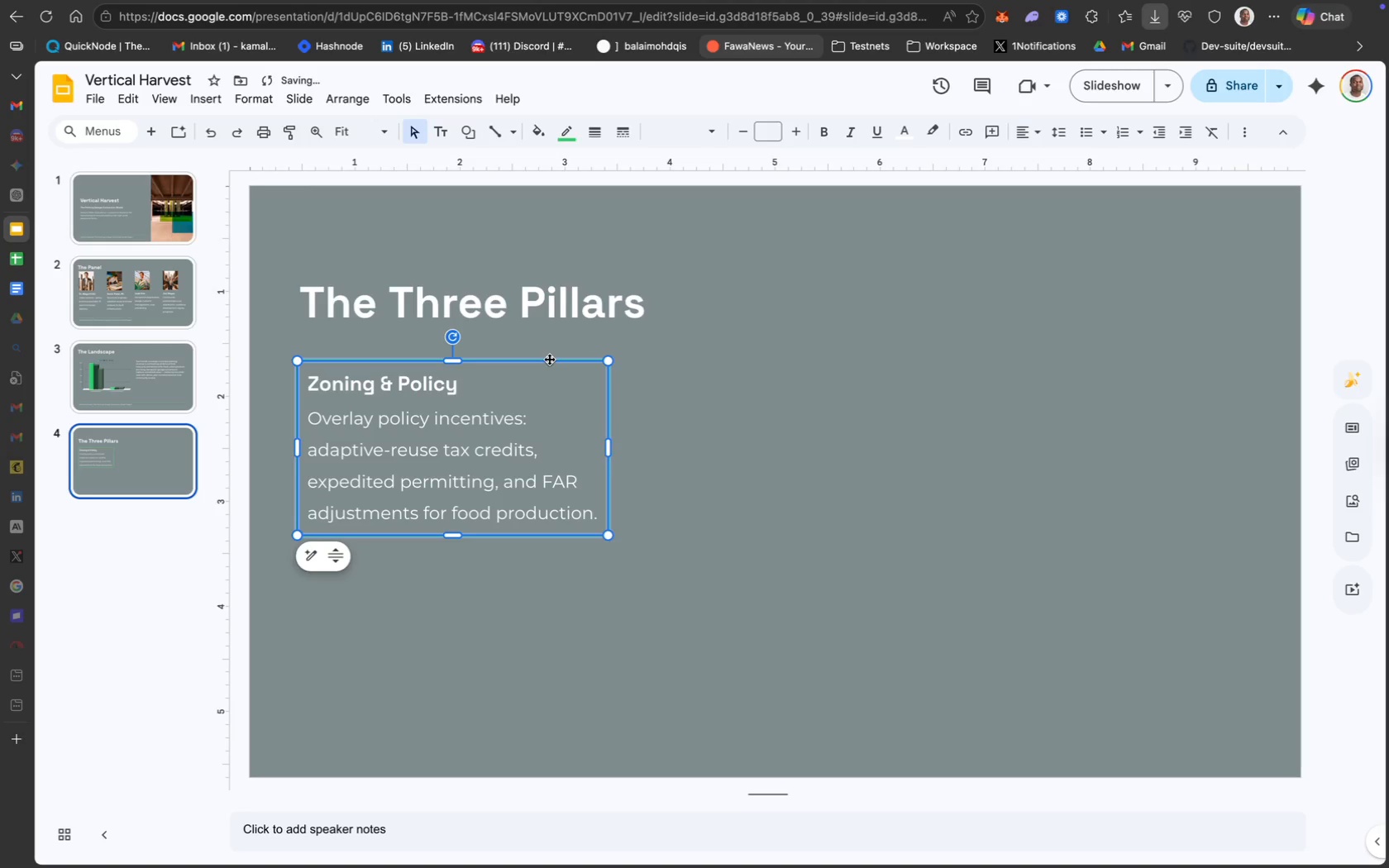 
key(Meta+D)
 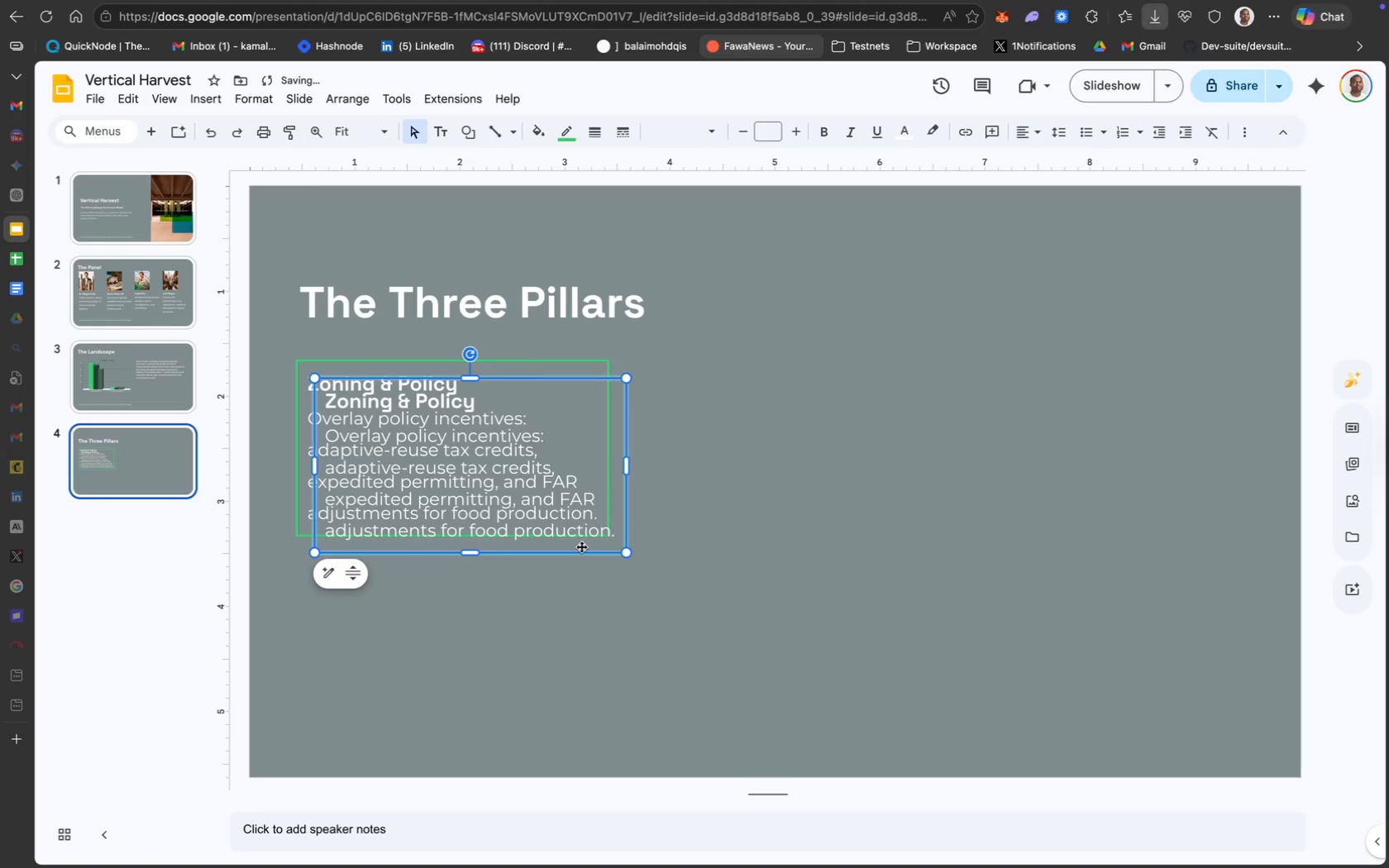 
left_click_drag(start_coordinate=[581, 550], to_coordinate=[888, 530])
 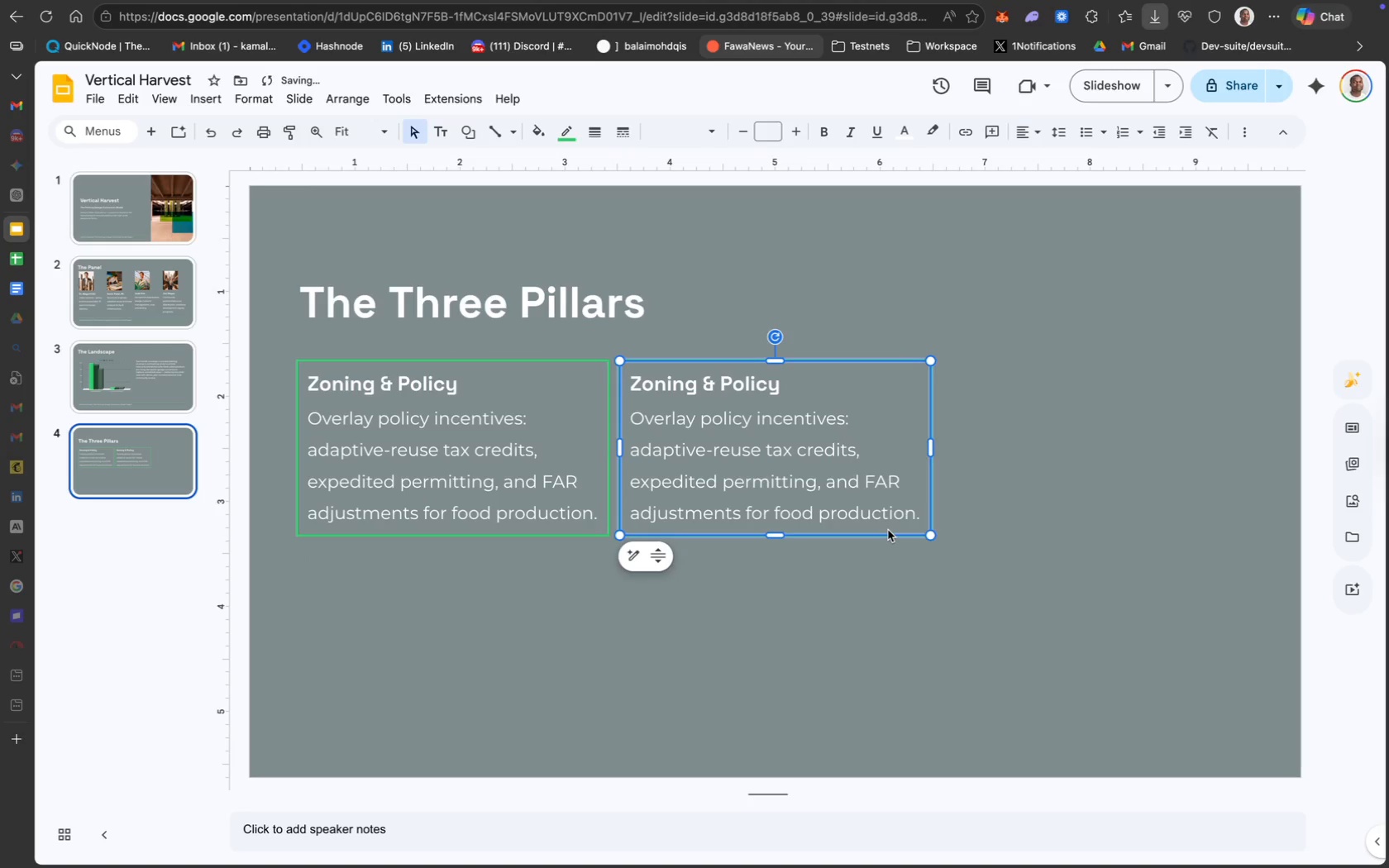 
key(Meta+D)
 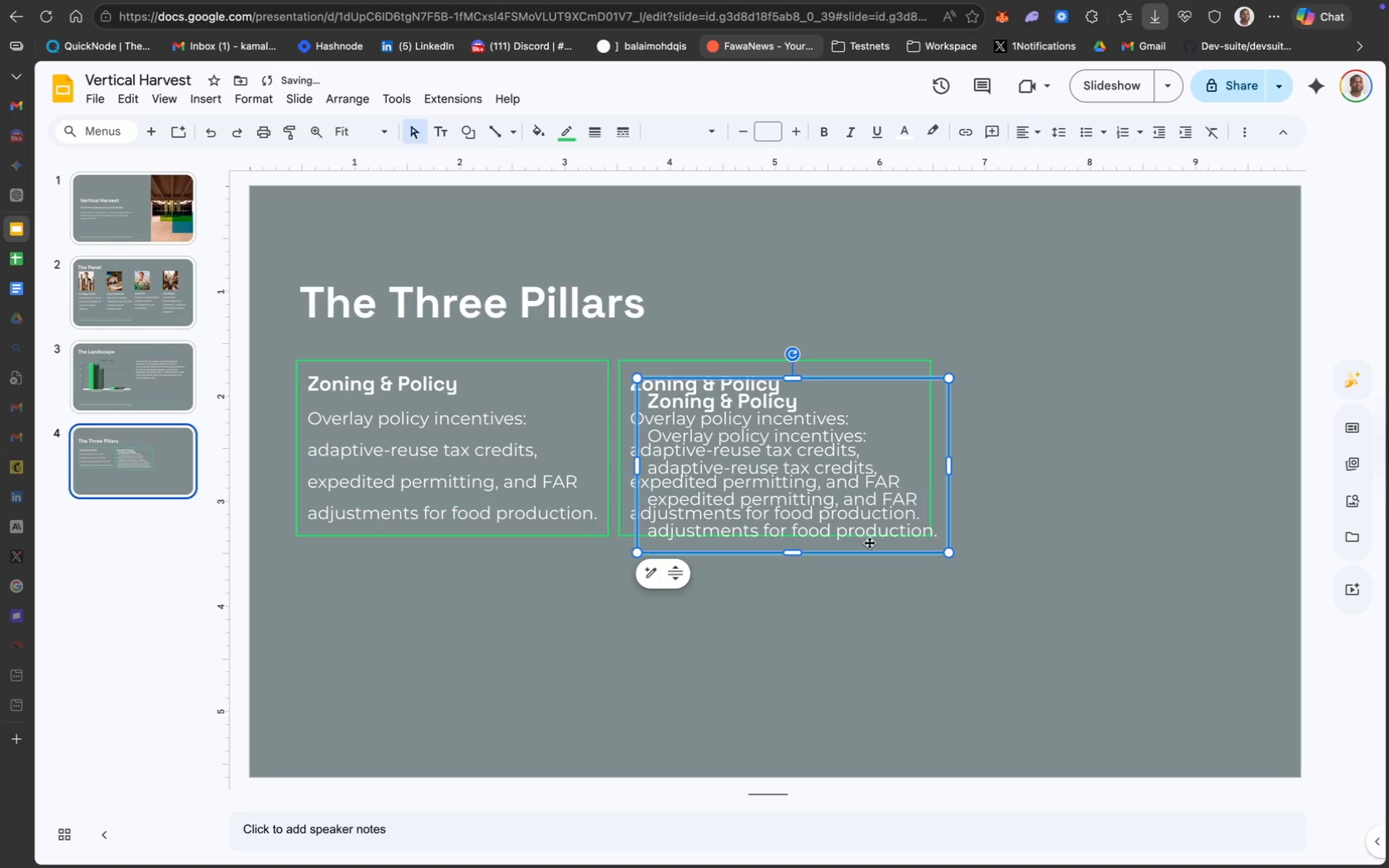 
left_click_drag(start_coordinate=[872, 548], to_coordinate=[1175, 523])
 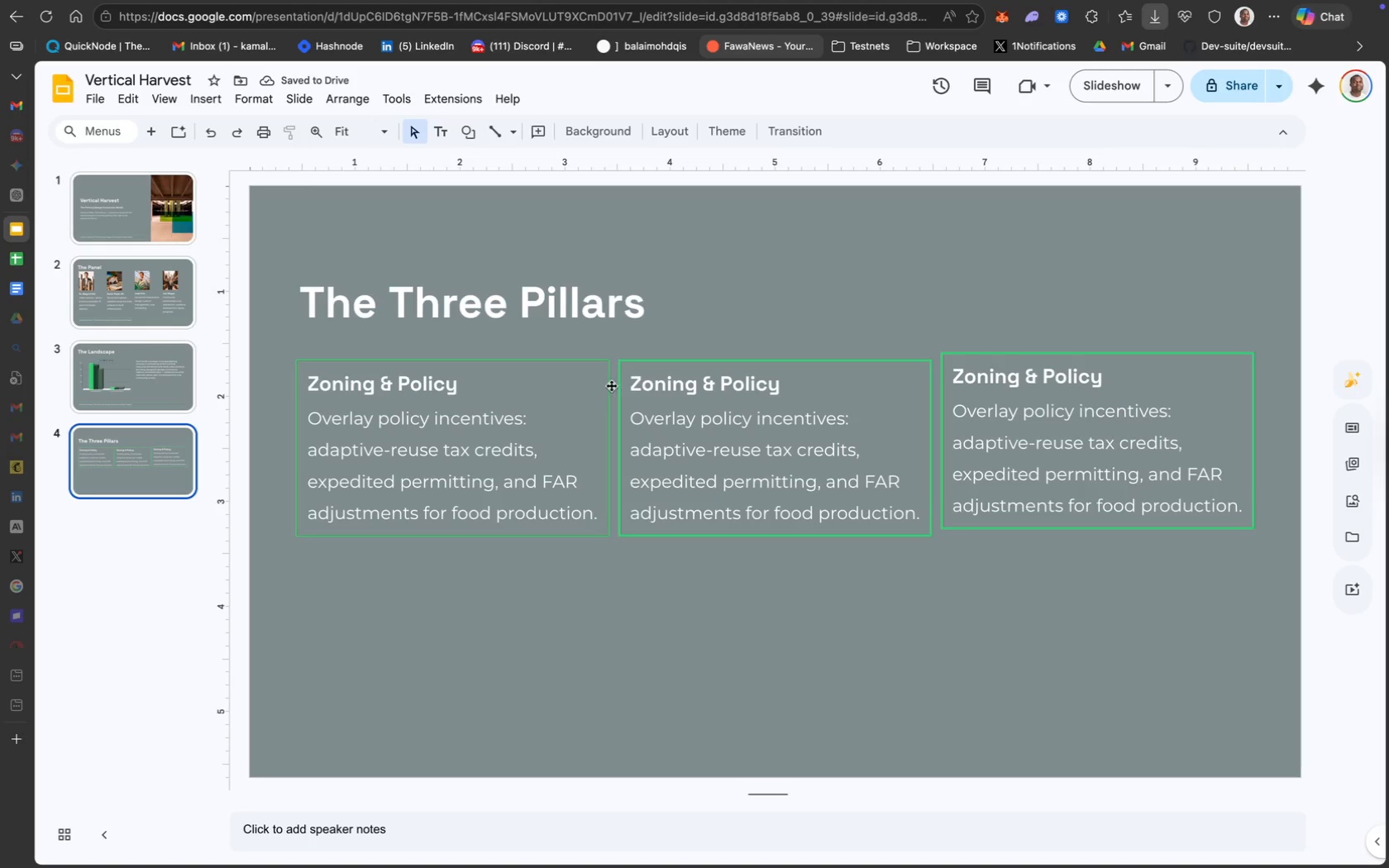 
wait(7.1)
 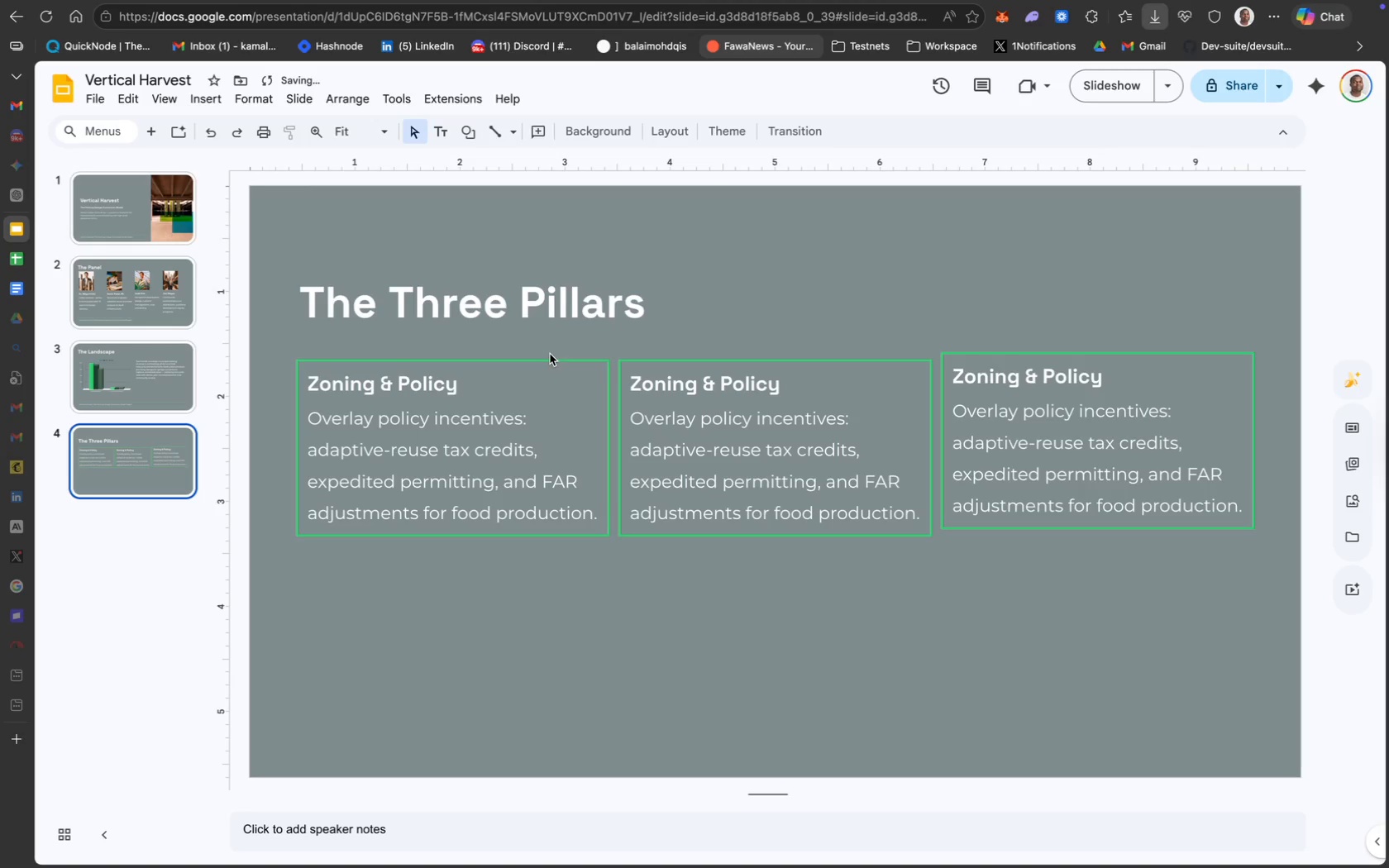 
left_click_drag(start_coordinate=[785, 379], to_coordinate=[613, 374])
 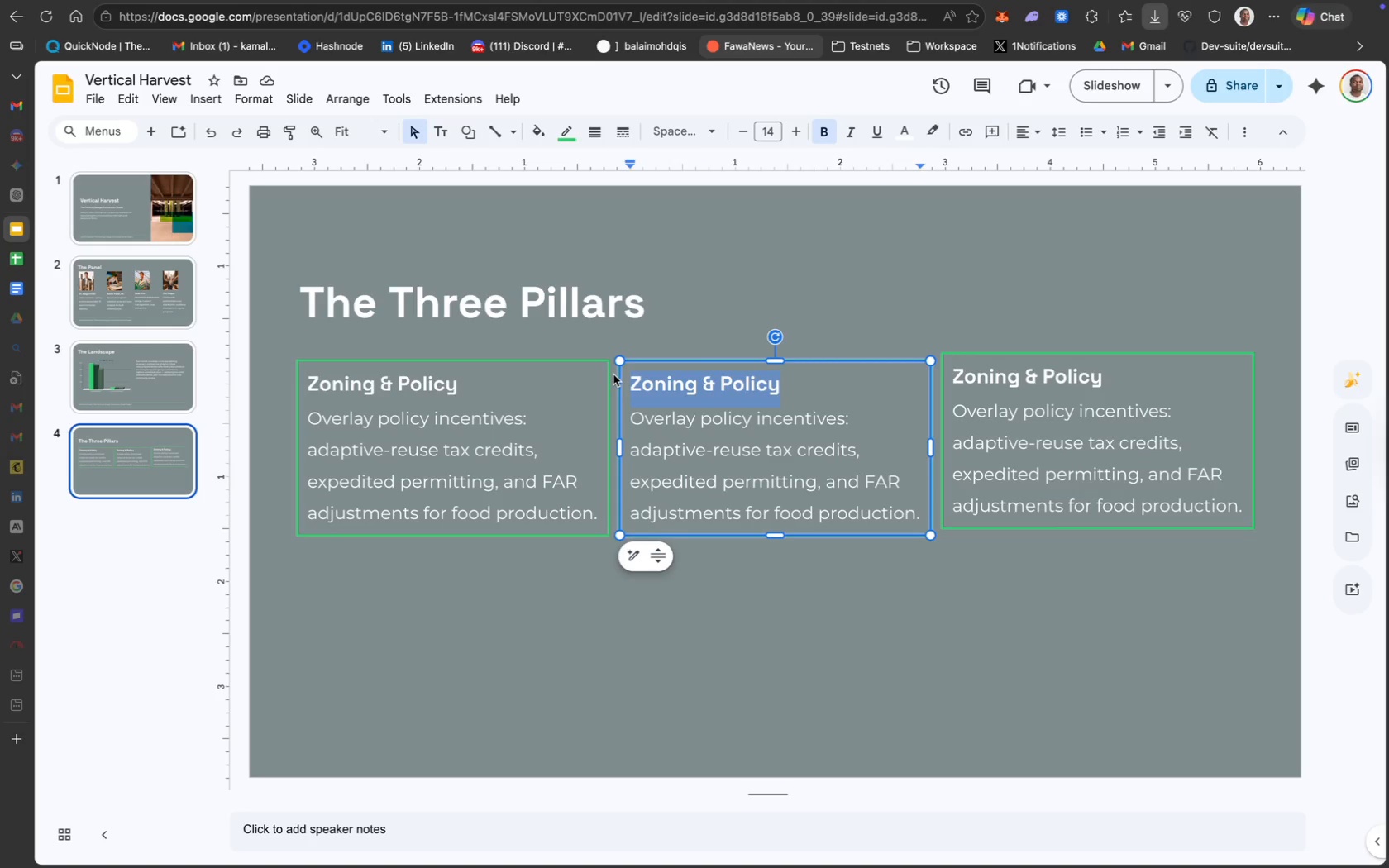 
type(Irrif)
key(Backspace)
type(gation & Systems)
 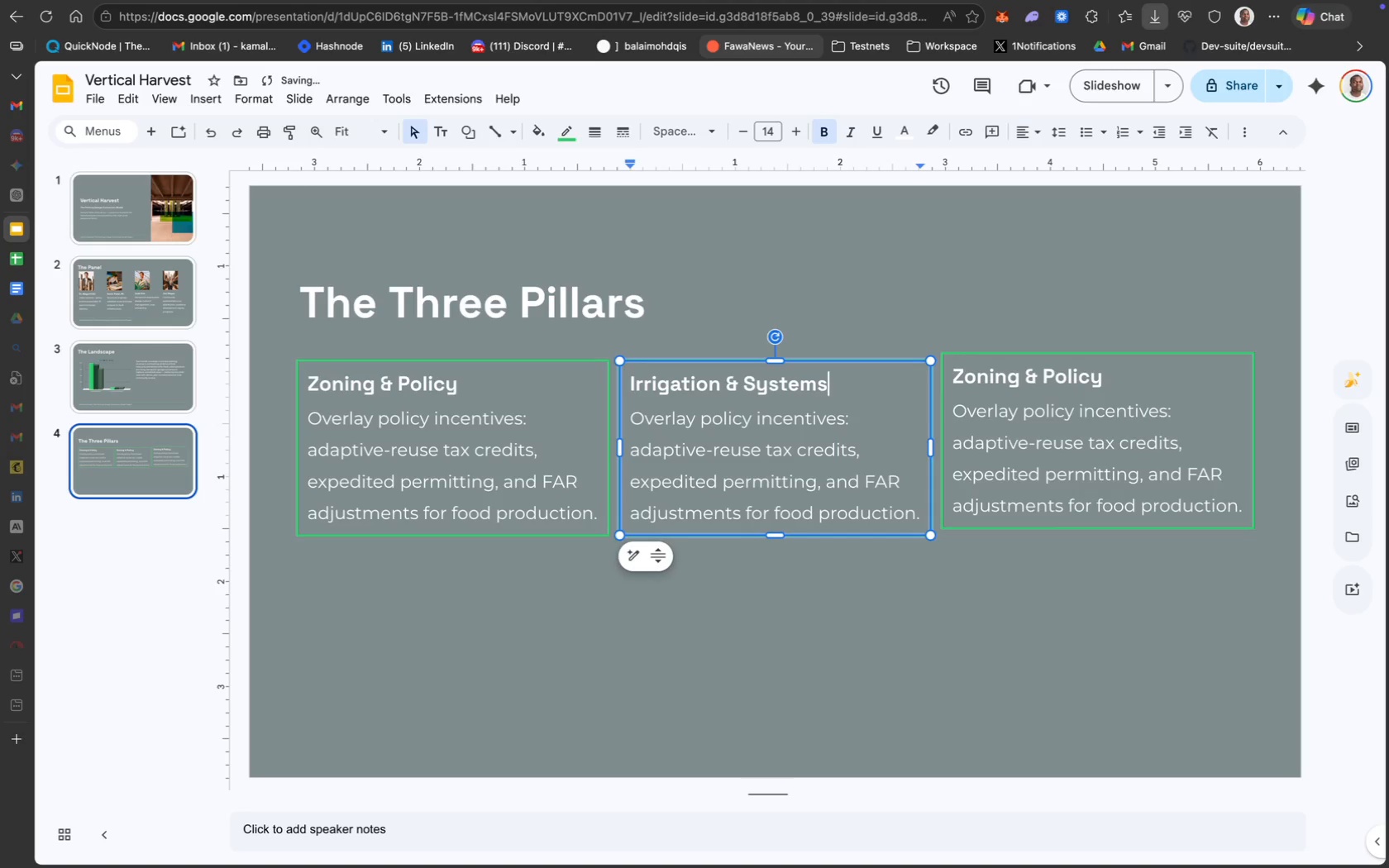 
left_click_drag(start_coordinate=[919, 510], to_coordinate=[633, 427])
 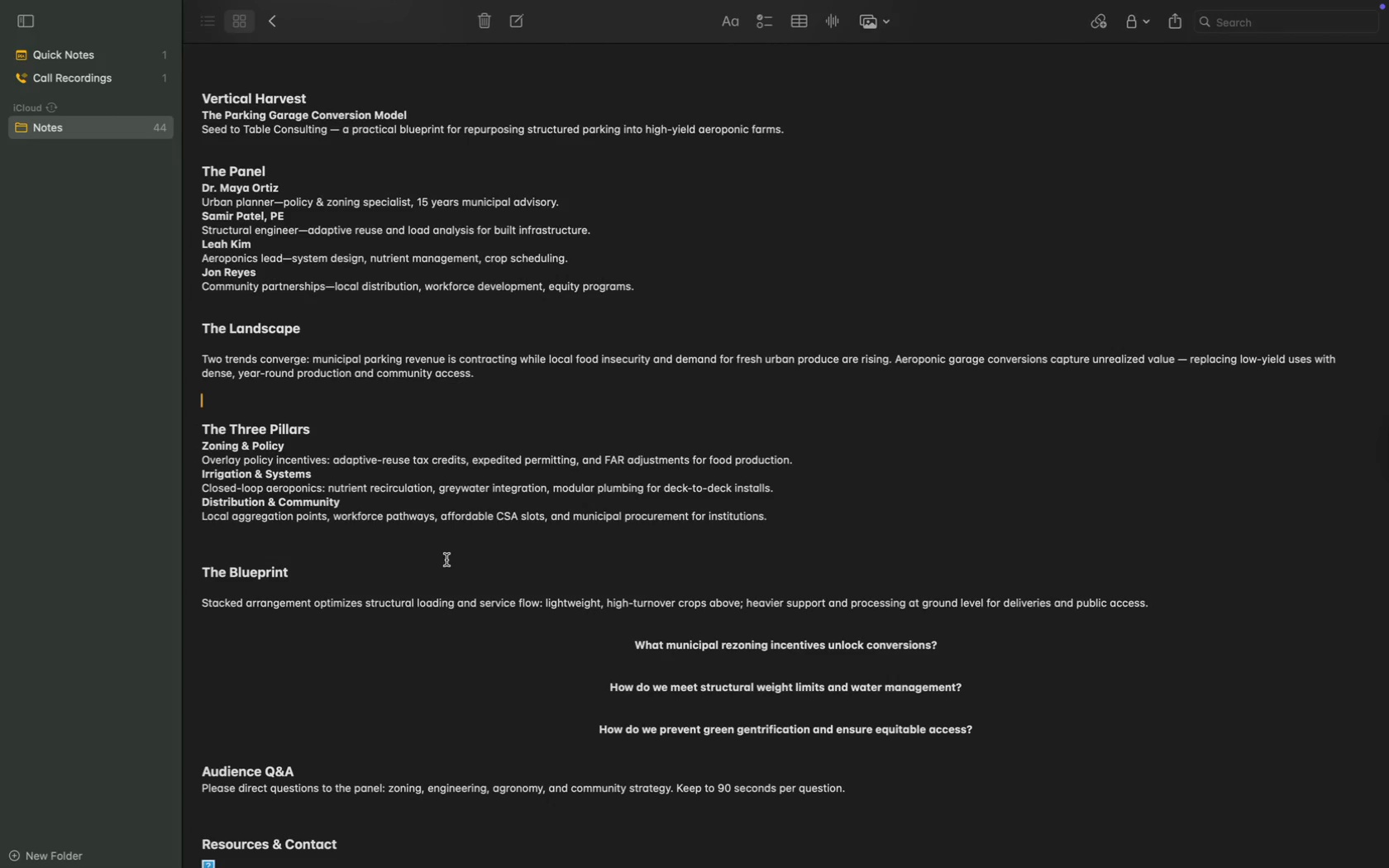 
scroll: coordinate [383, 454], scroll_direction: up, amount: 24.0
 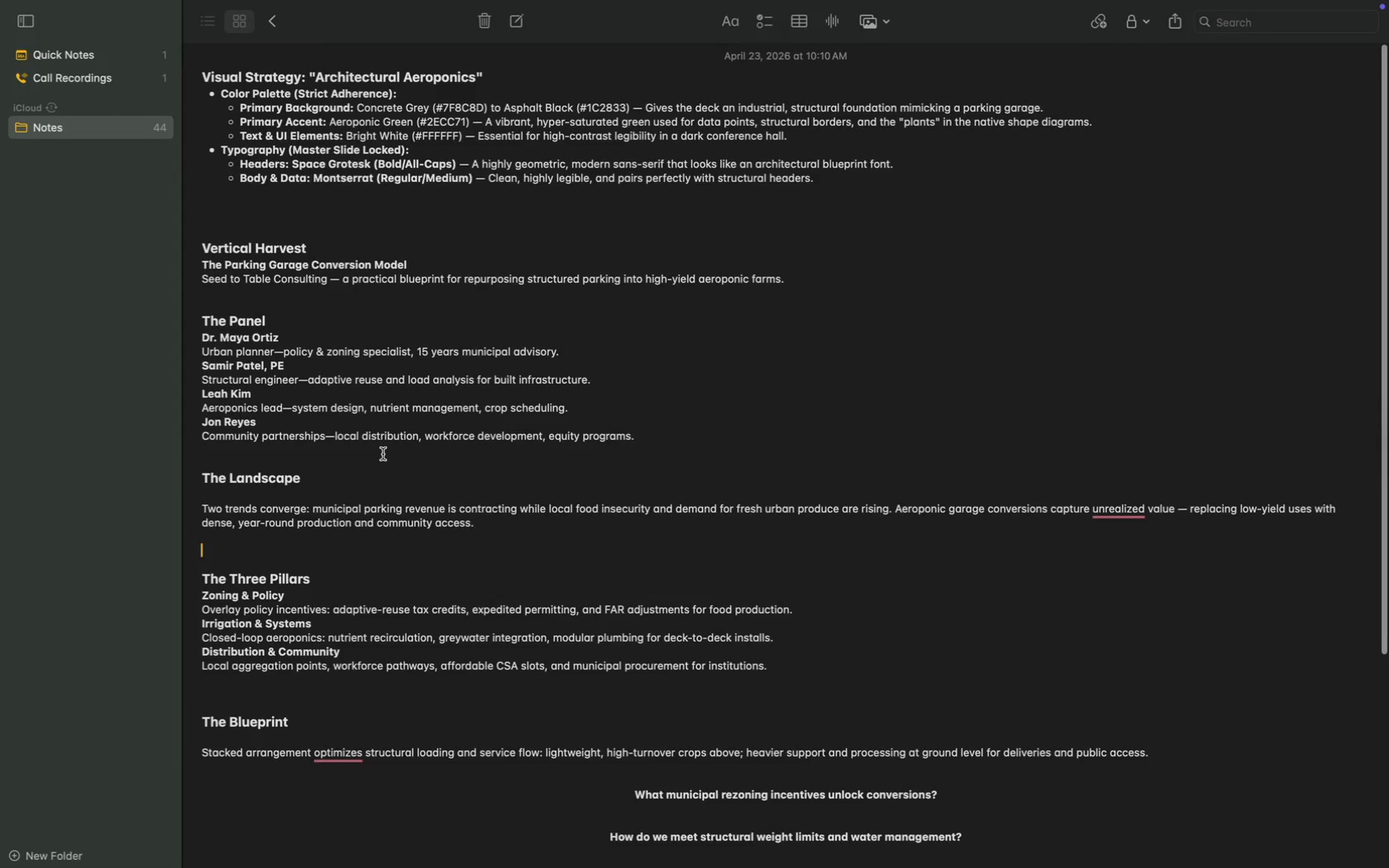 
scroll: coordinate [475, 526], scroll_direction: down, amount: 34.0
 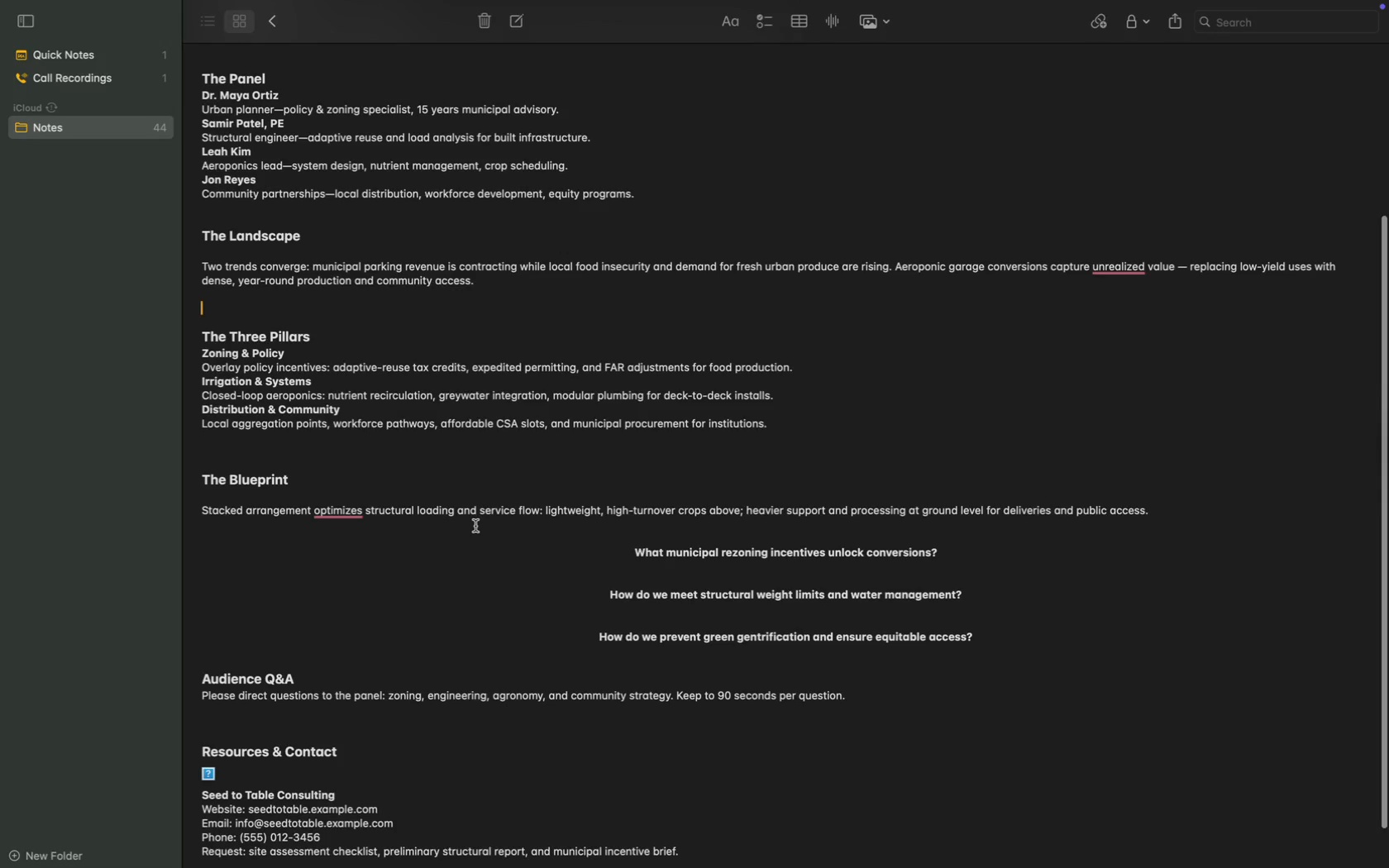 
scroll: coordinate [475, 526], scroll_direction: up, amount: 13.0
 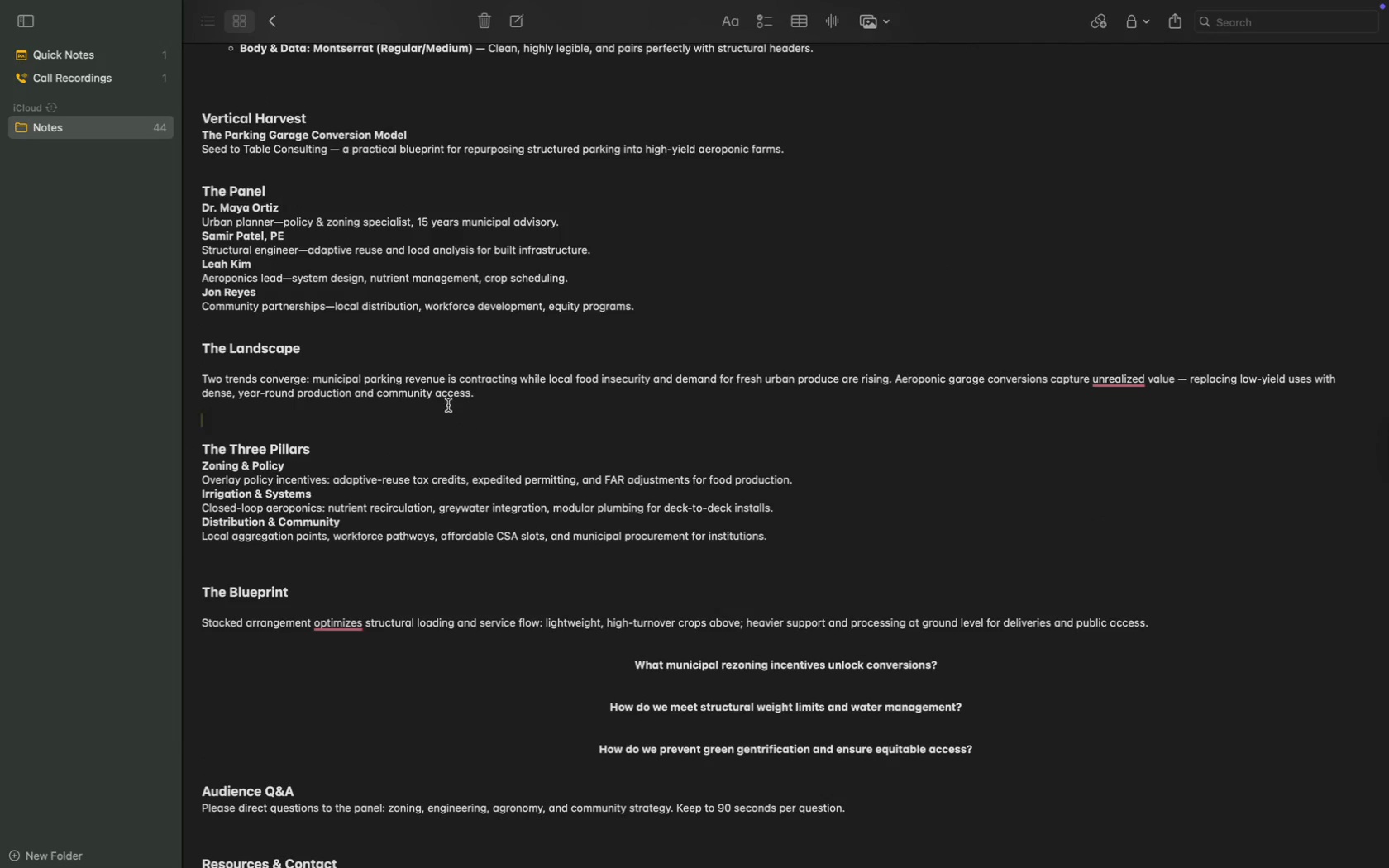 
scroll: coordinate [507, 492], scroll_direction: down, amount: 1.0
 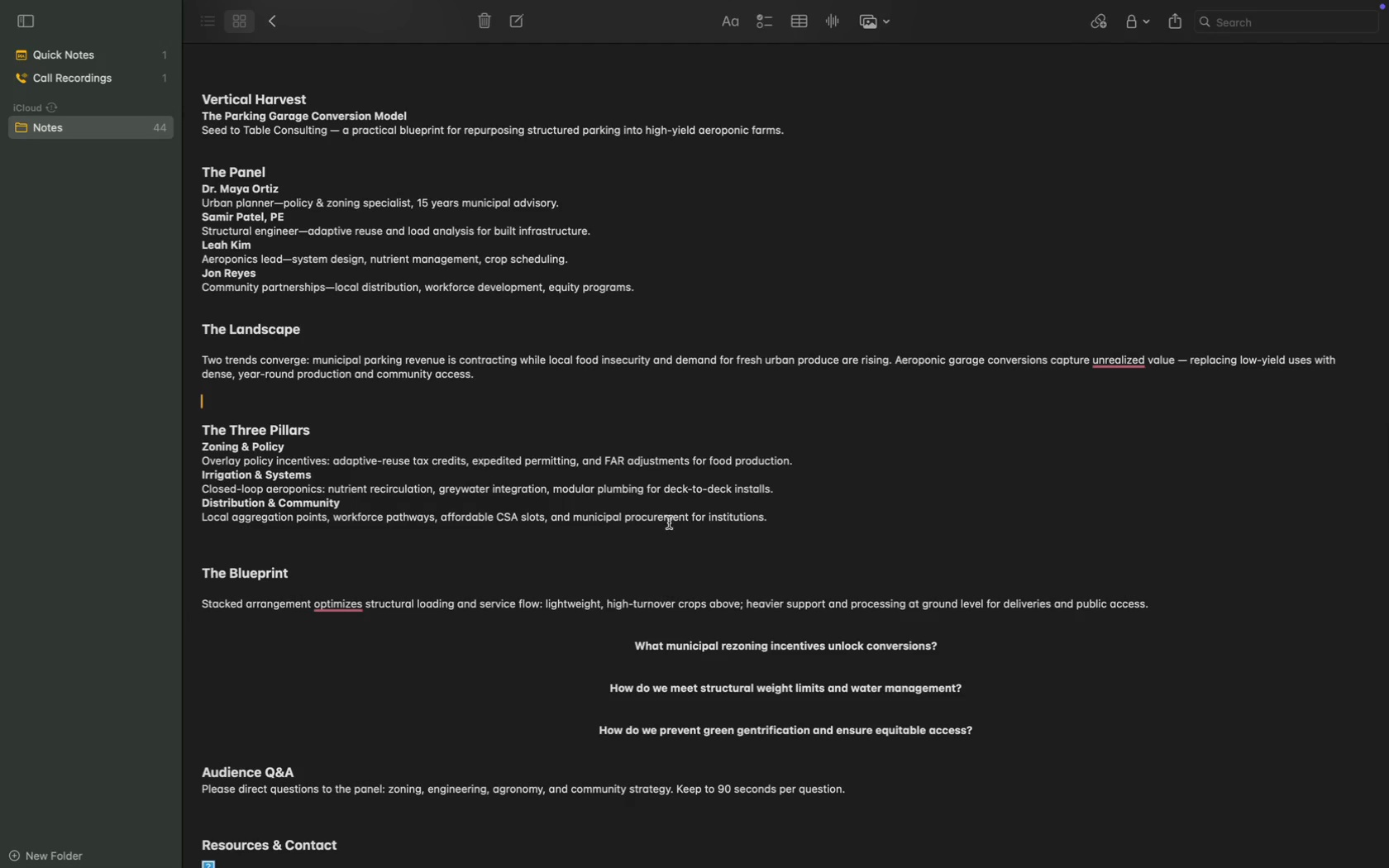 
wait(10.66)
 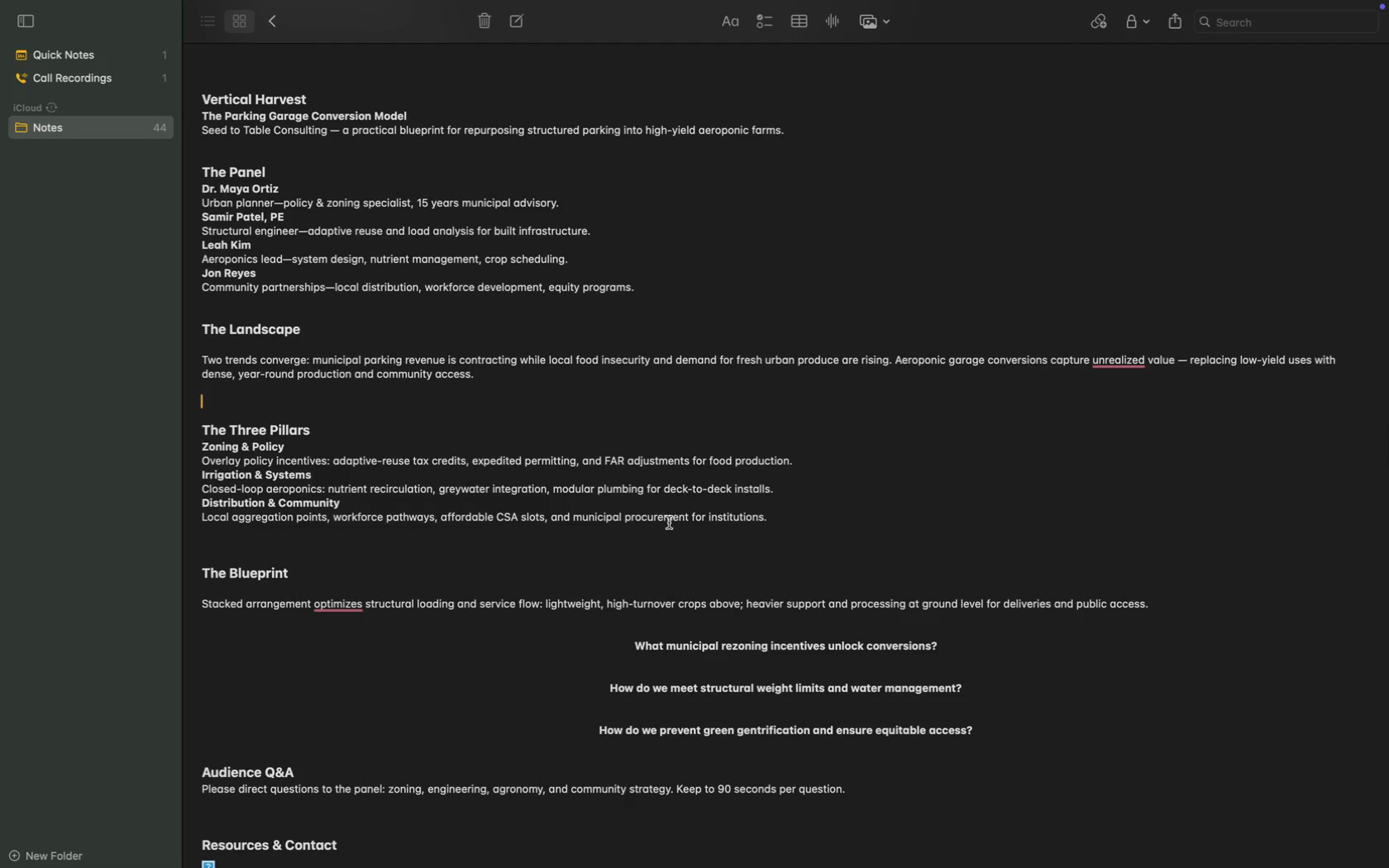 
left_click_drag(start_coordinate=[776, 490], to_coordinate=[186, 486])
 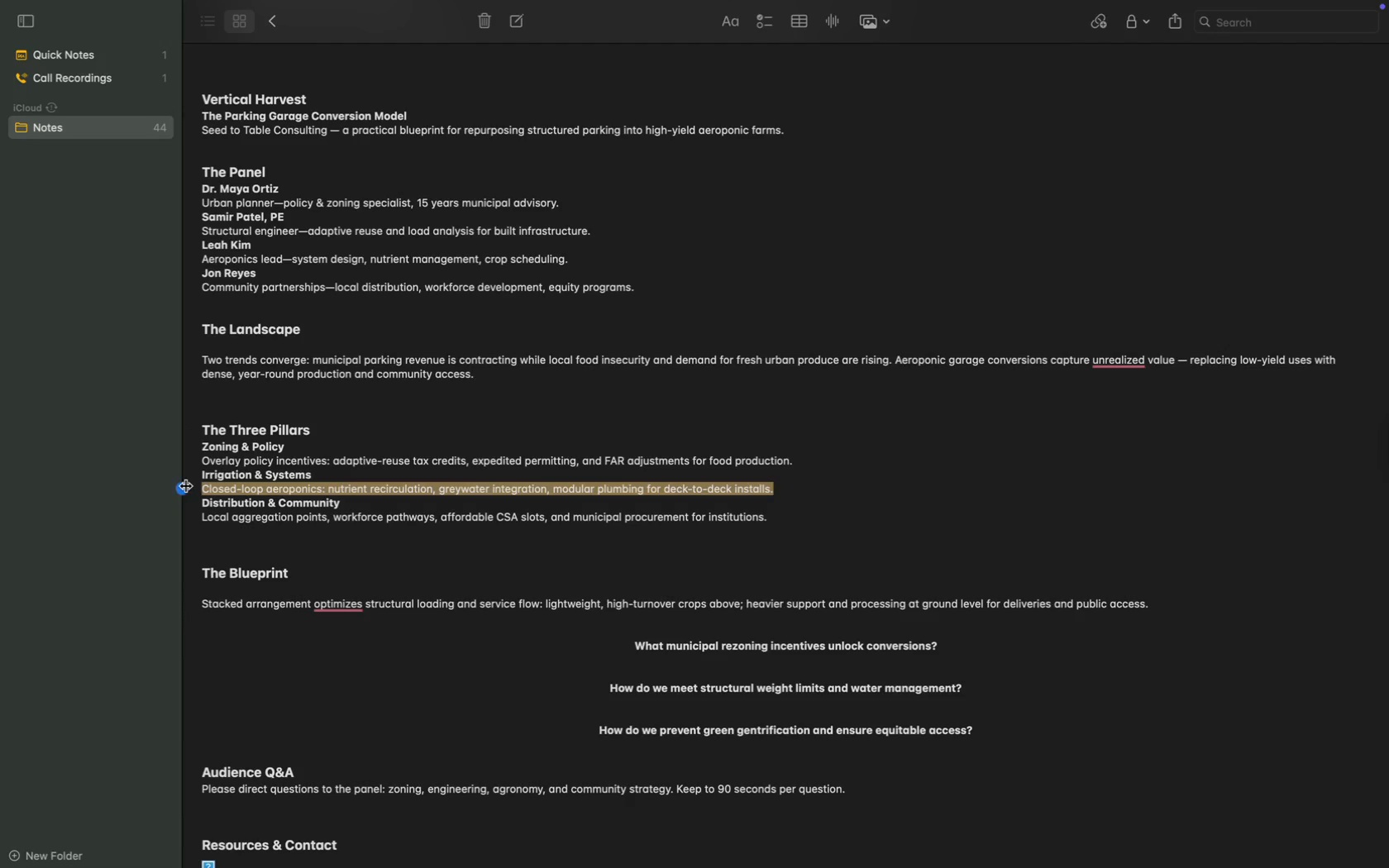 
key(Meta+C)
 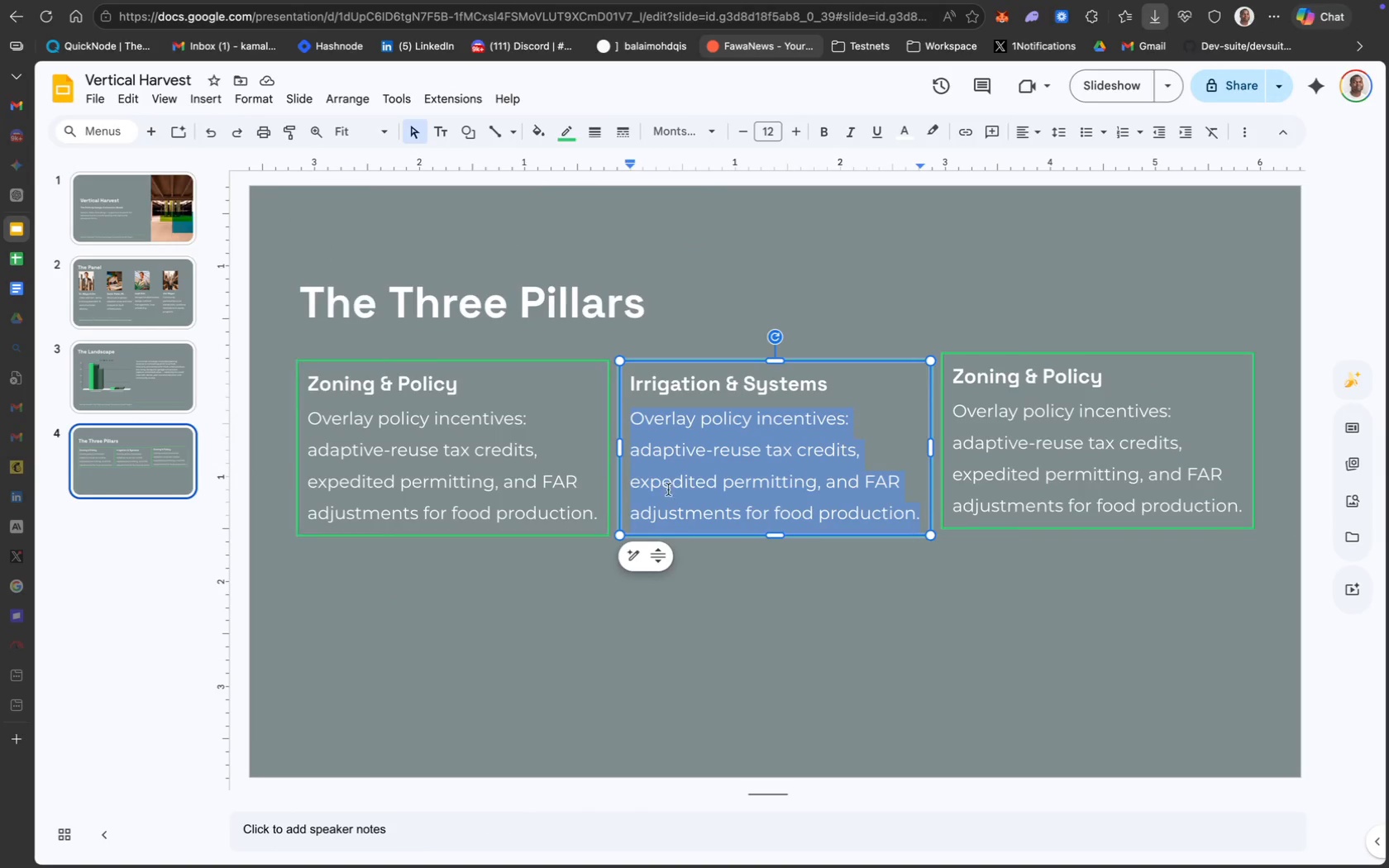 
key(Backspace)
 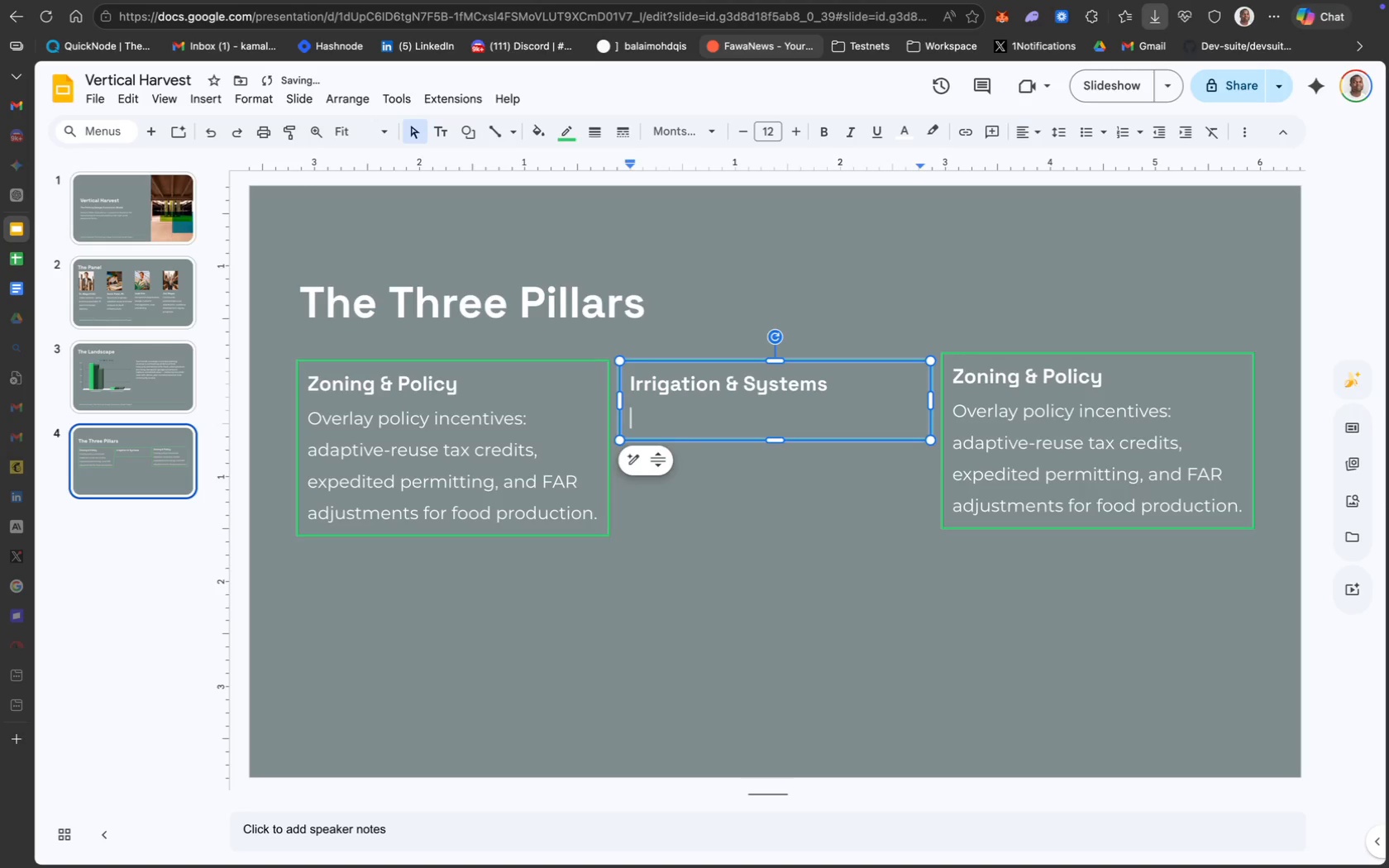 
key(Meta+V)
 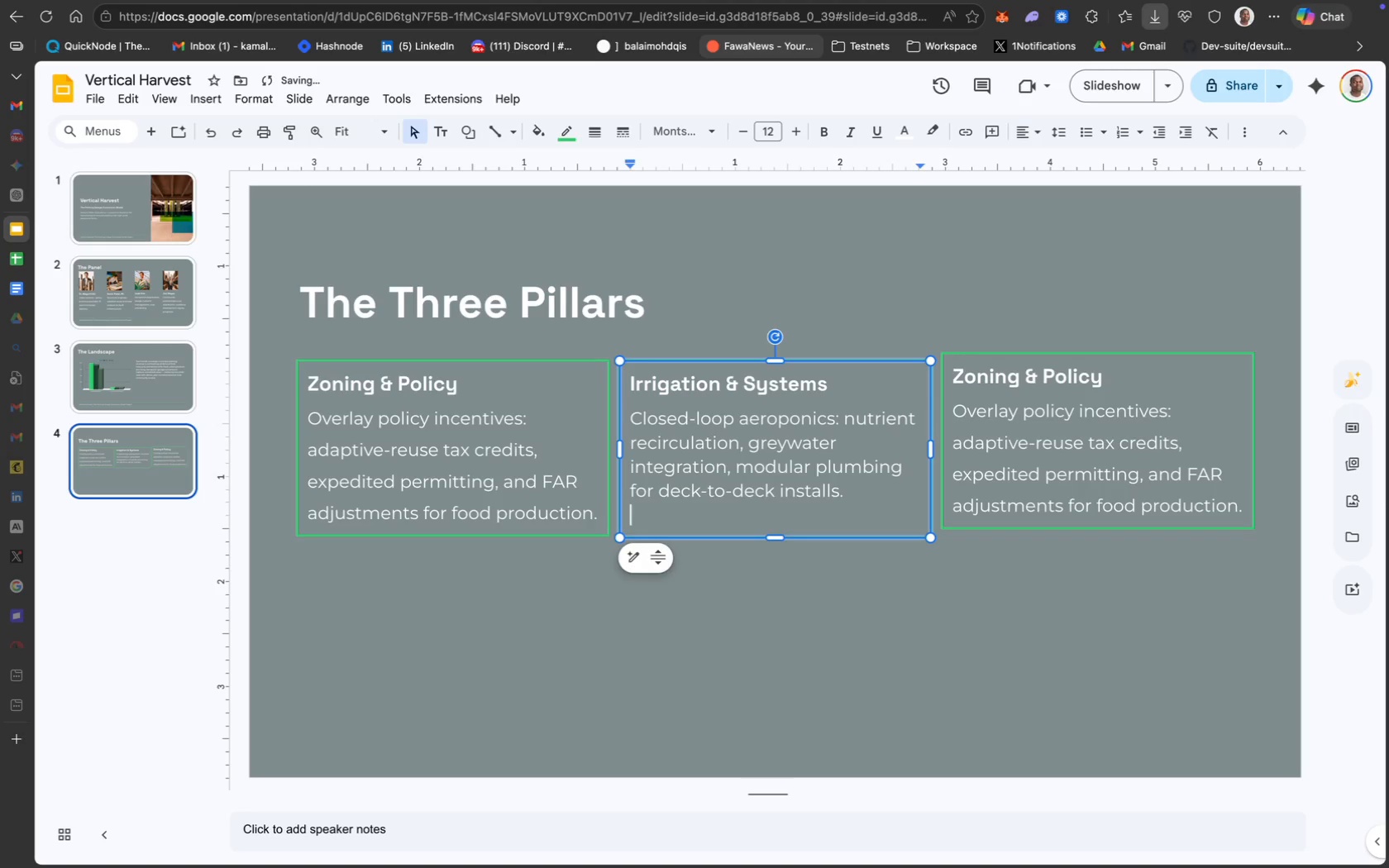 
key(Backspace)
 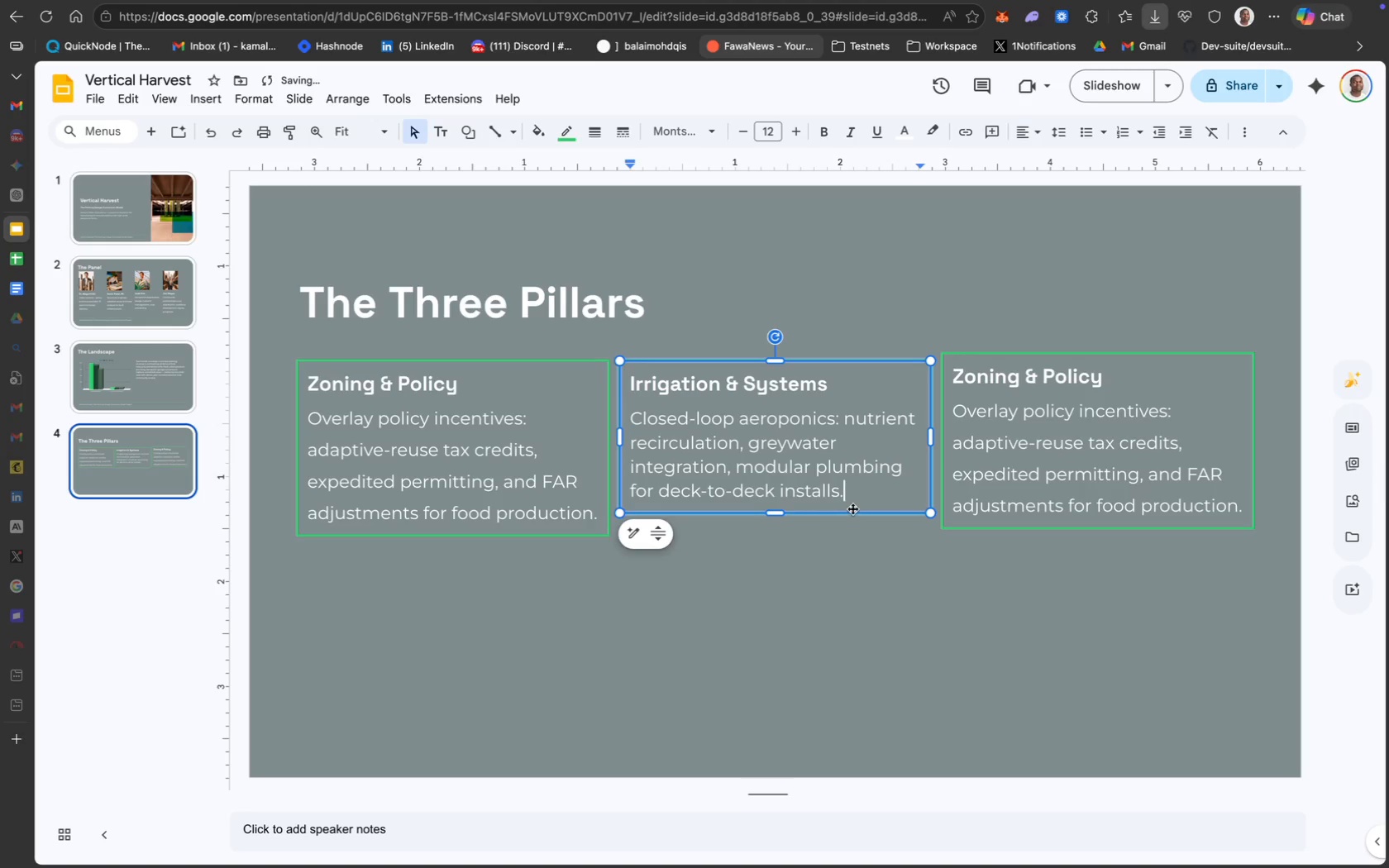 
left_click_drag(start_coordinate=[848, 492], to_coordinate=[632, 423])
 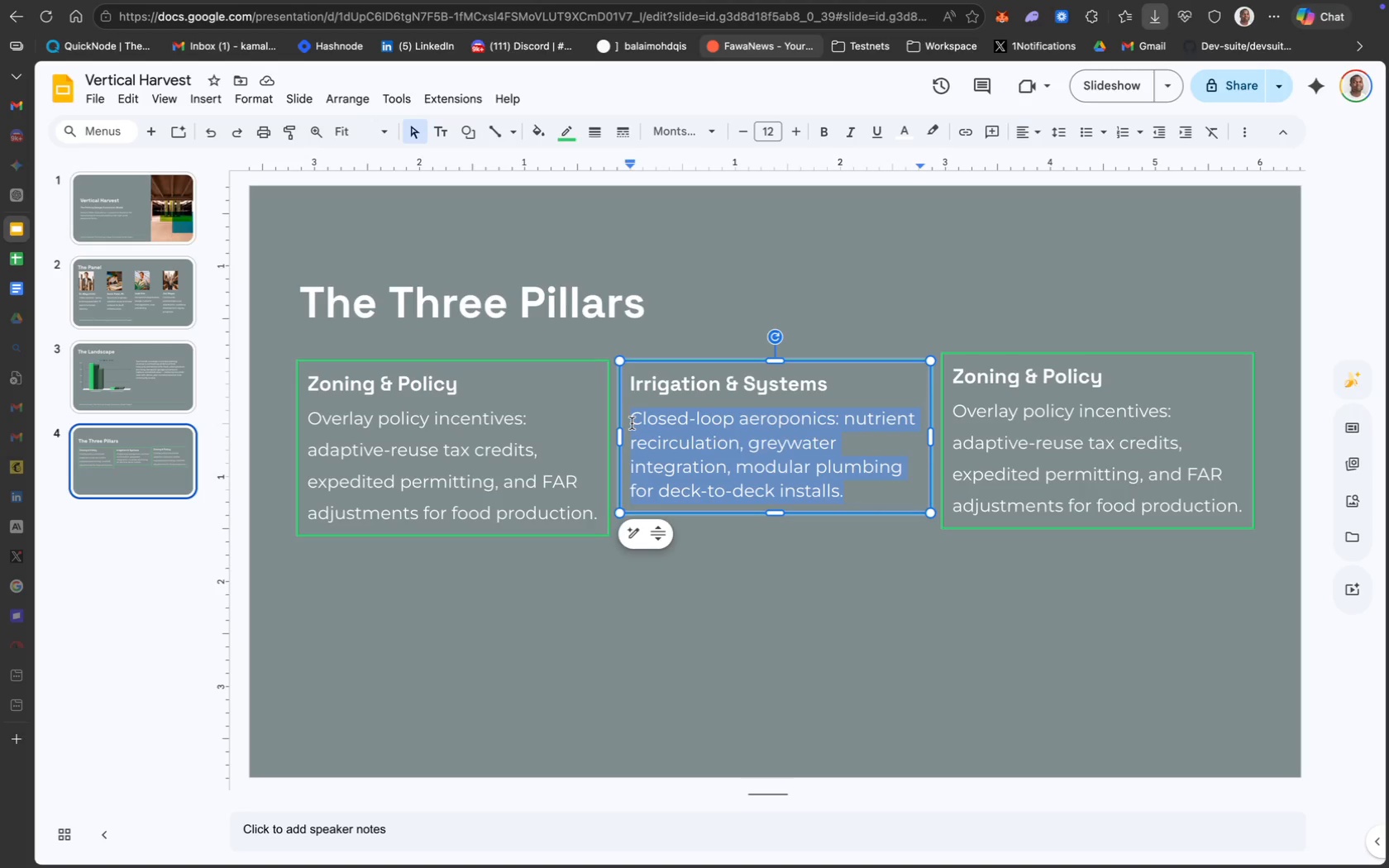 
wait(6.6)
 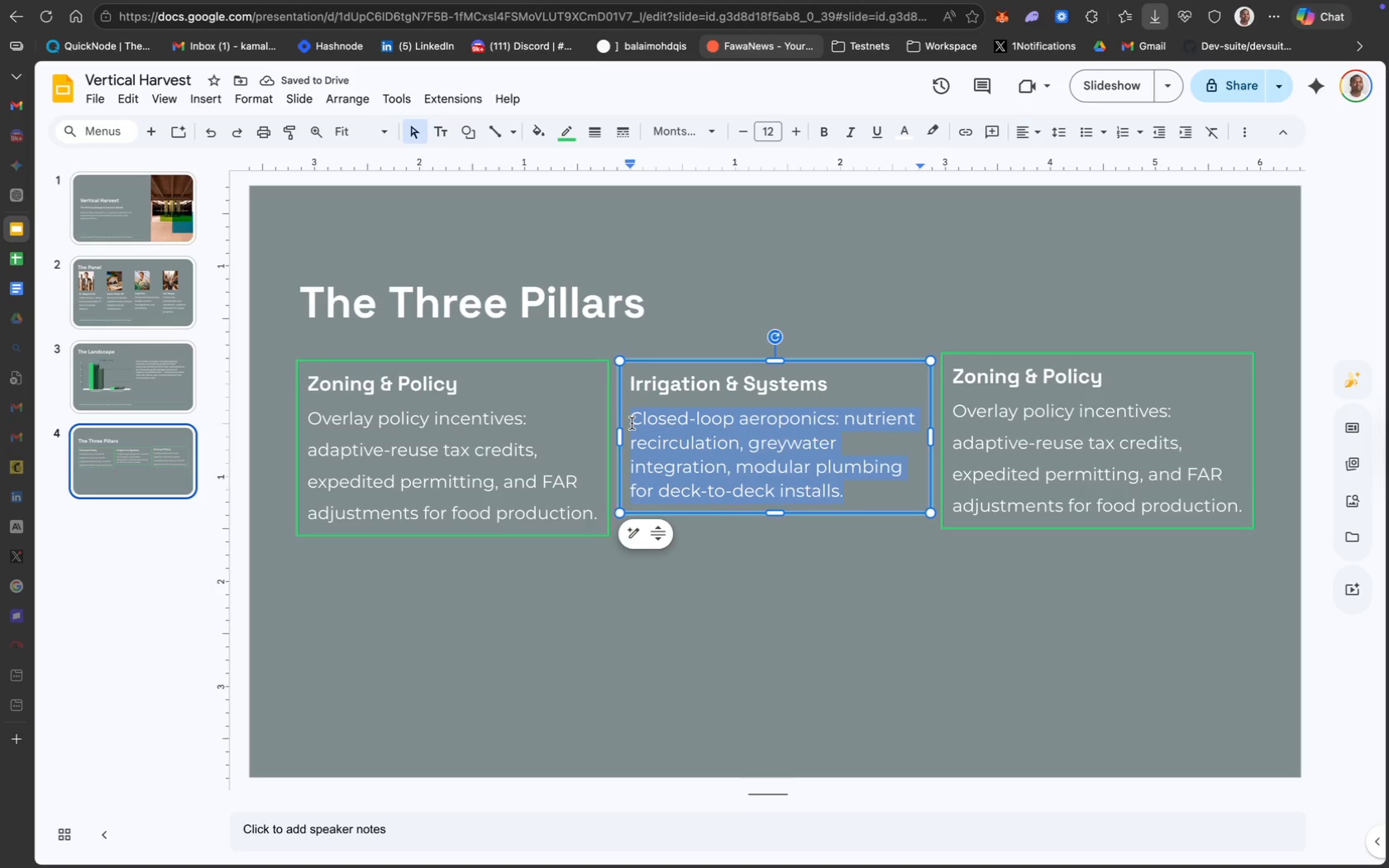 
left_click([857, 494])
 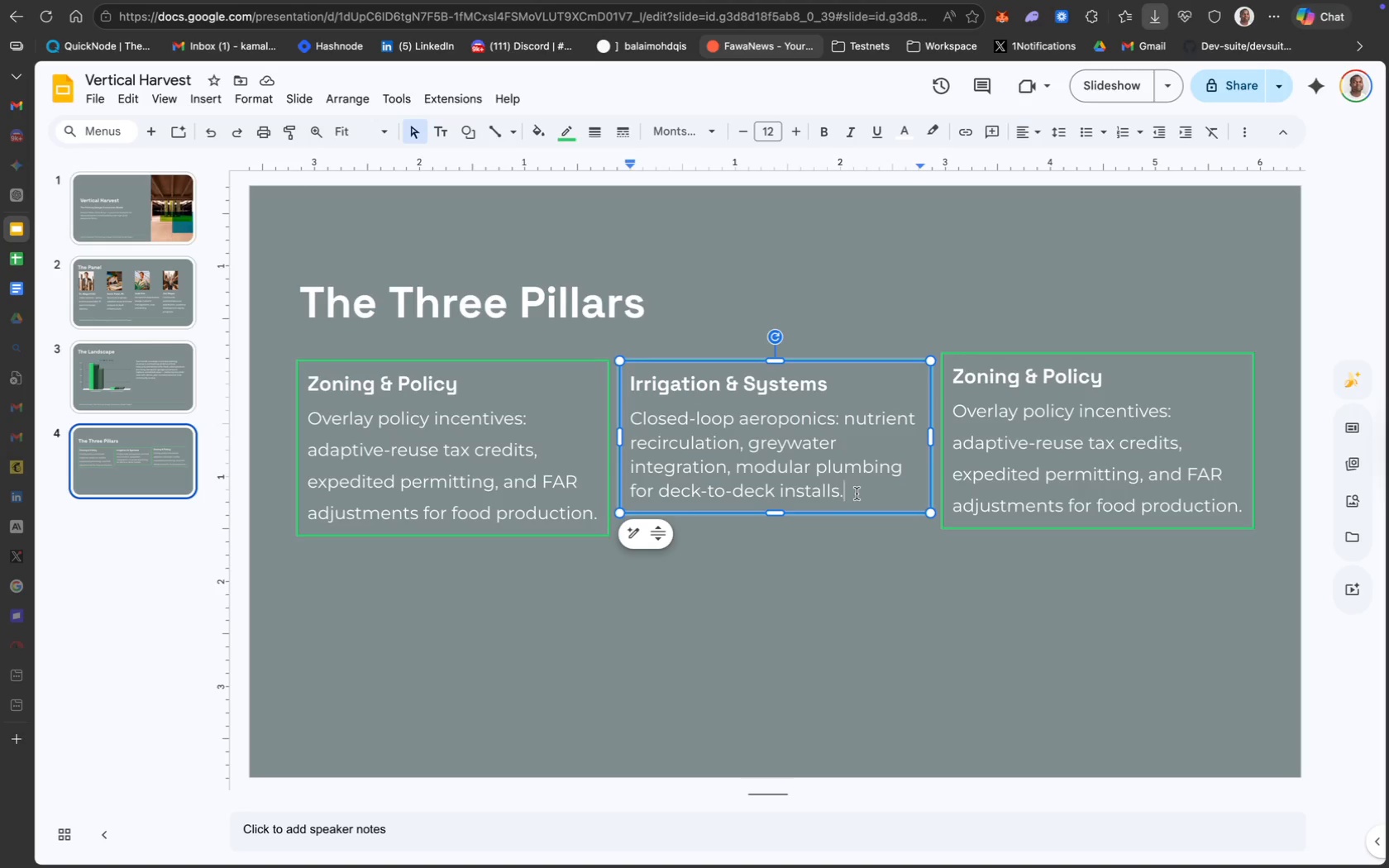 
key(Shift+ShiftRight)
 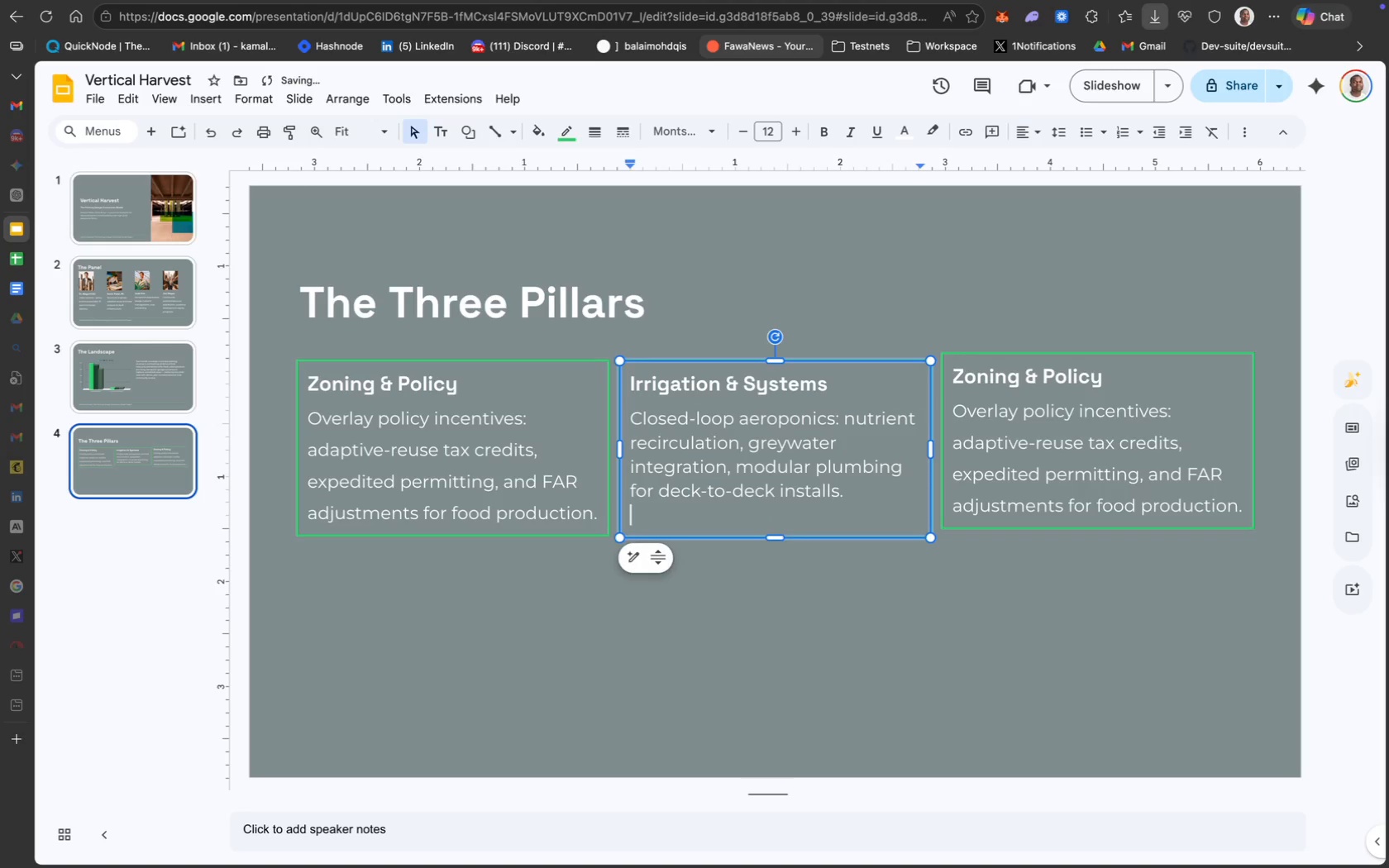 
key(Shift+Enter)
 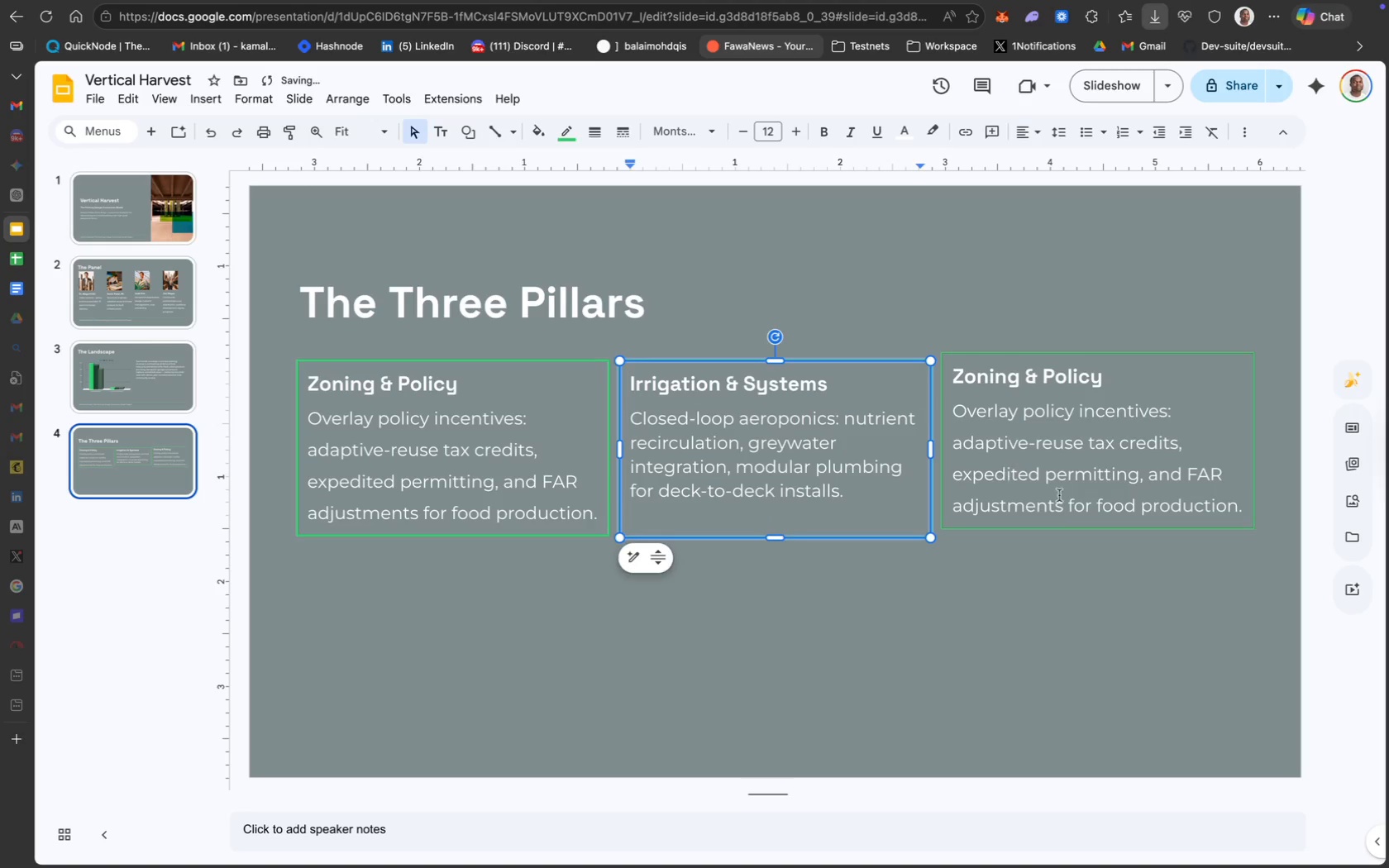 
left_click([1109, 484])
 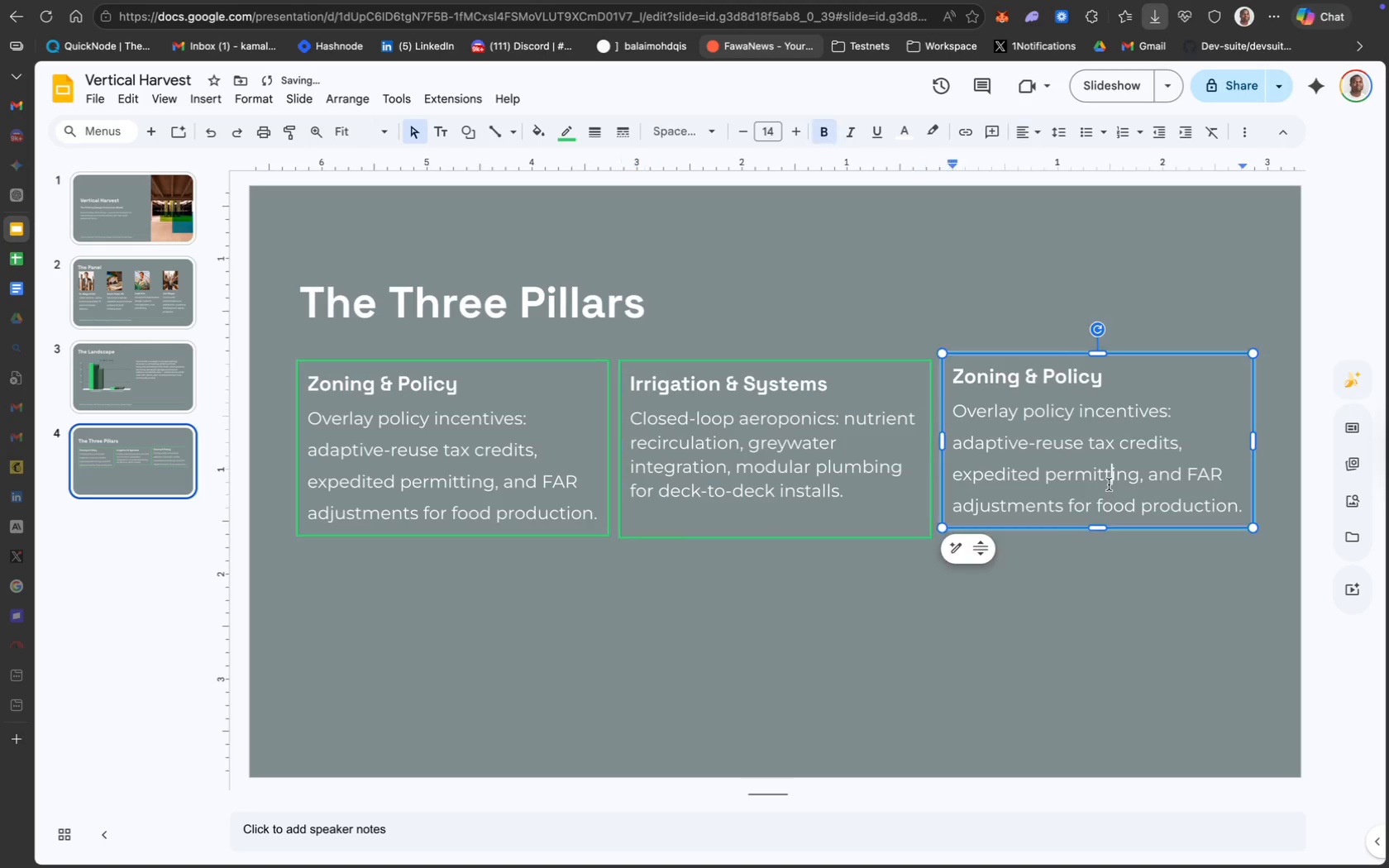 
mouse_move([1077, 502])
 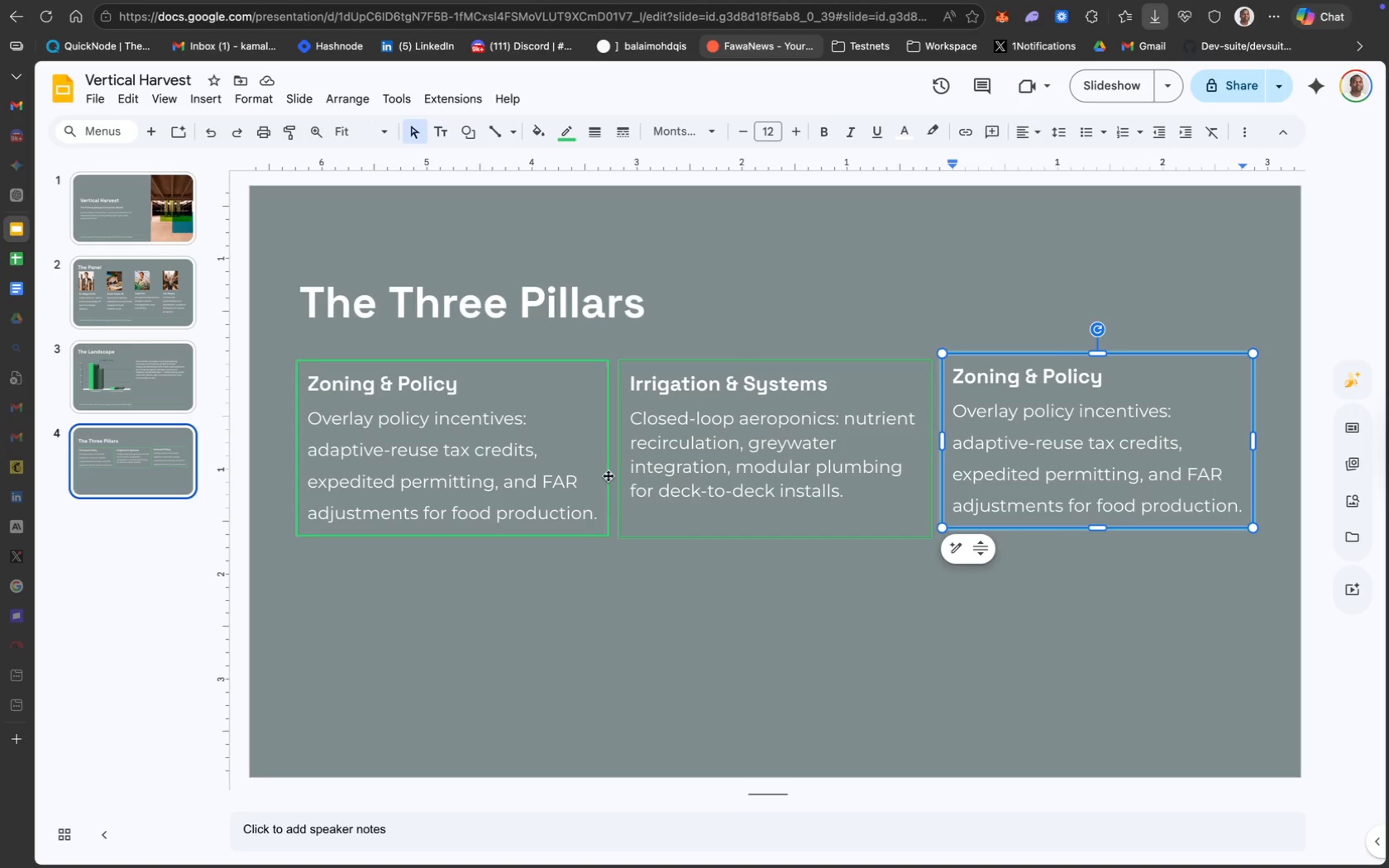 
left_click([604, 458])
 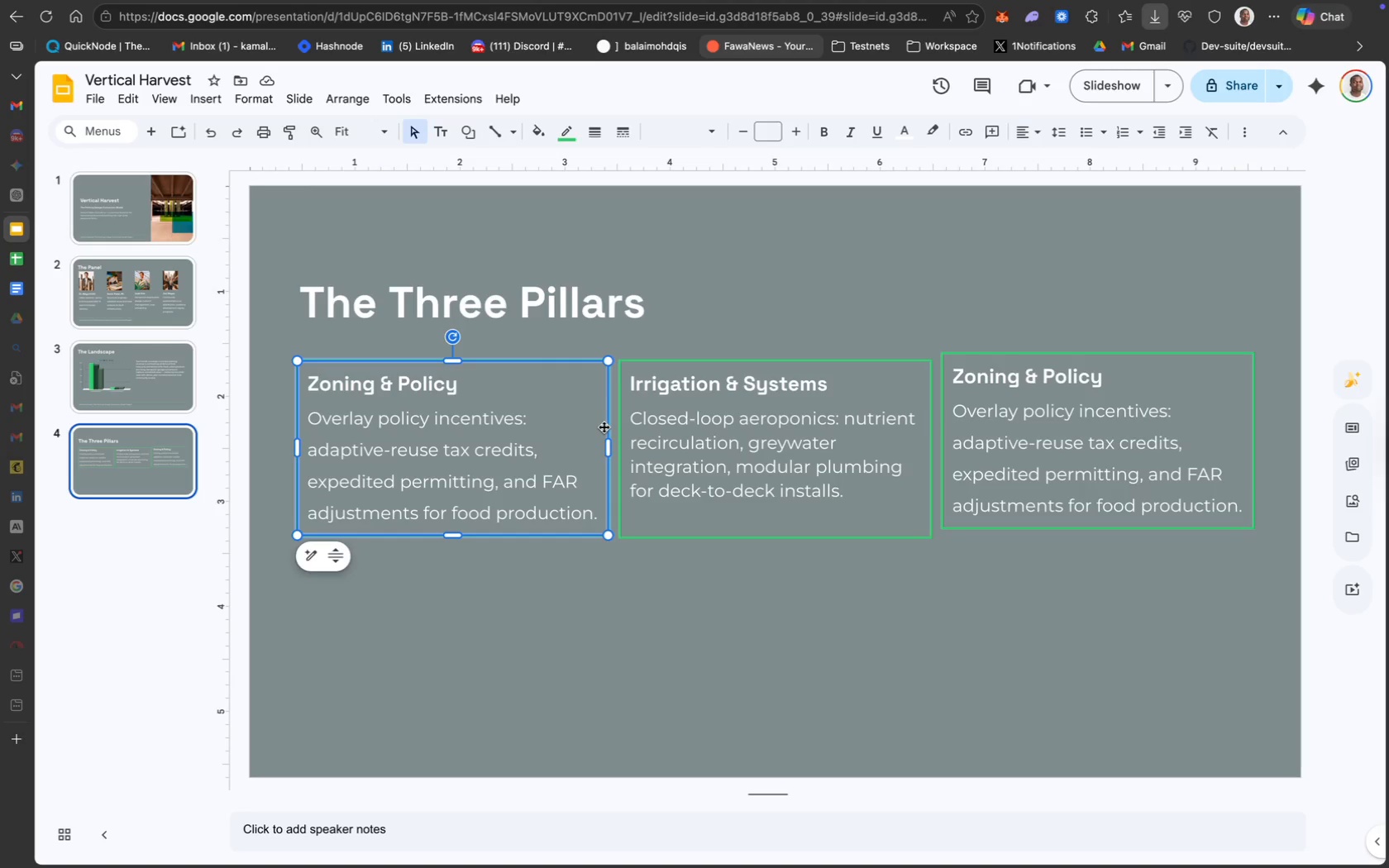 
left_click_drag(start_coordinate=[608, 447], to_coordinate=[603, 448])
 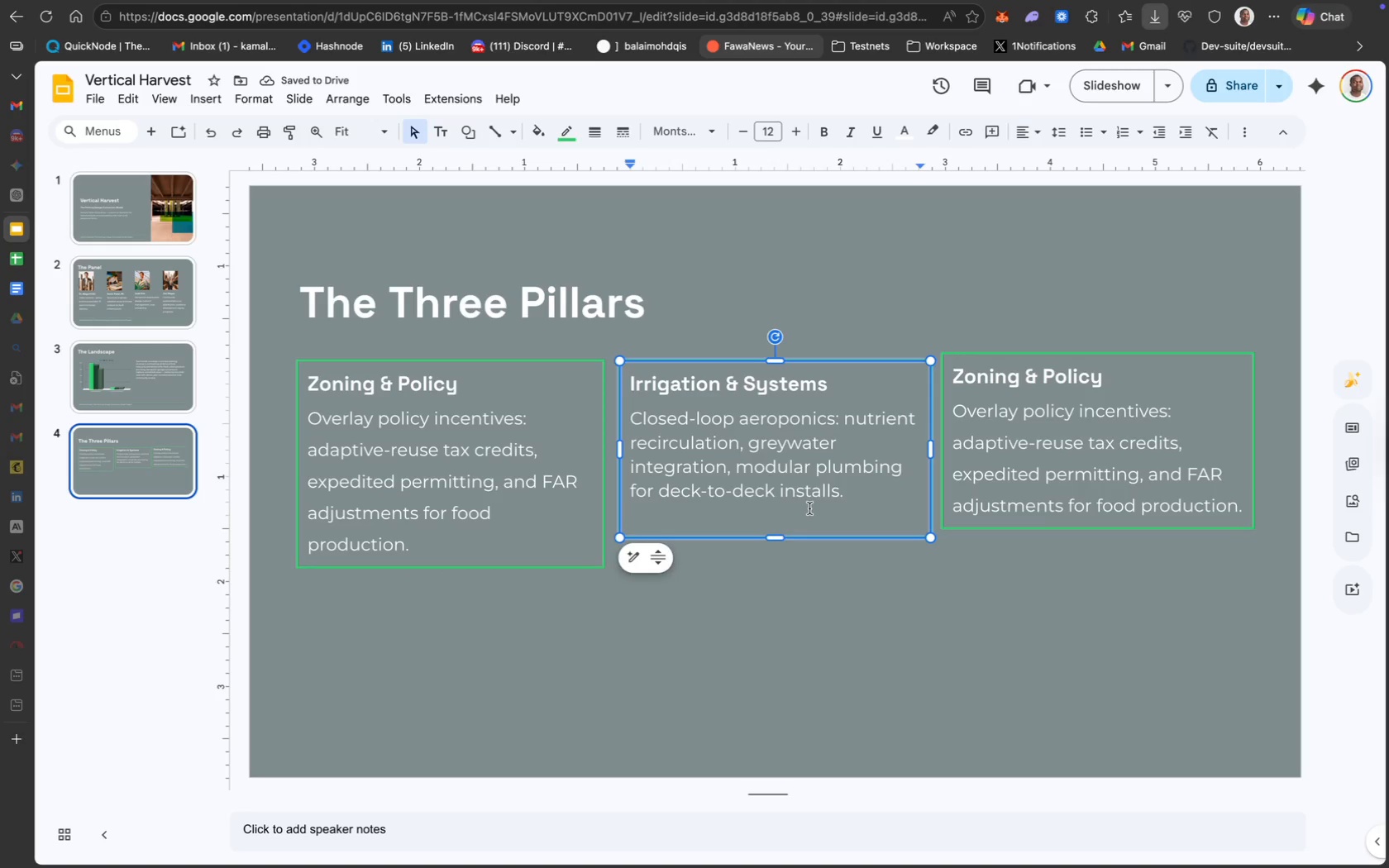 
wait(6.24)
 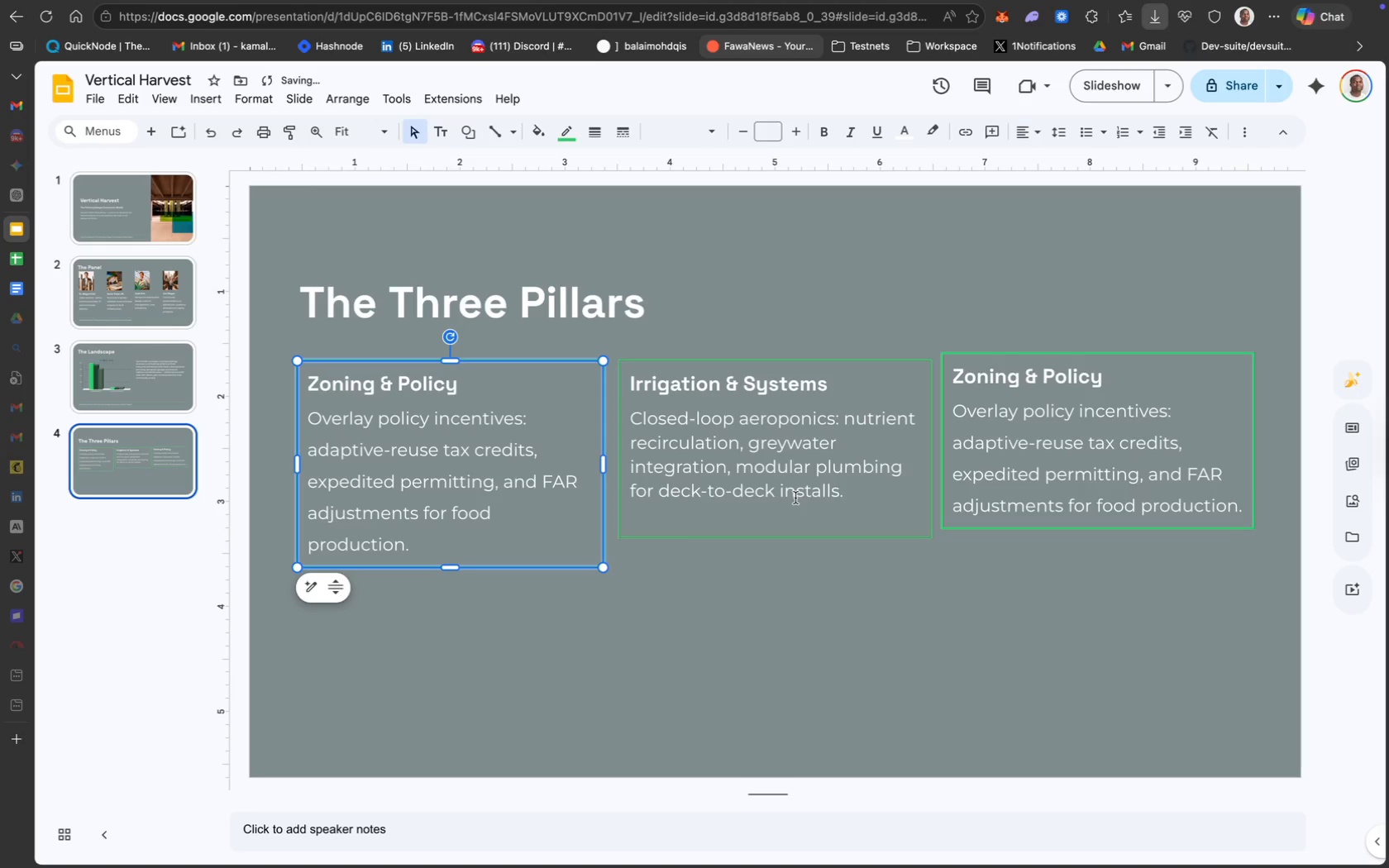 
key(Shift+ShiftRight)
 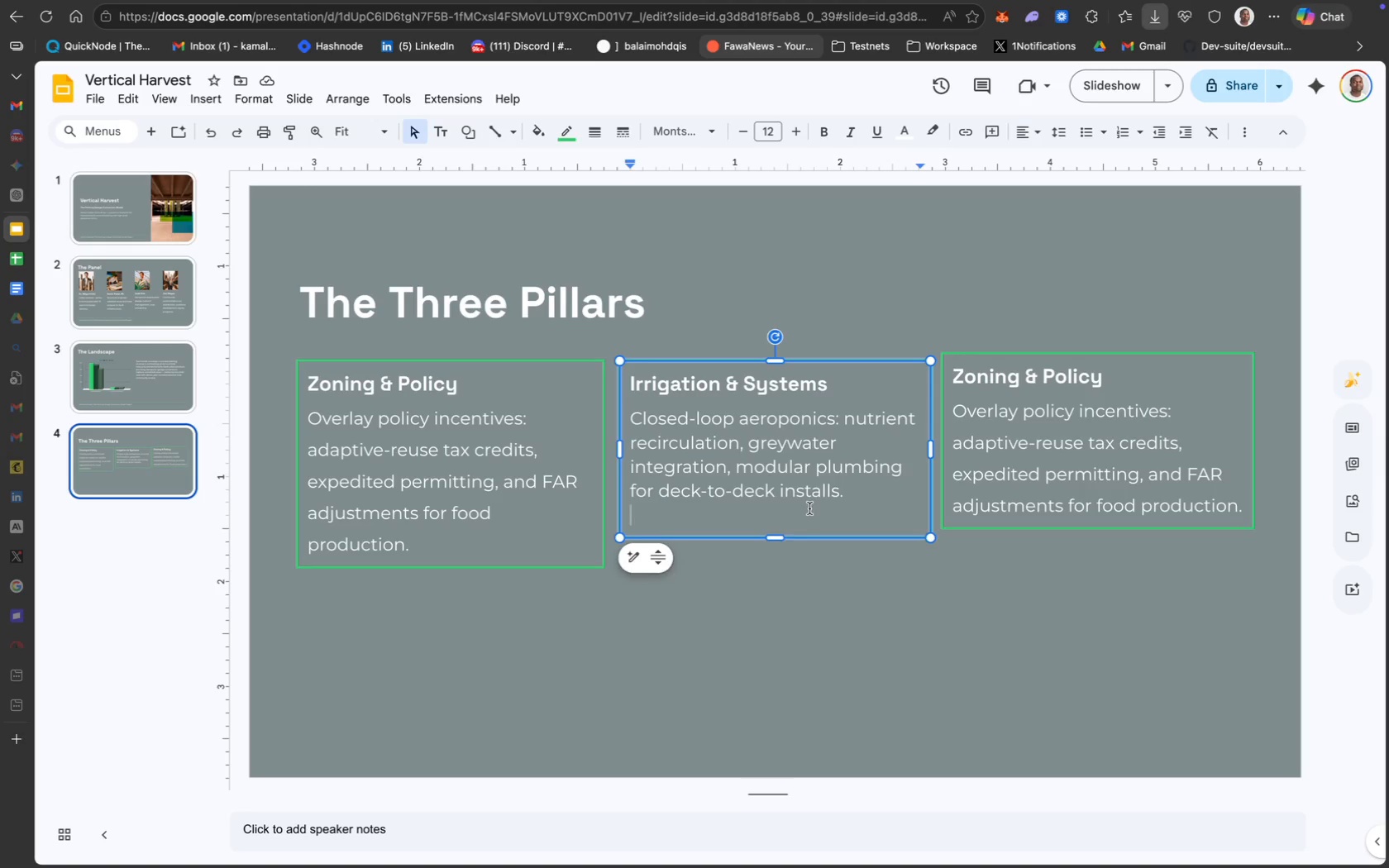 
key(Shift+Enter)
 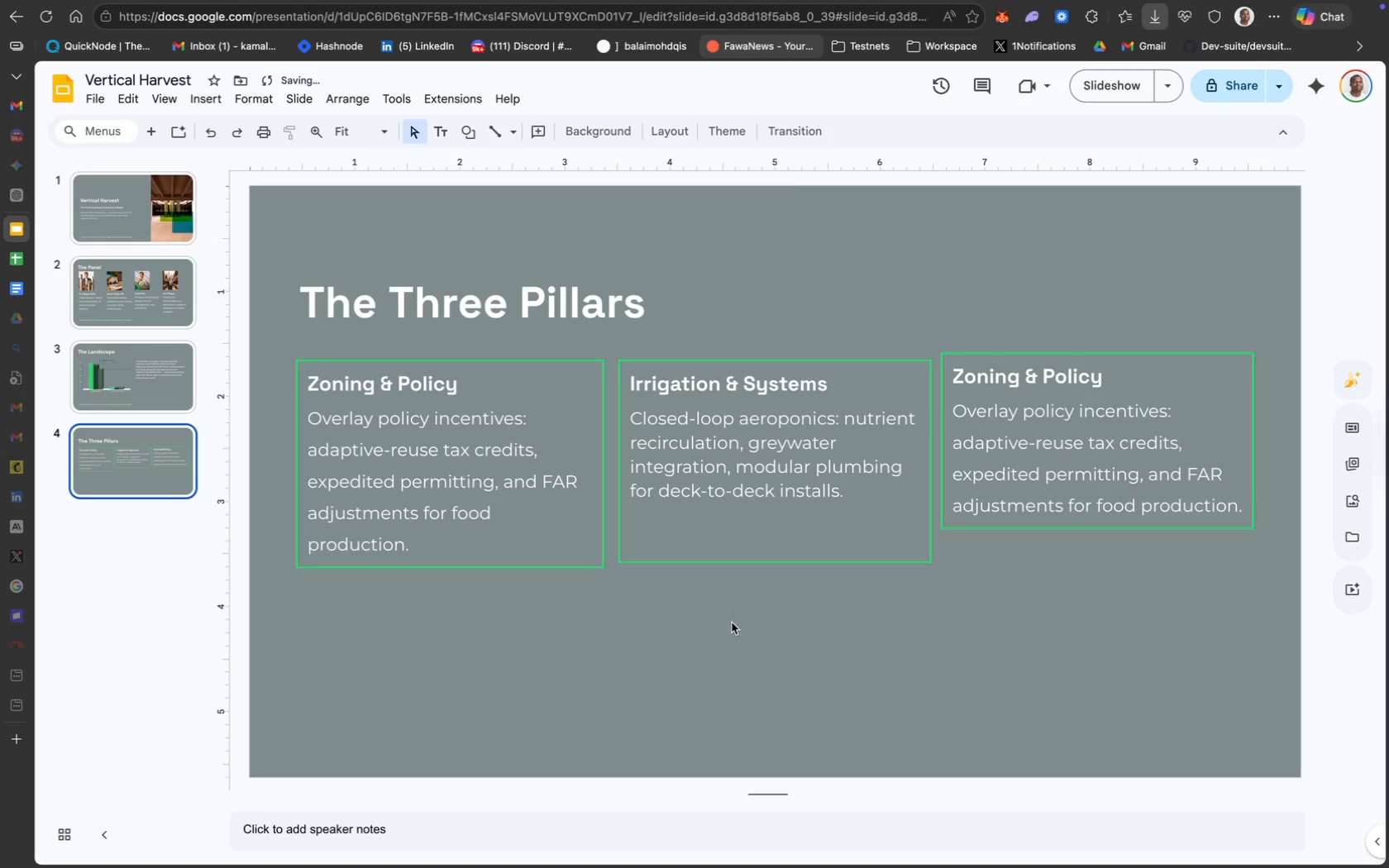 
key(Meta+Z)
 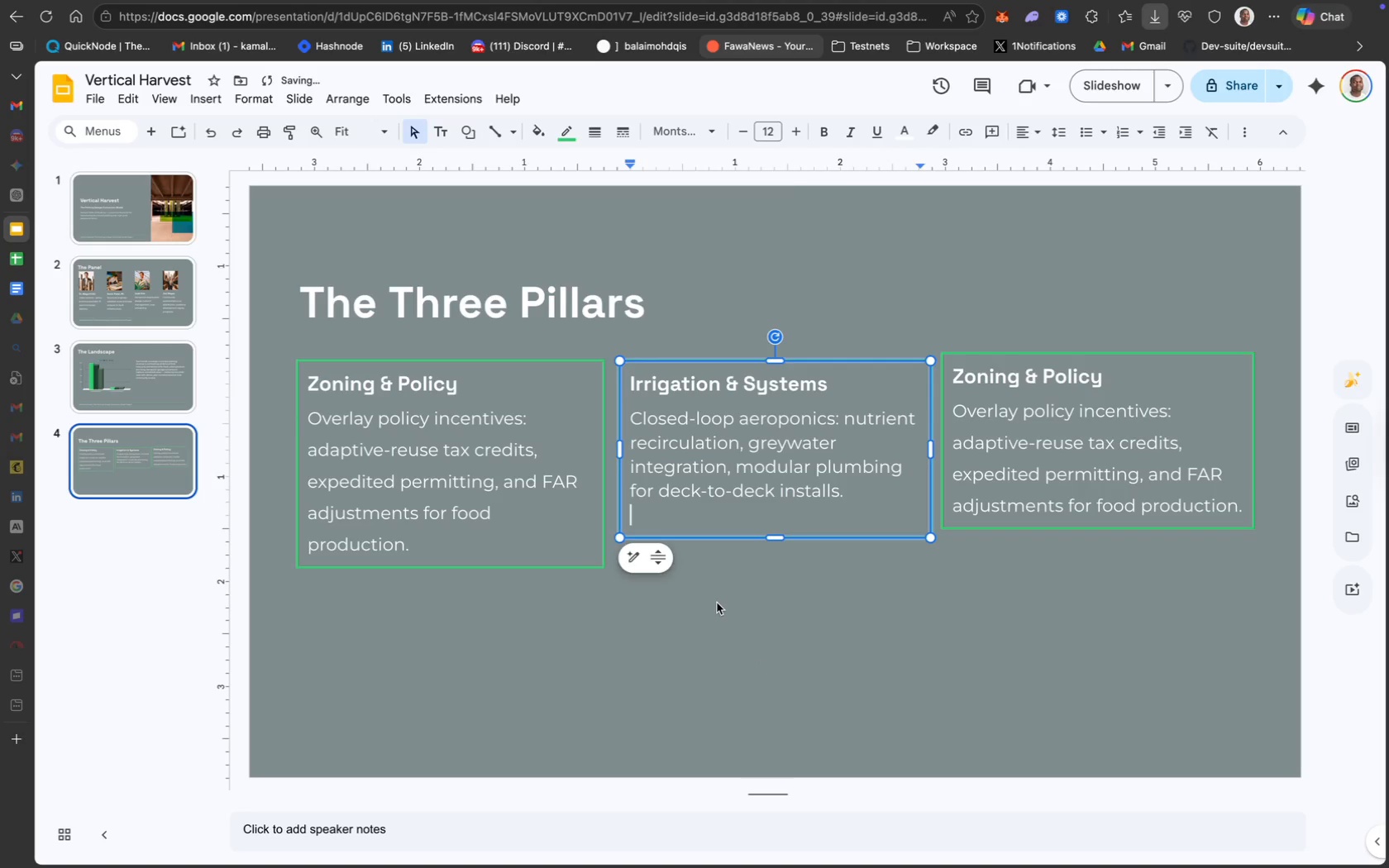 
key(Meta+Z)
 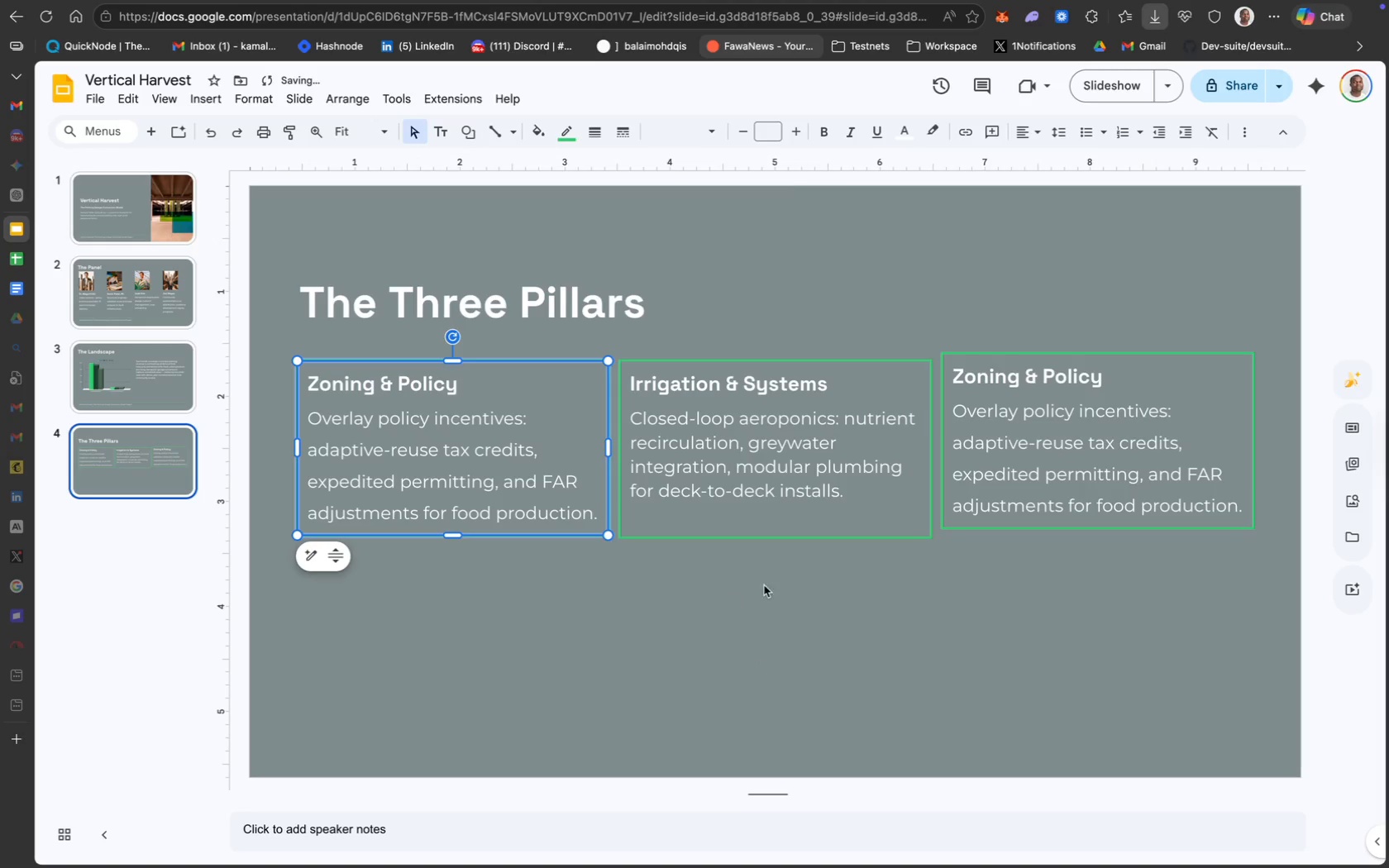 
left_click([818, 603])
 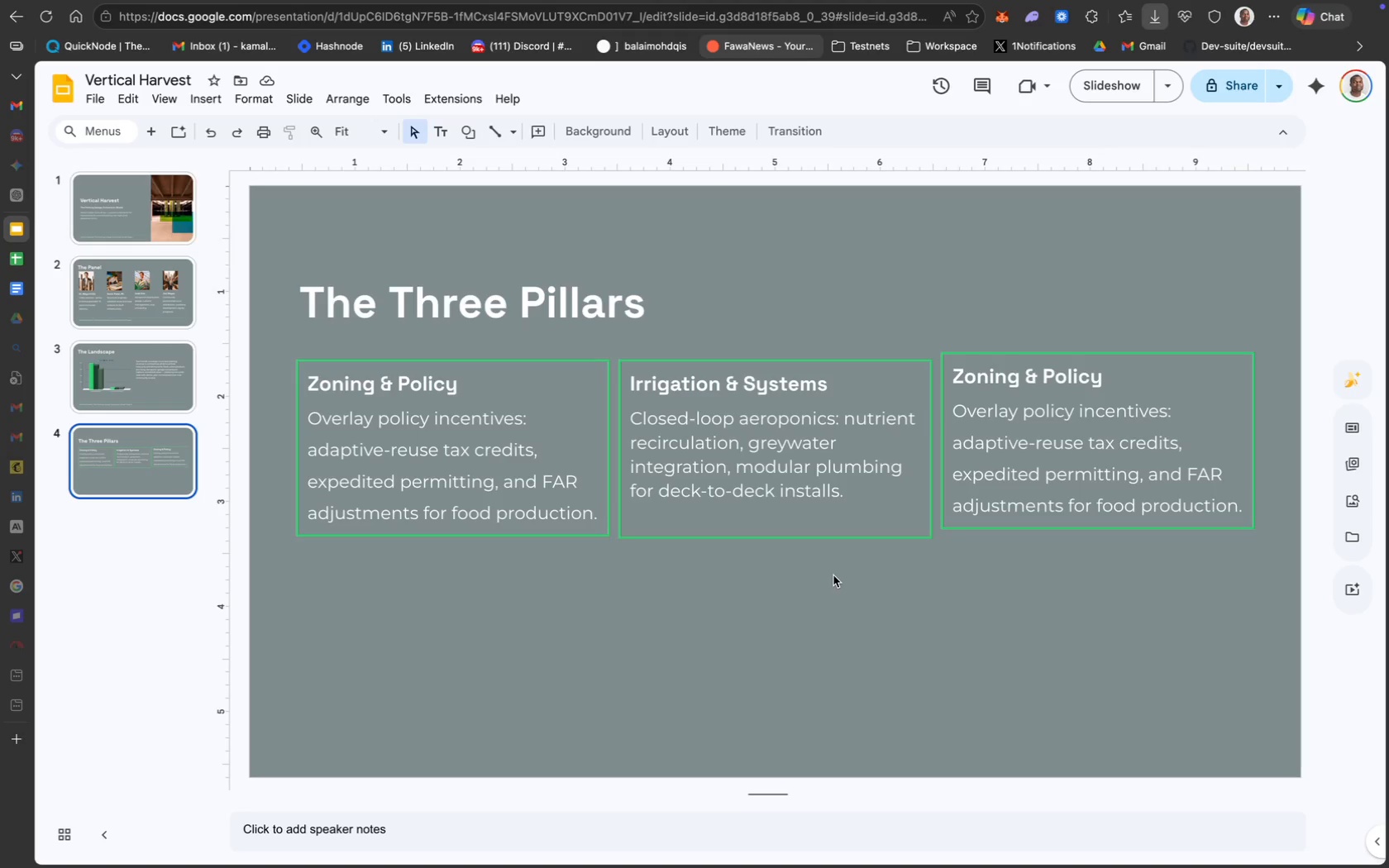 
wait(10.11)
 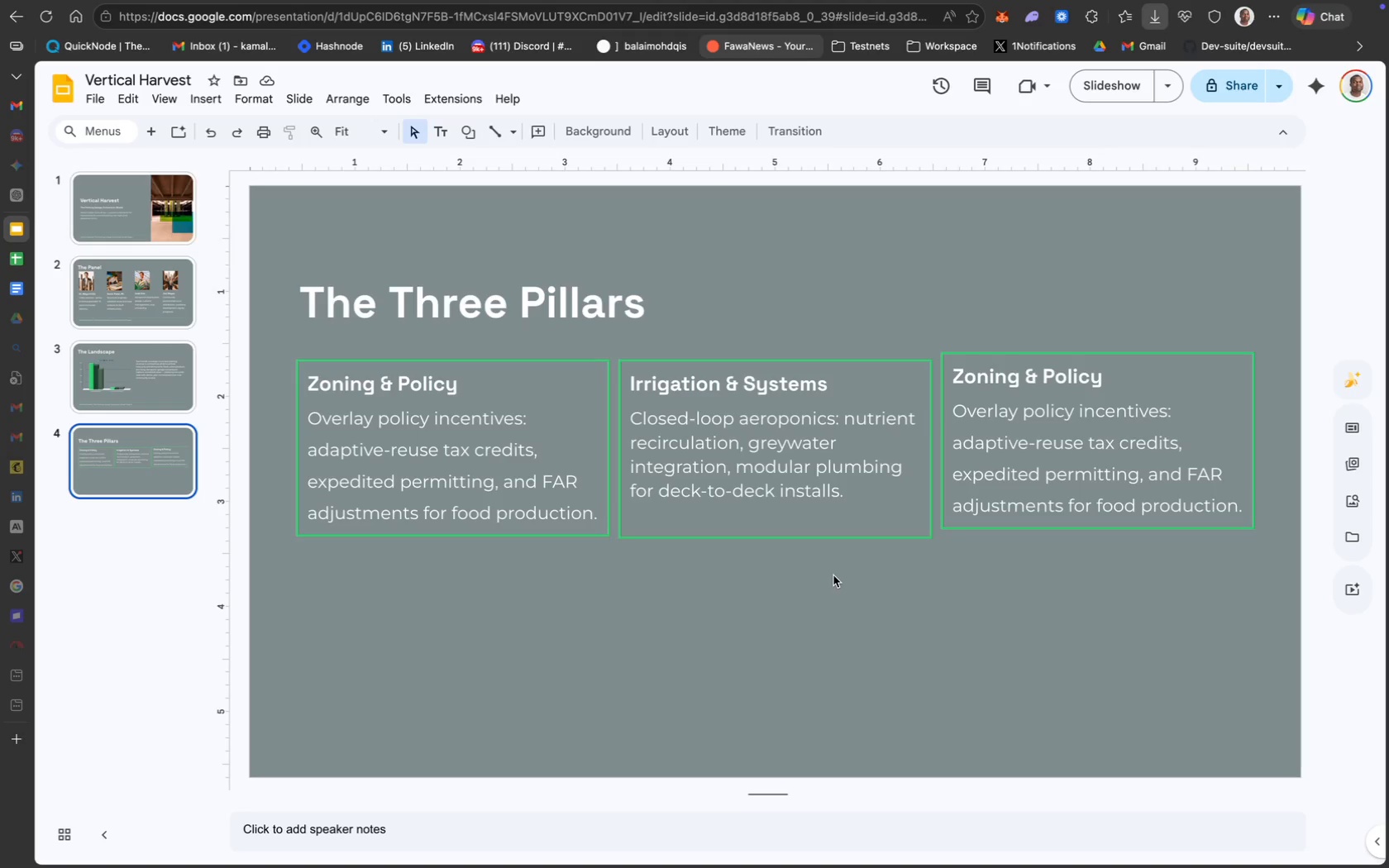 
mouse_move([527, 140])
 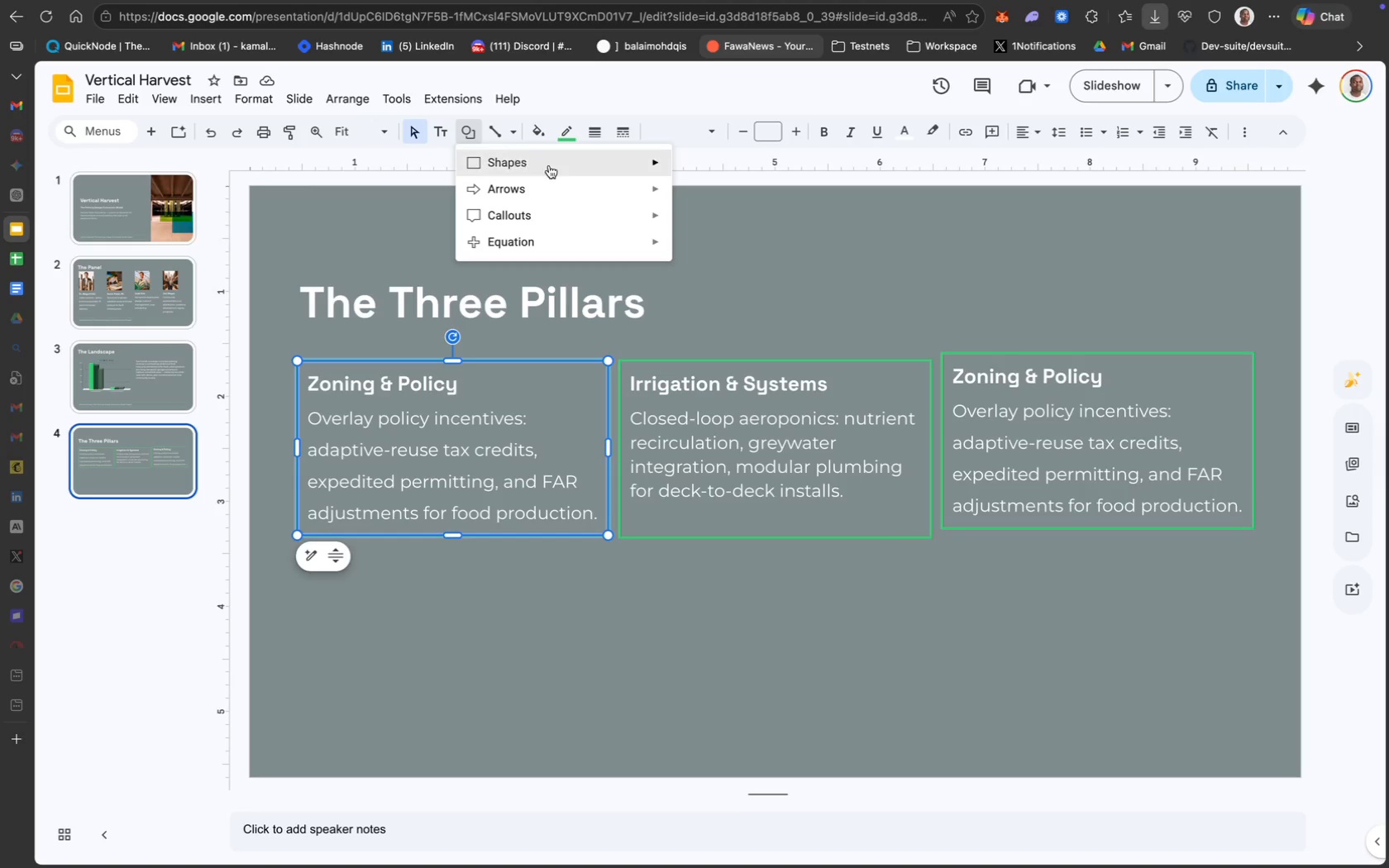 
left_click([566, 169])
 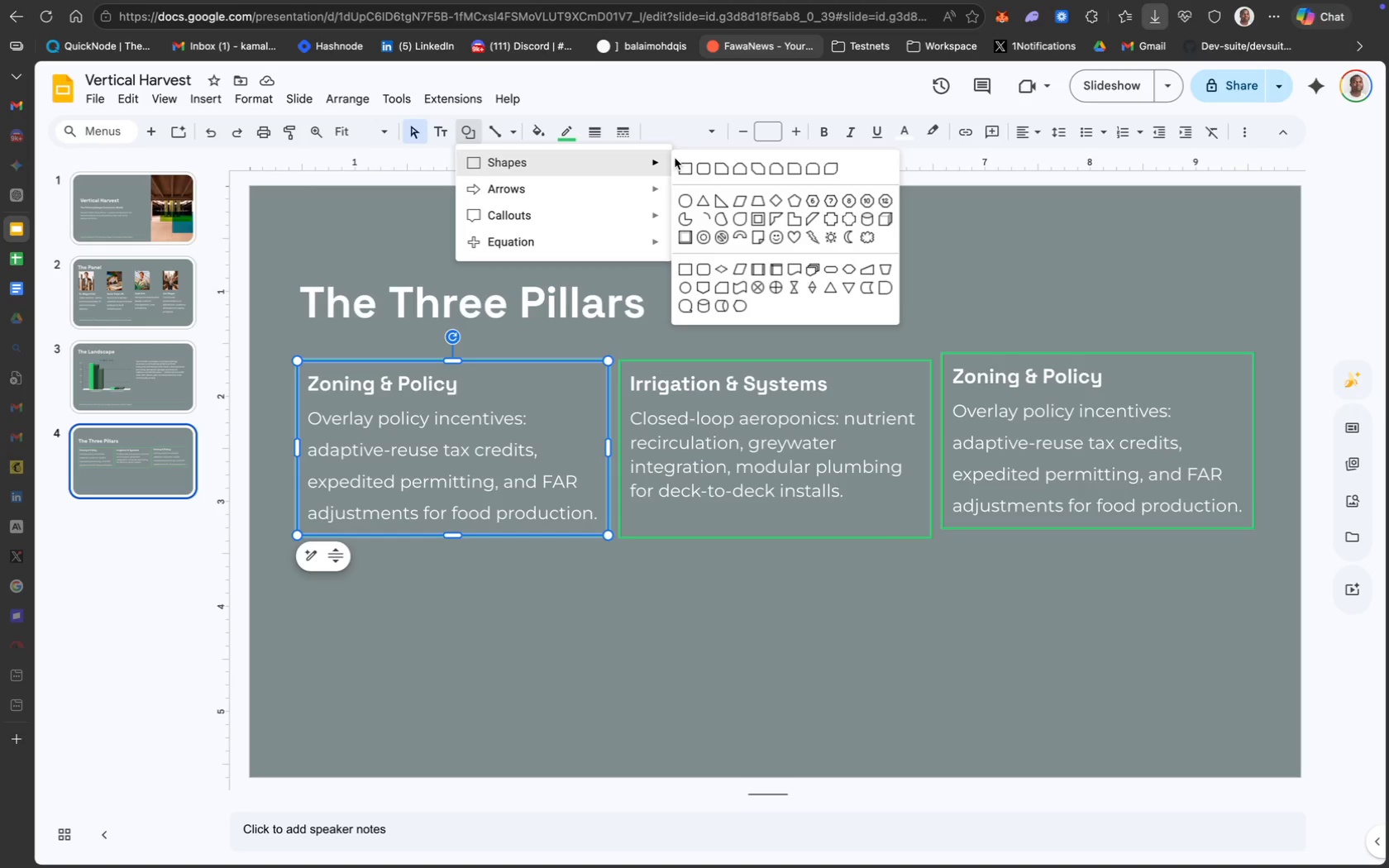 
left_click([676, 160])
 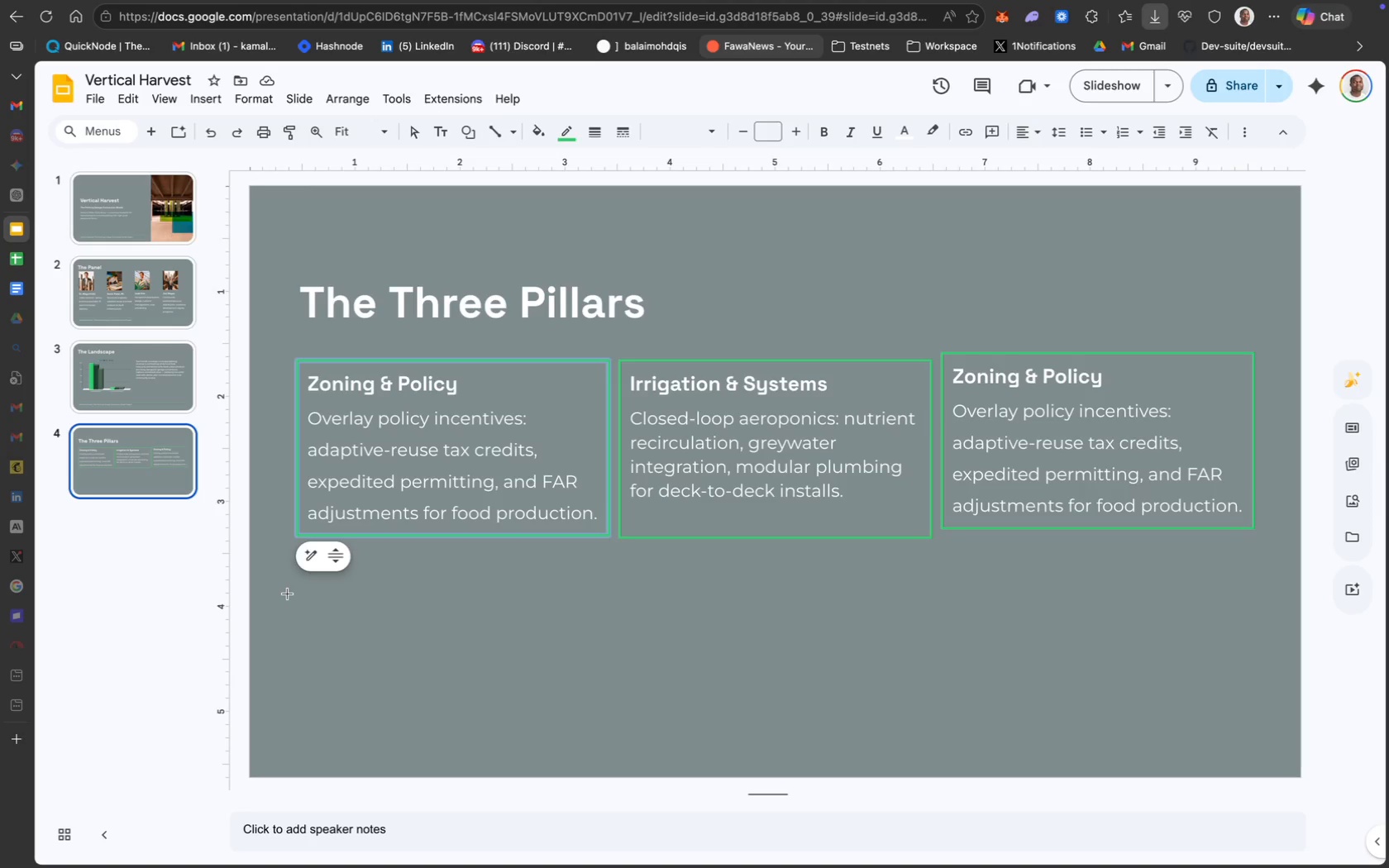 
left_click_drag(start_coordinate=[291, 594], to_coordinate=[605, 765])
 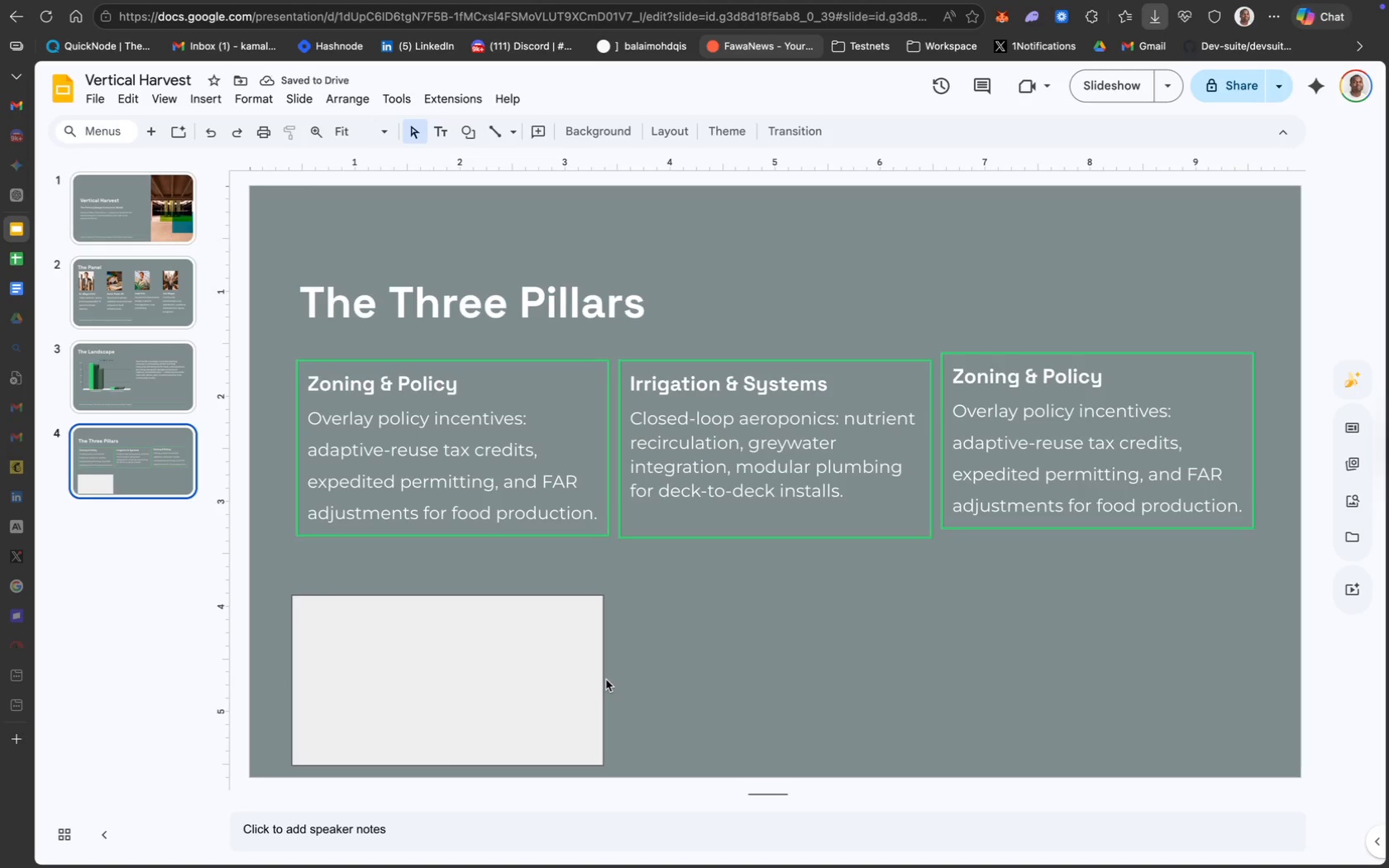 
left_click([587, 684])
 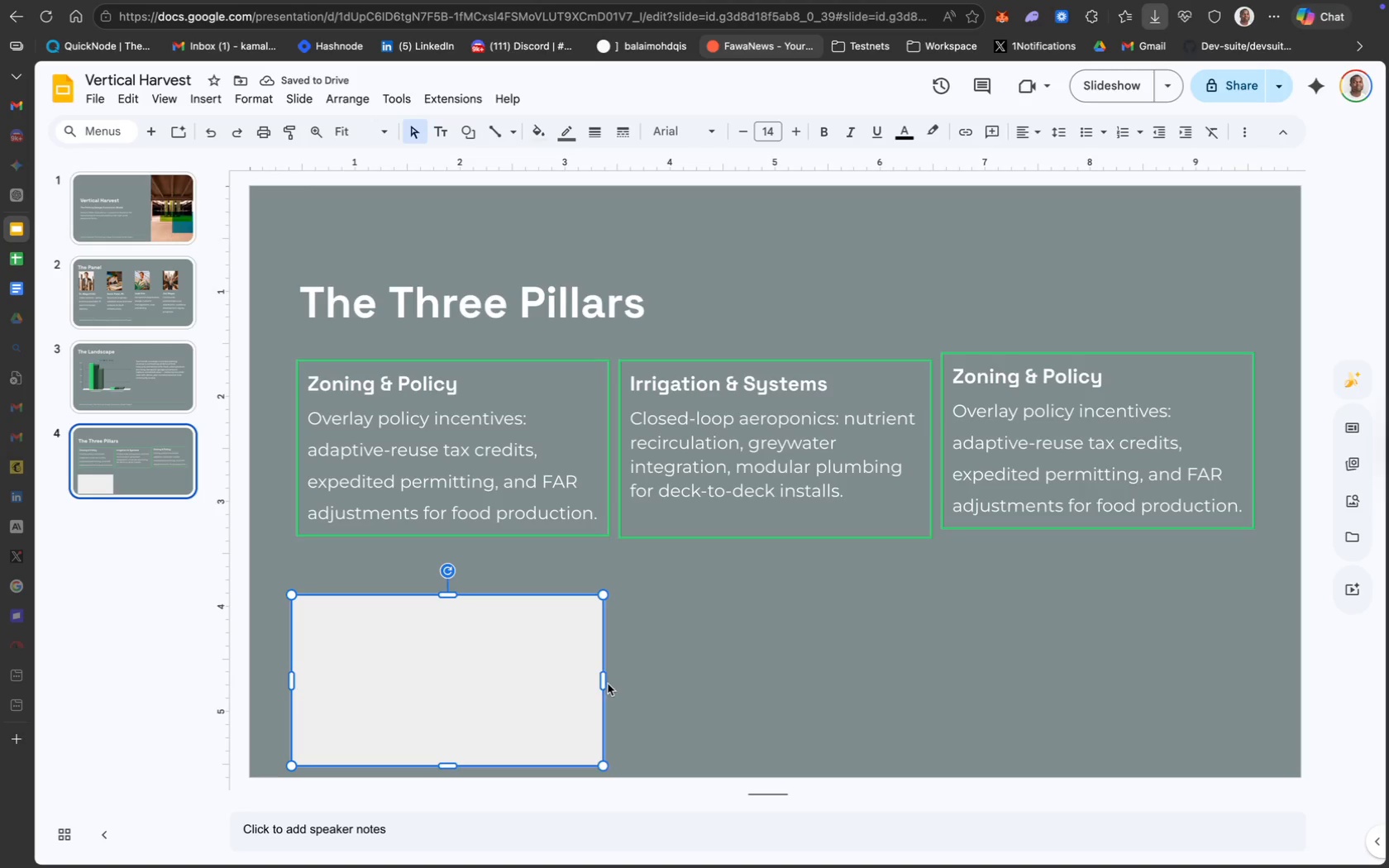 
left_click_drag(start_coordinate=[604, 682], to_coordinate=[608, 681])
 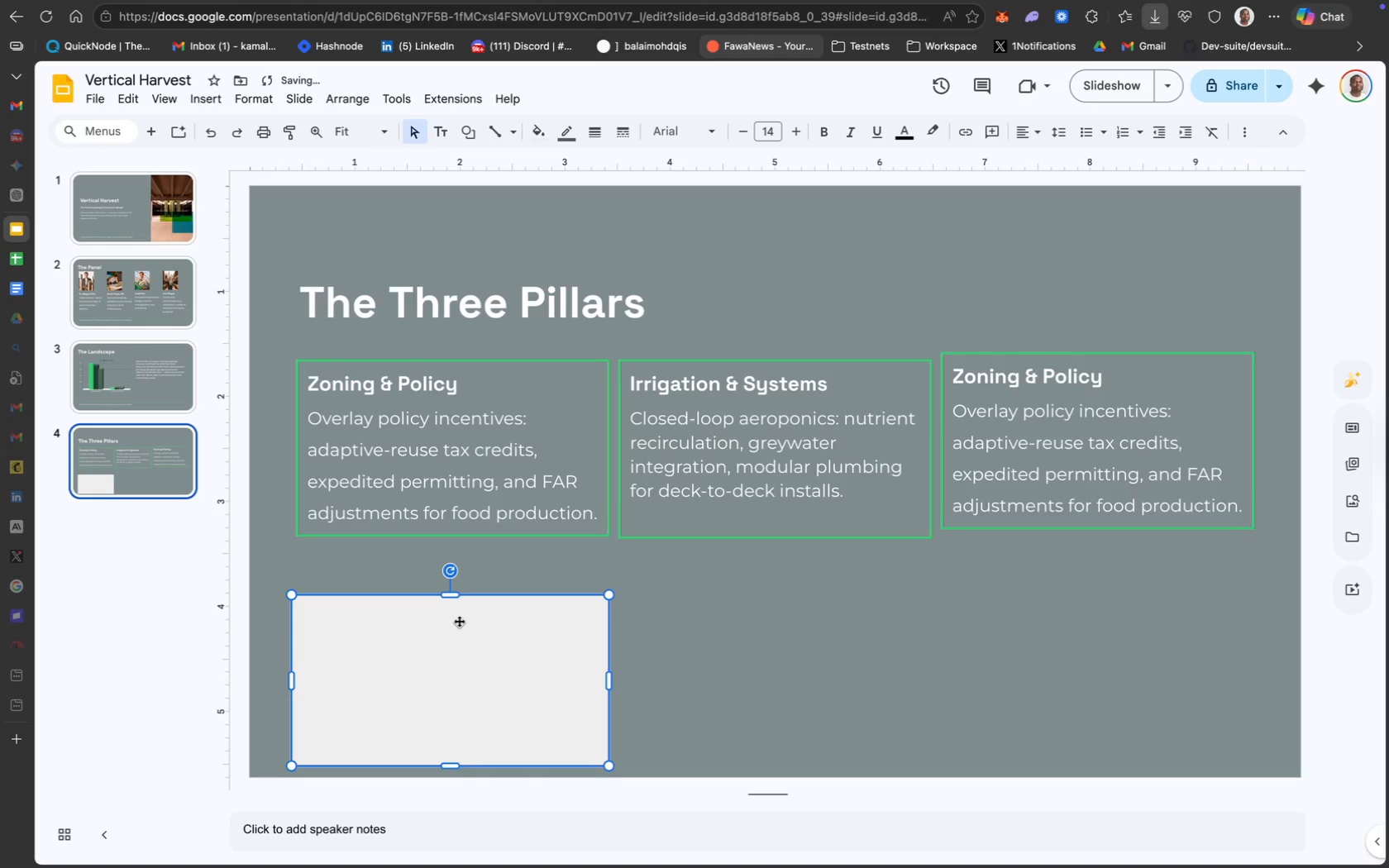 
left_click_drag(start_coordinate=[457, 624], to_coordinate=[463, 589])
 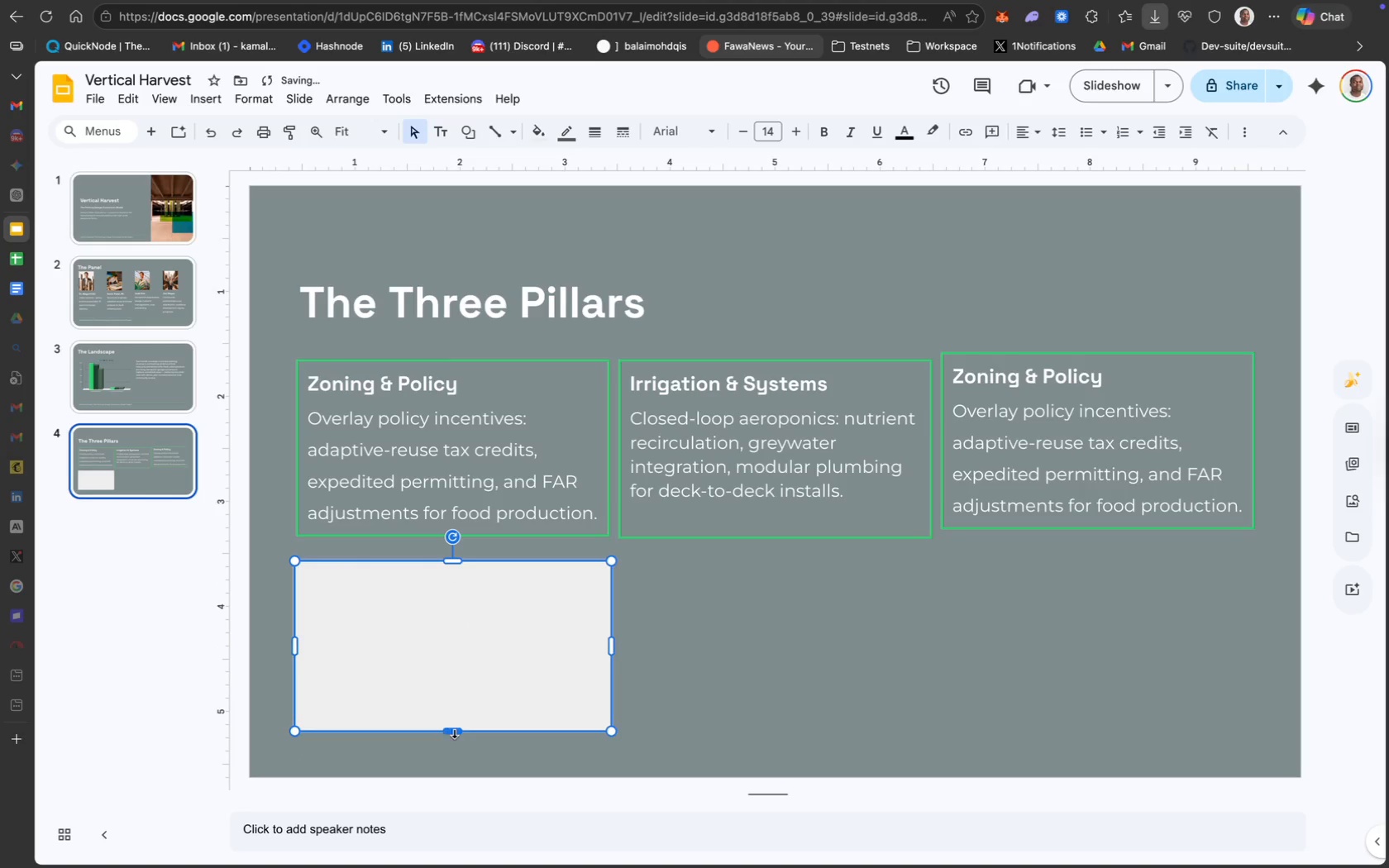 
left_click([455, 735])
 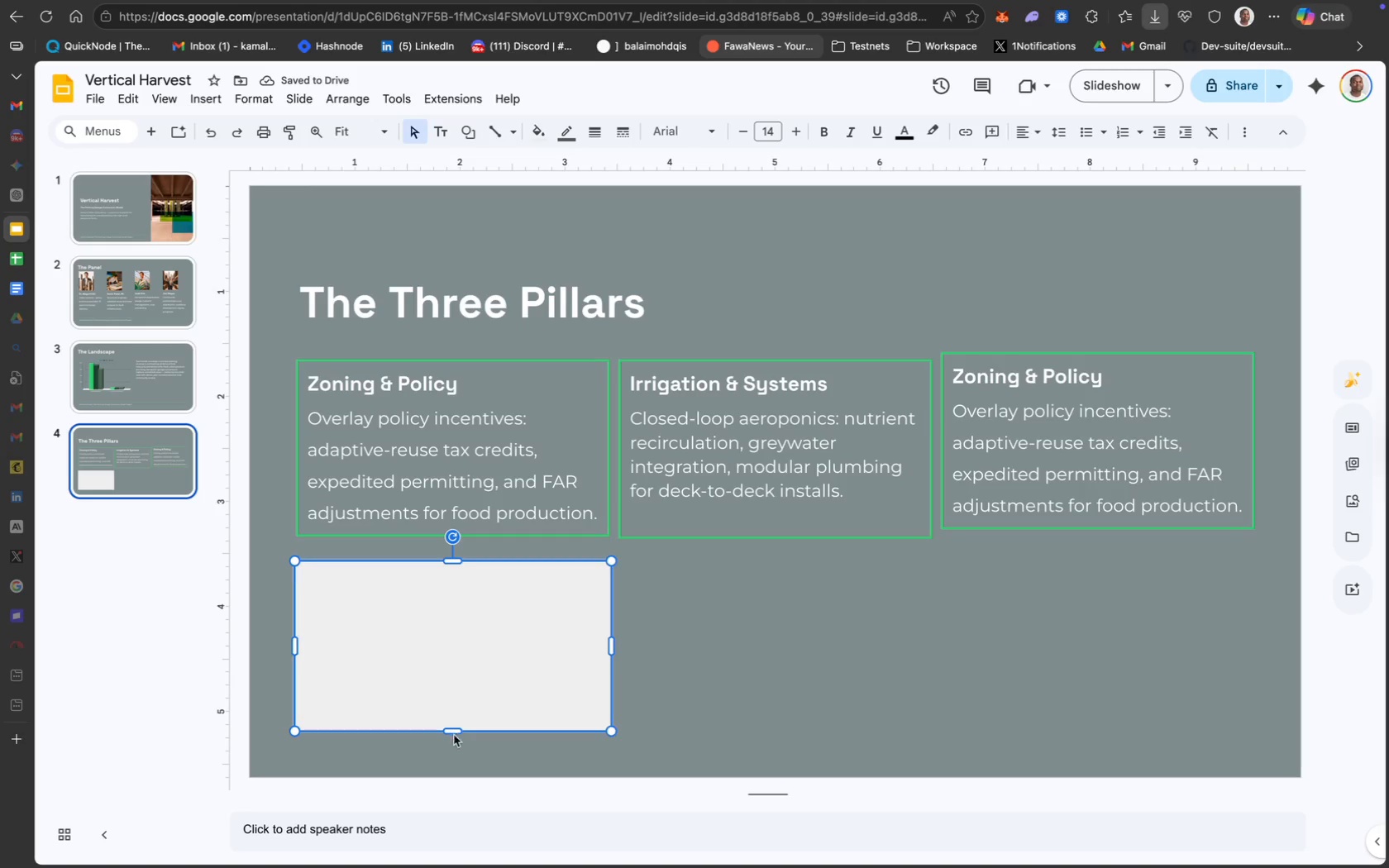 
left_click_drag(start_coordinate=[459, 730], to_coordinate=[461, 761])
 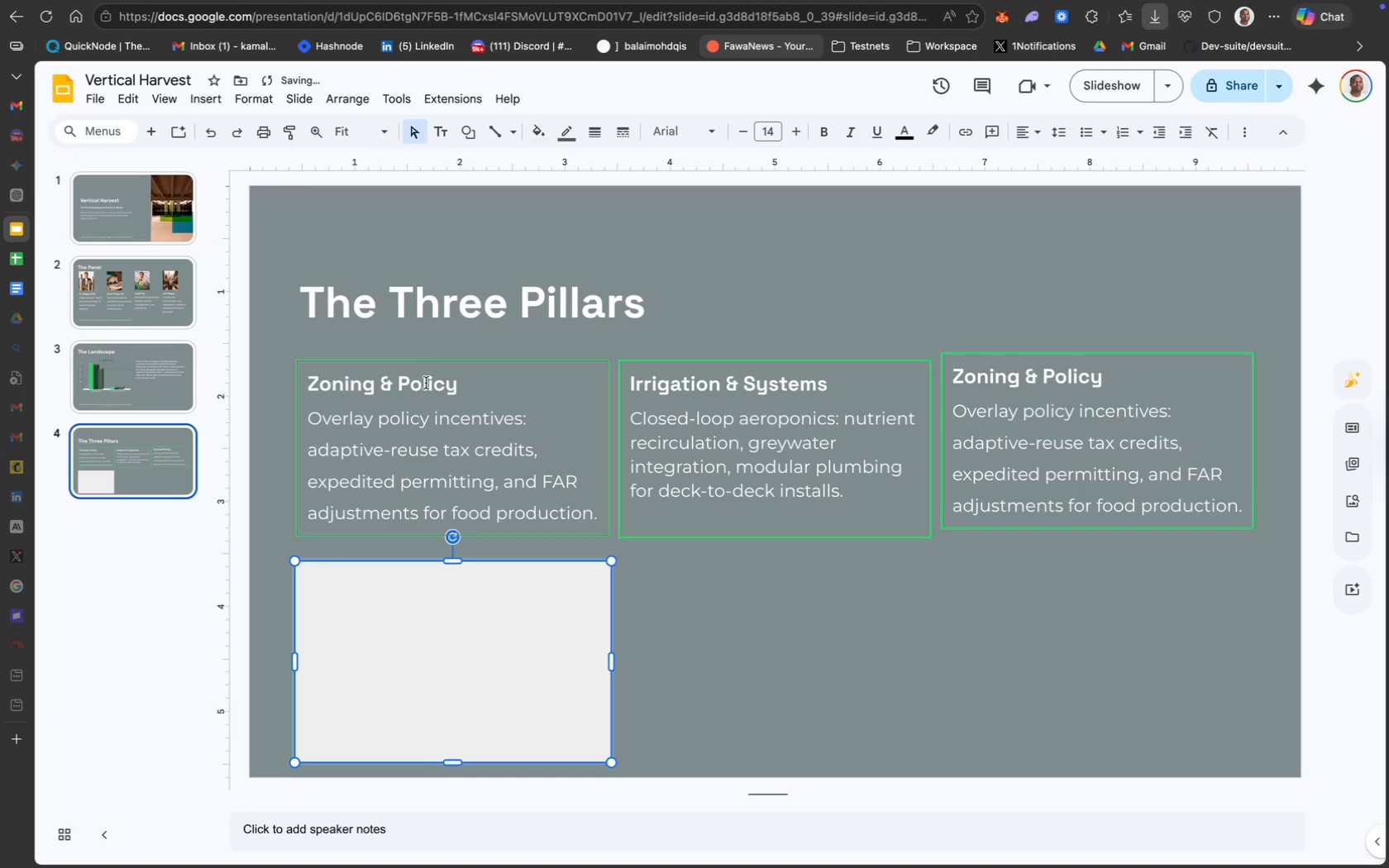 
left_click([415, 365])
 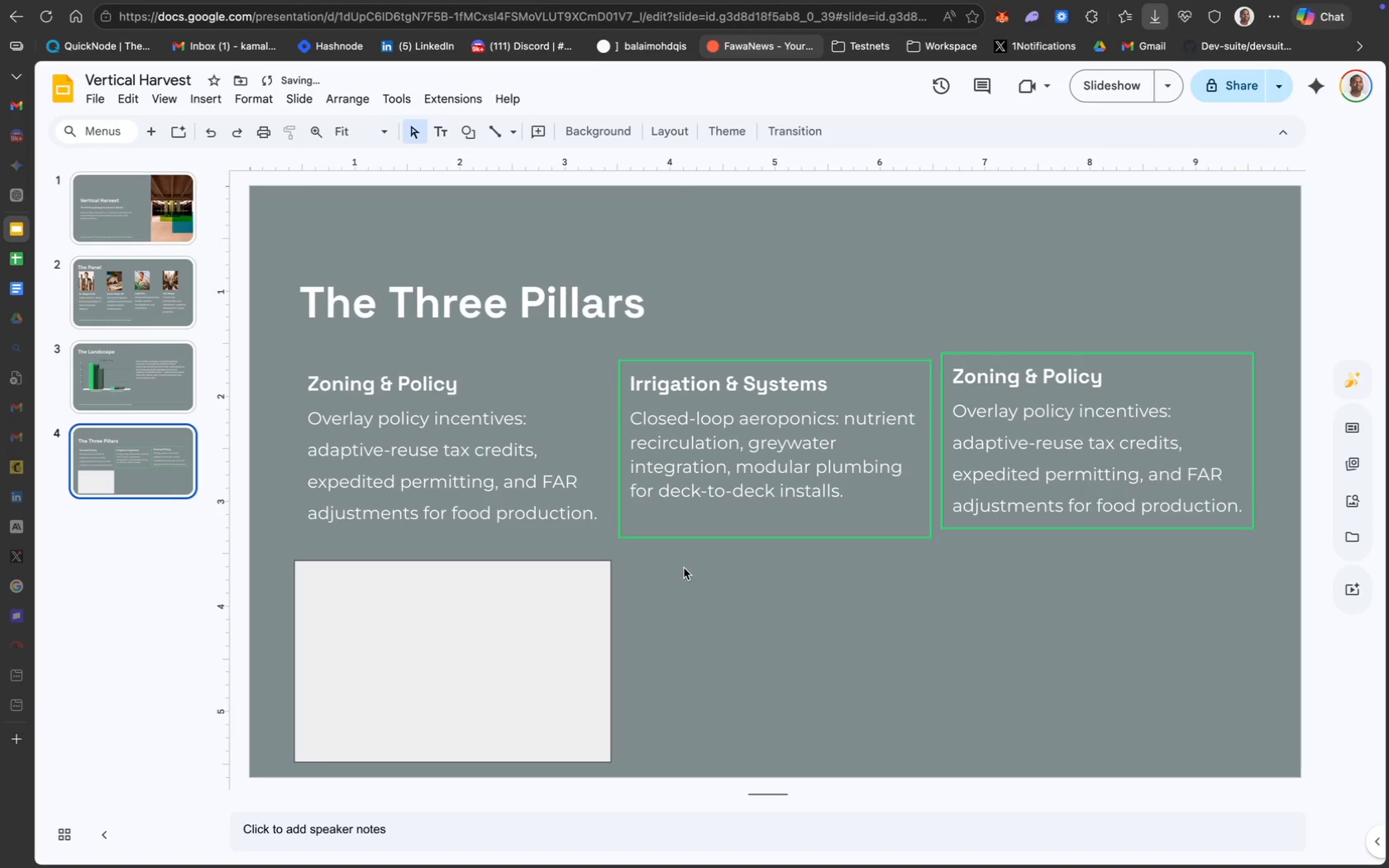 
wait(5.77)
 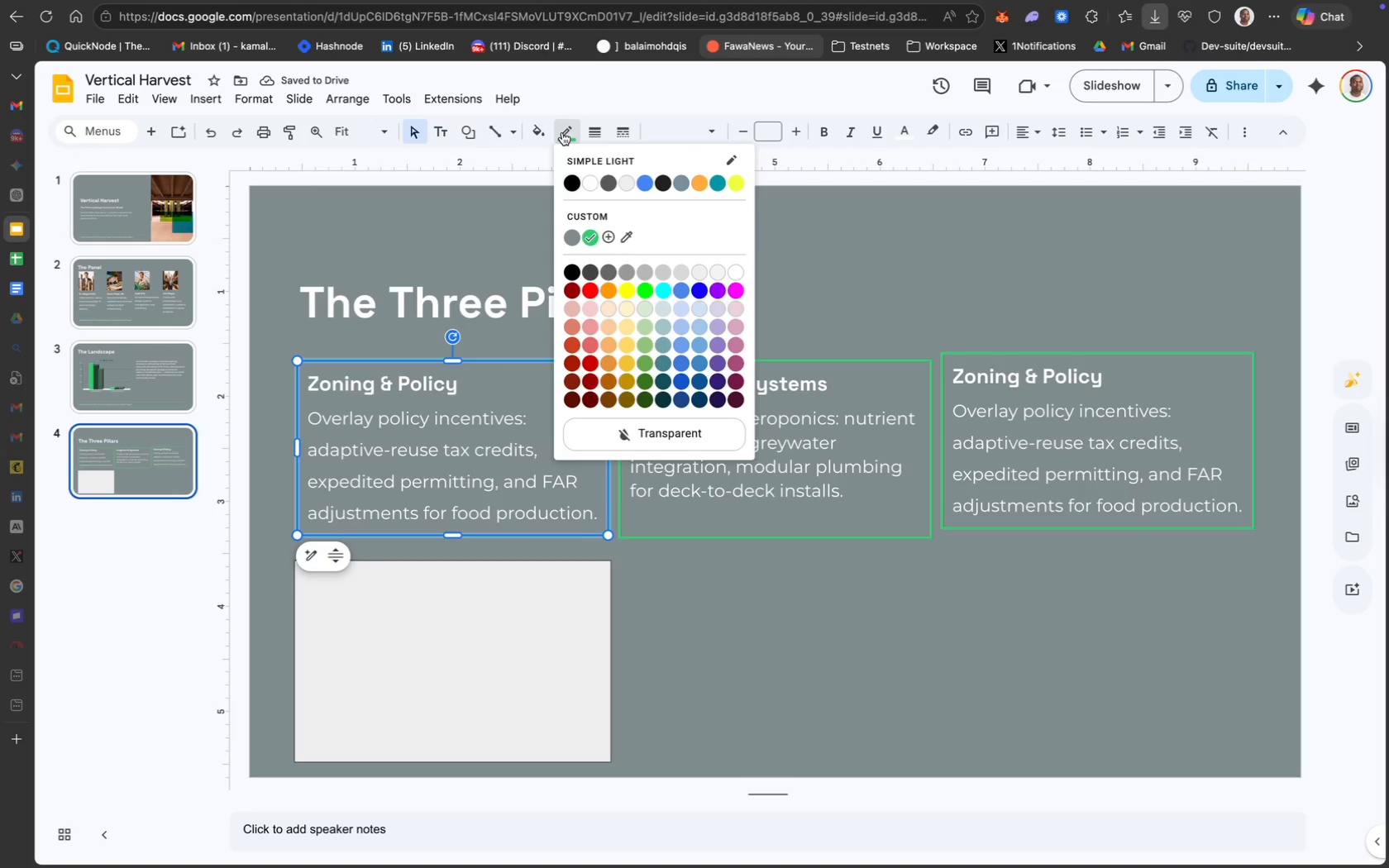 
left_click([456, 599])
 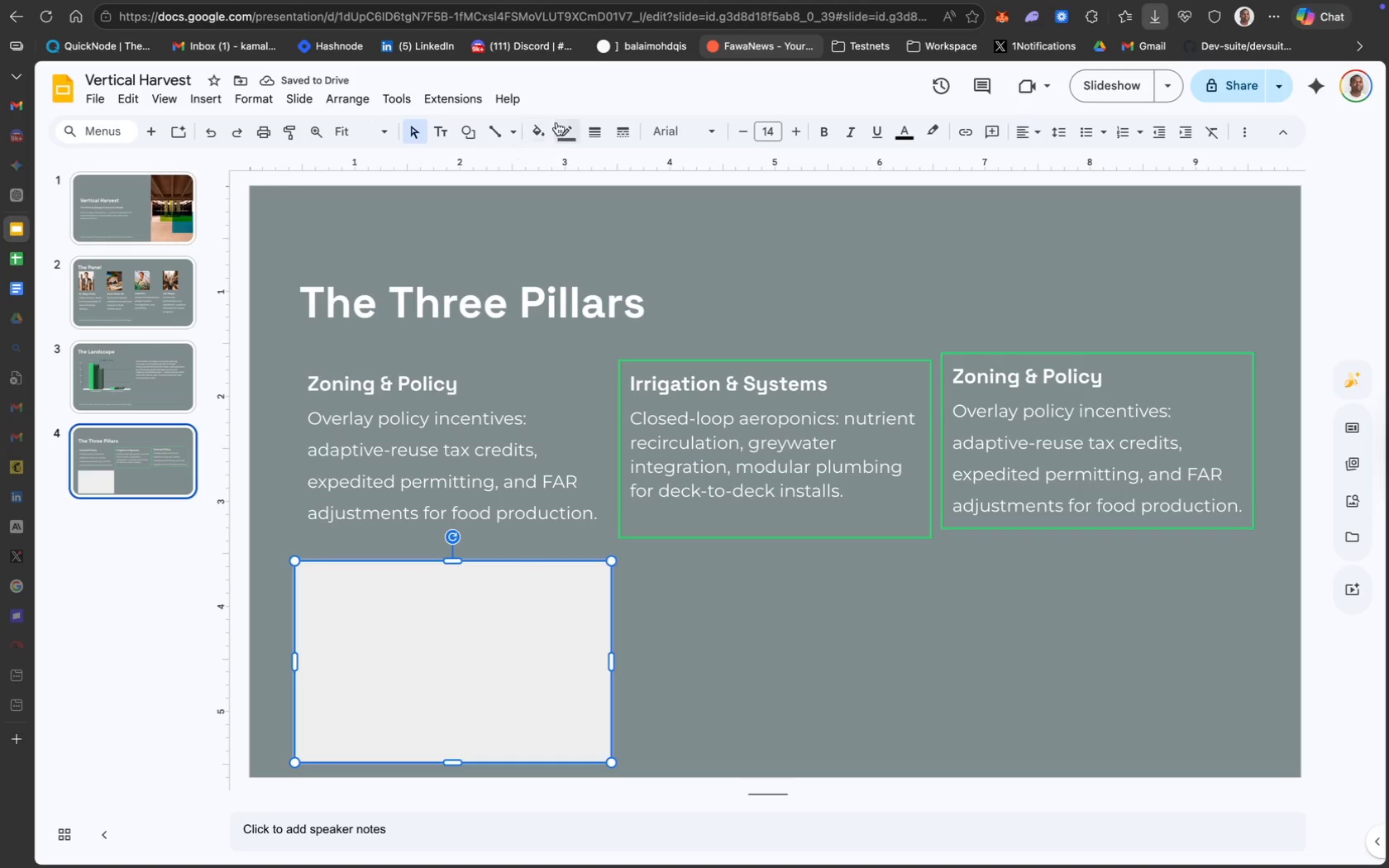 
left_click([537, 131])
 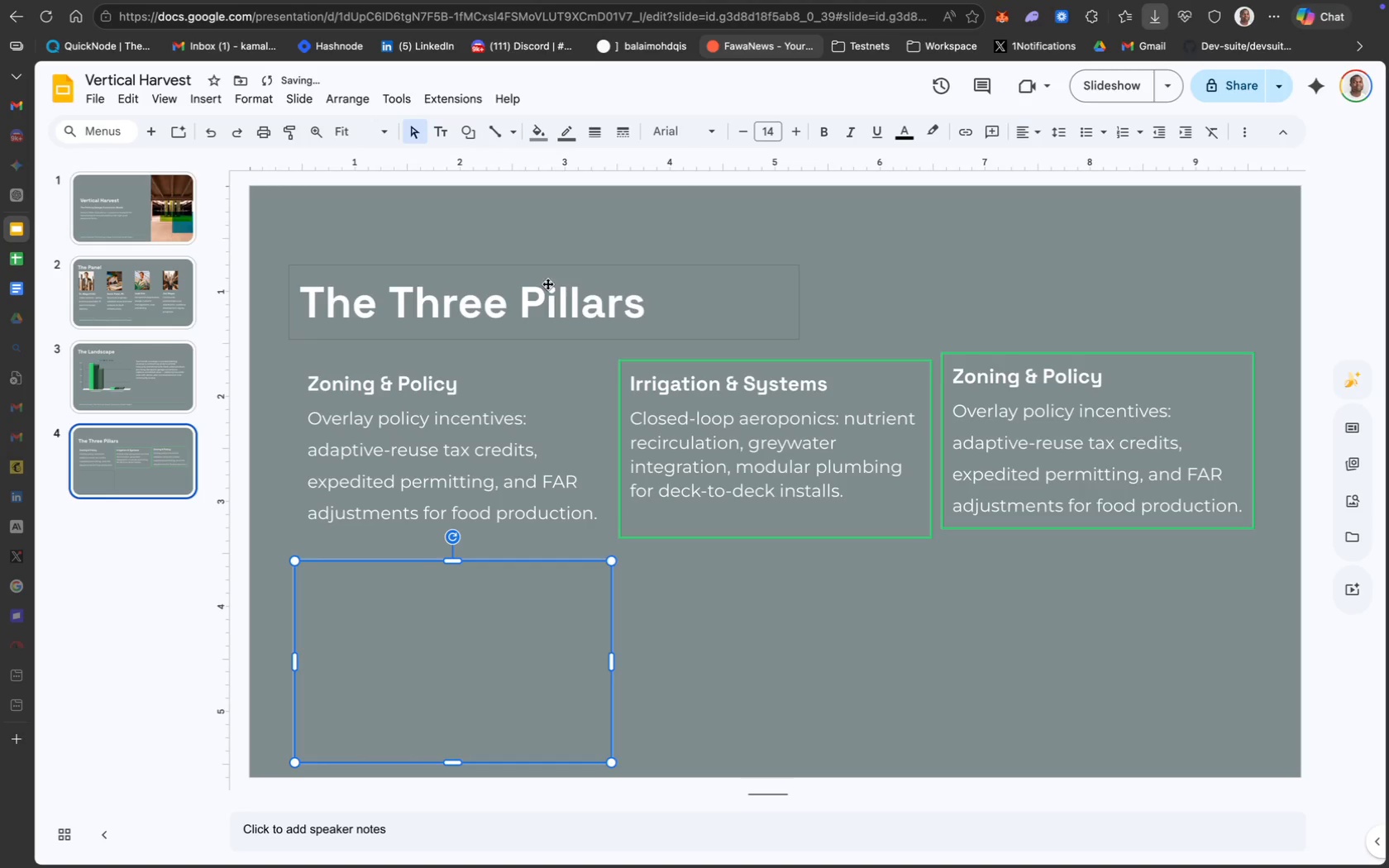 
left_click([556, 135])
 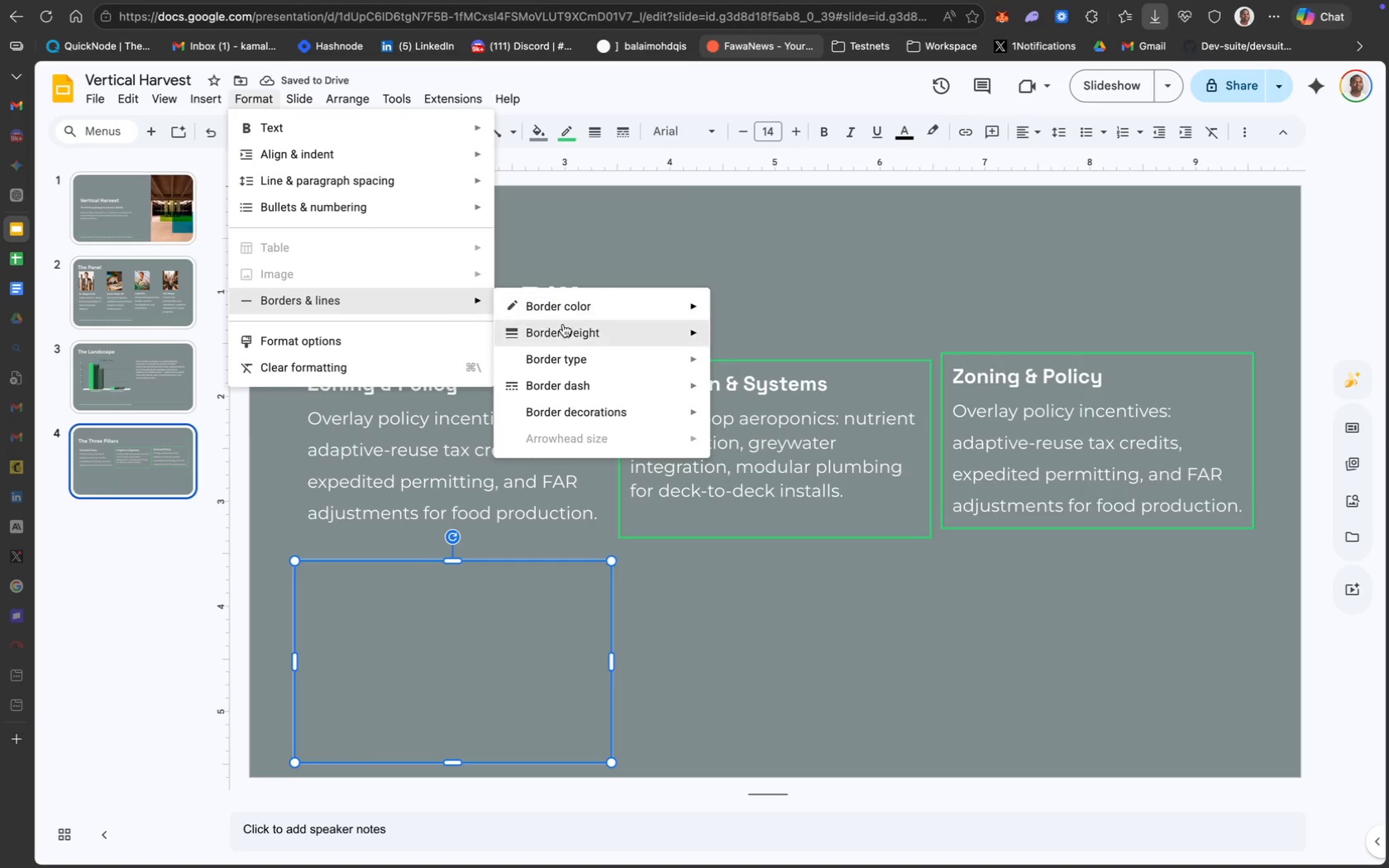 
wait(8.57)
 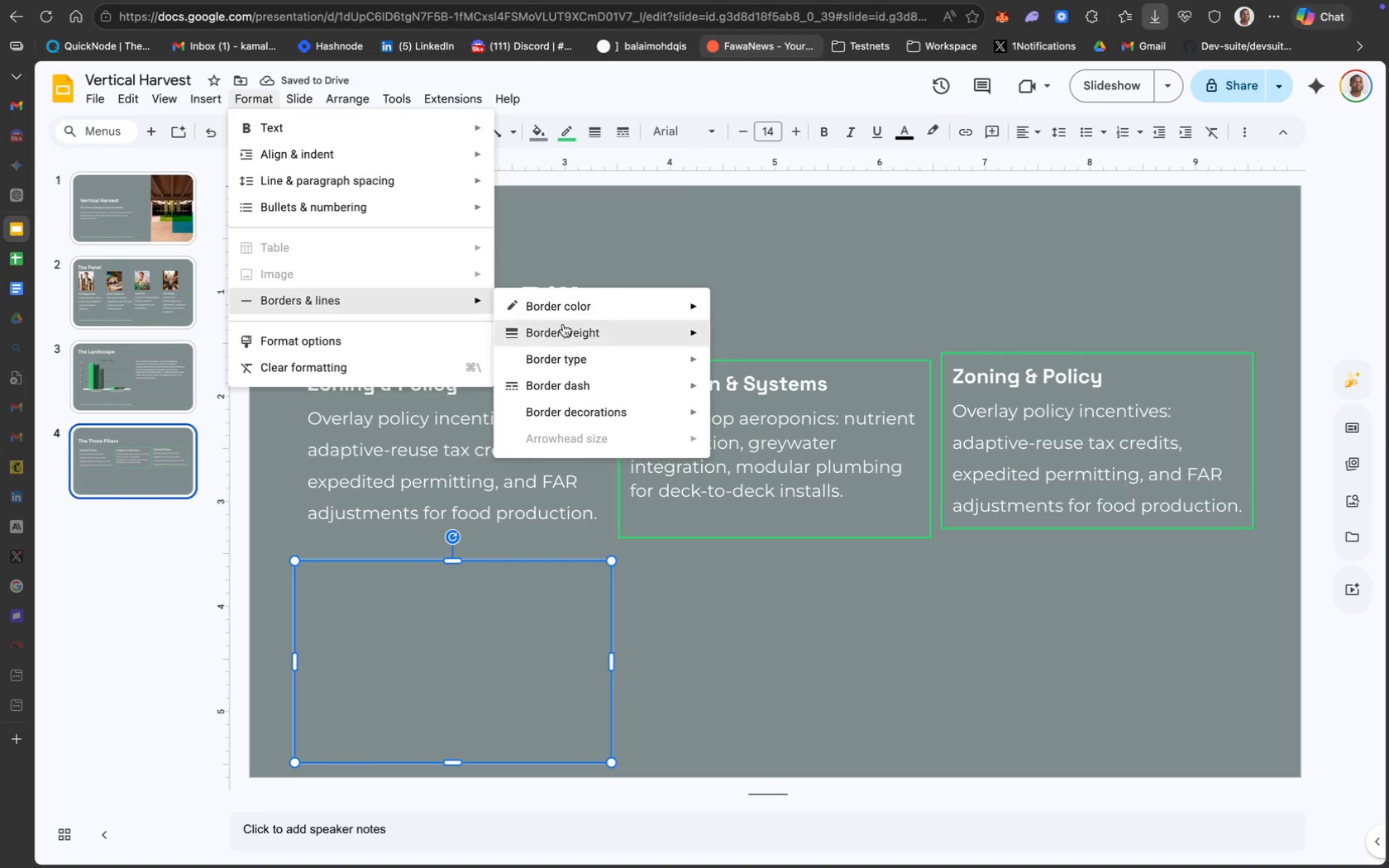 
left_click_drag(start_coordinate=[508, 627], to_coordinate=[504, 428])
 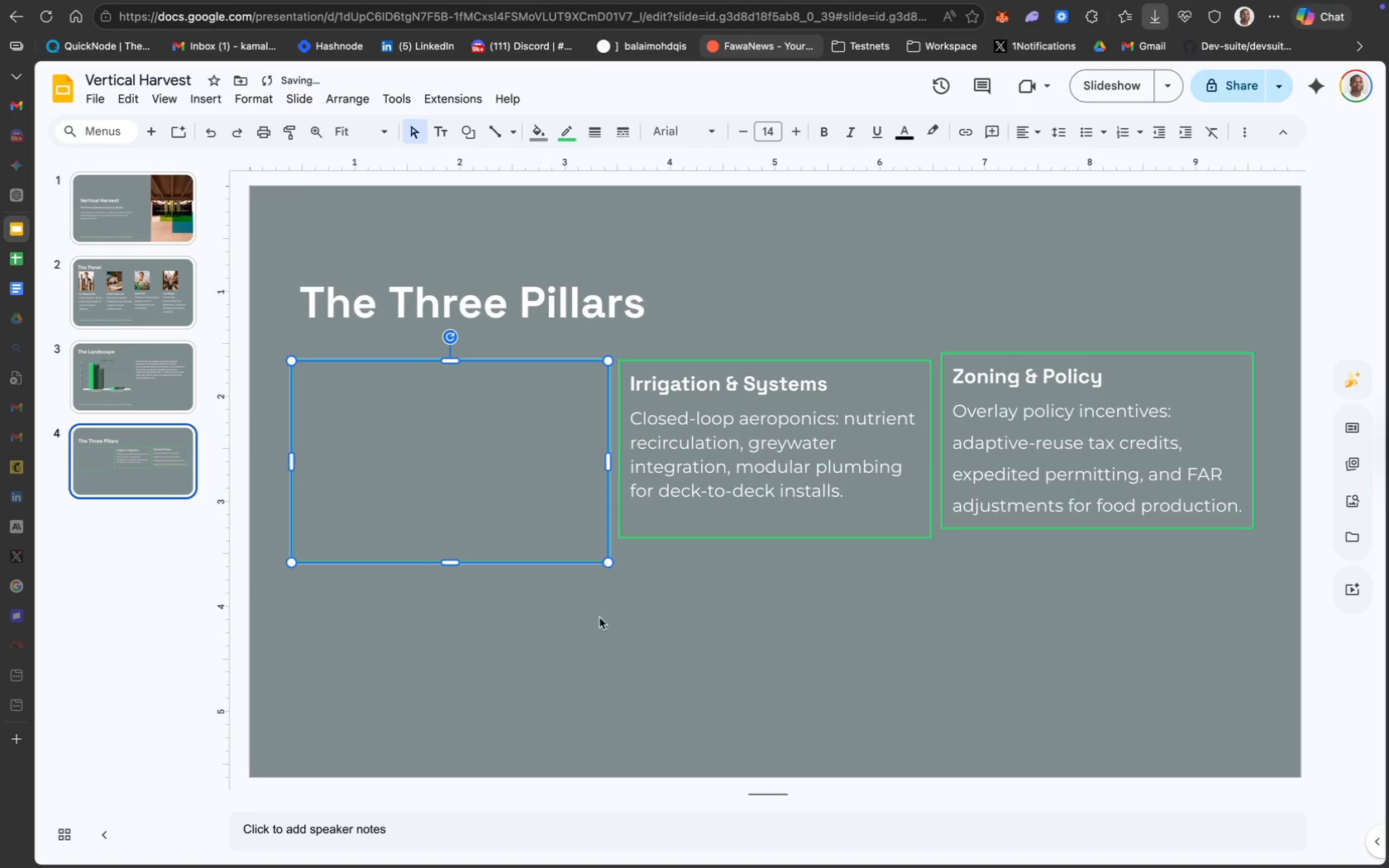 
right_click([505, 529])
 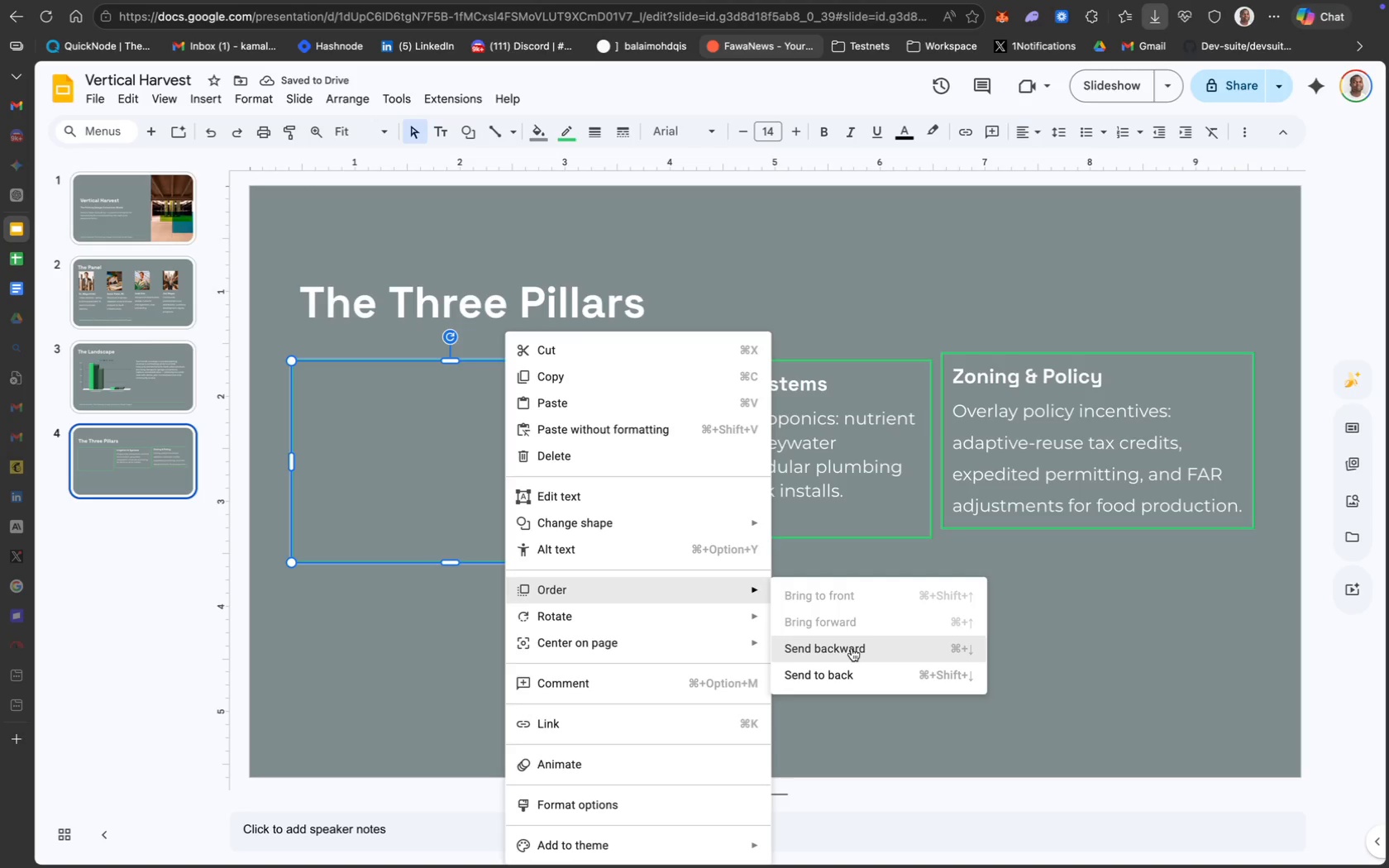 
left_click([865, 675])
 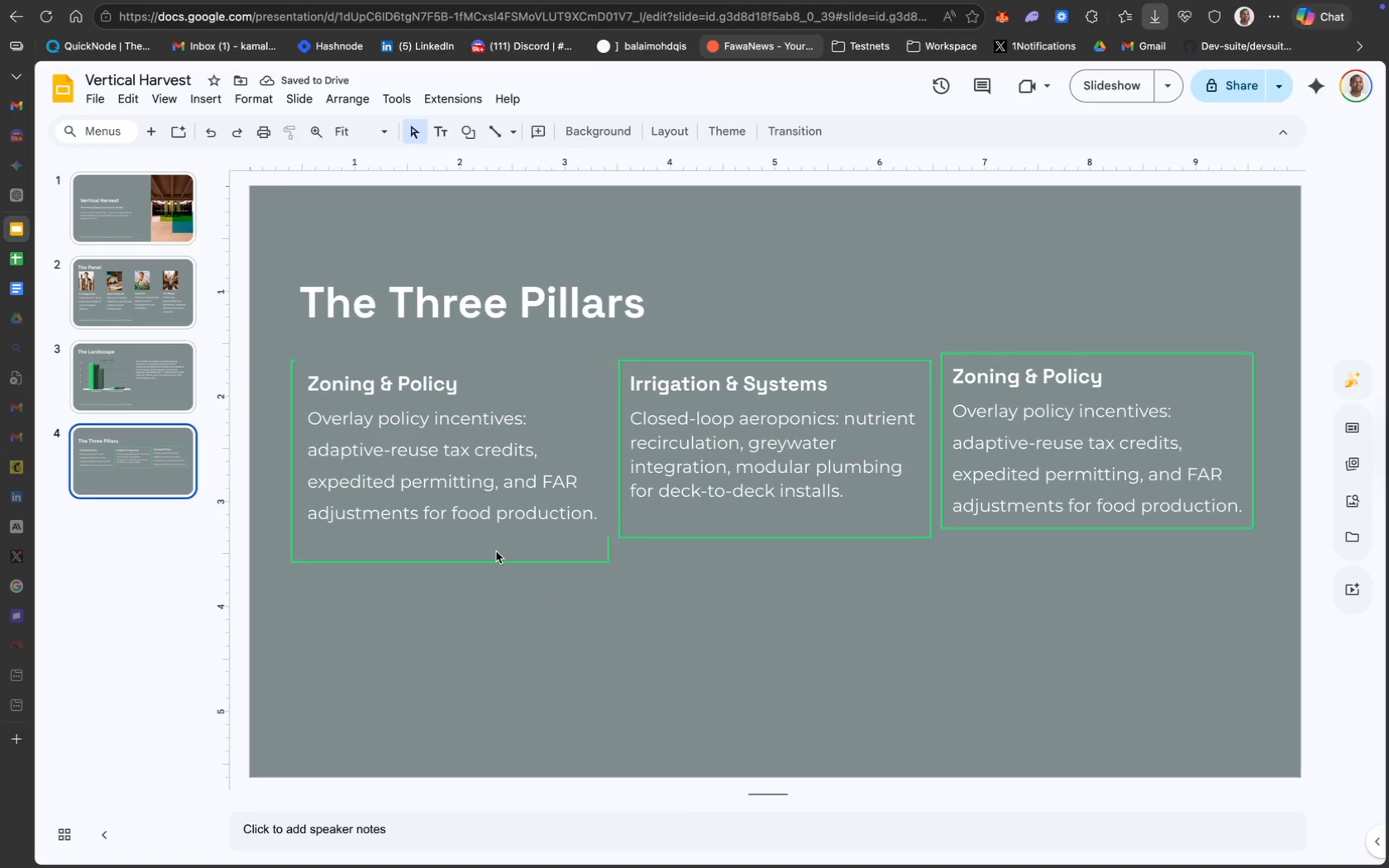 
left_click([452, 526])
 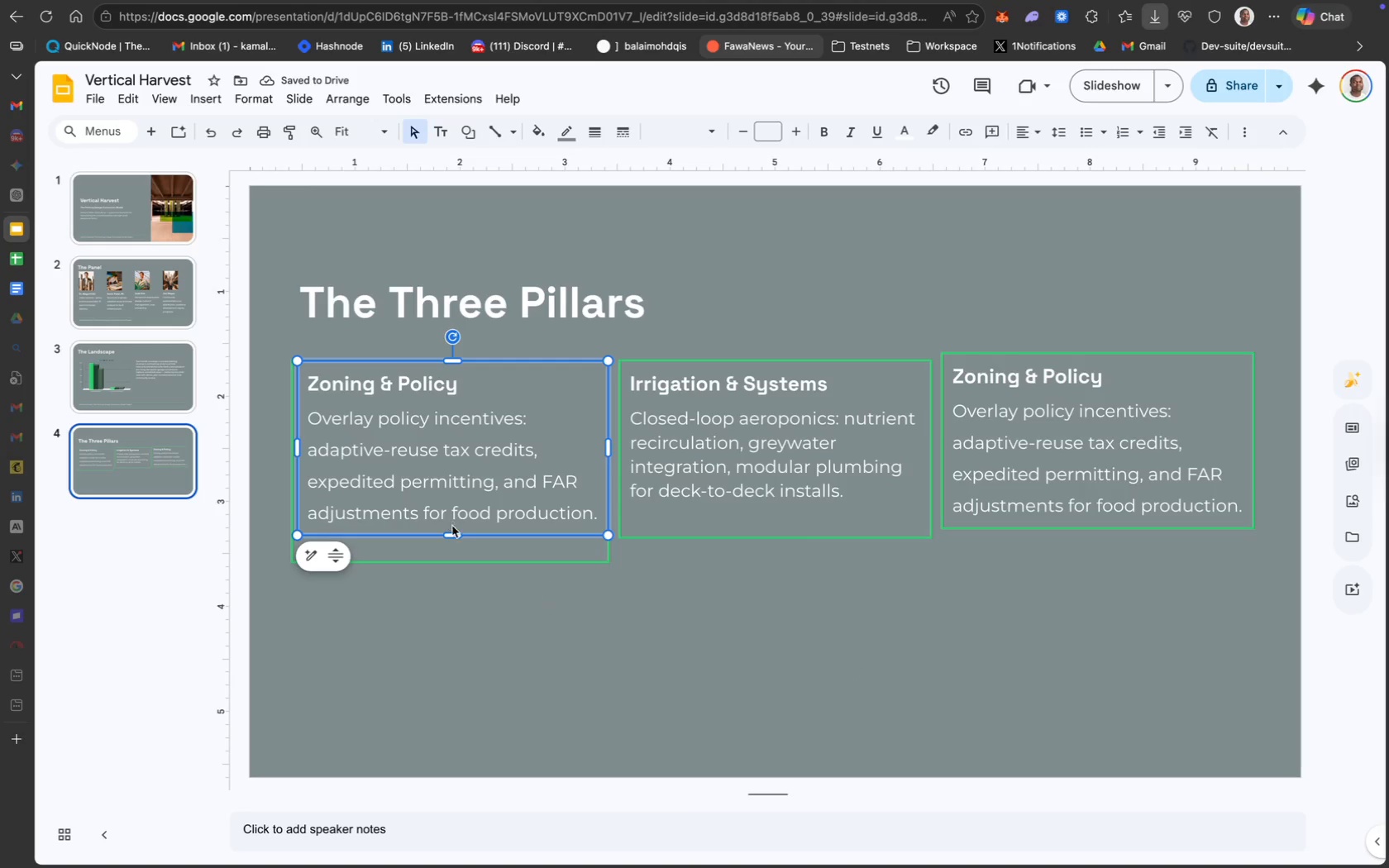 
key(ArrowDown)
 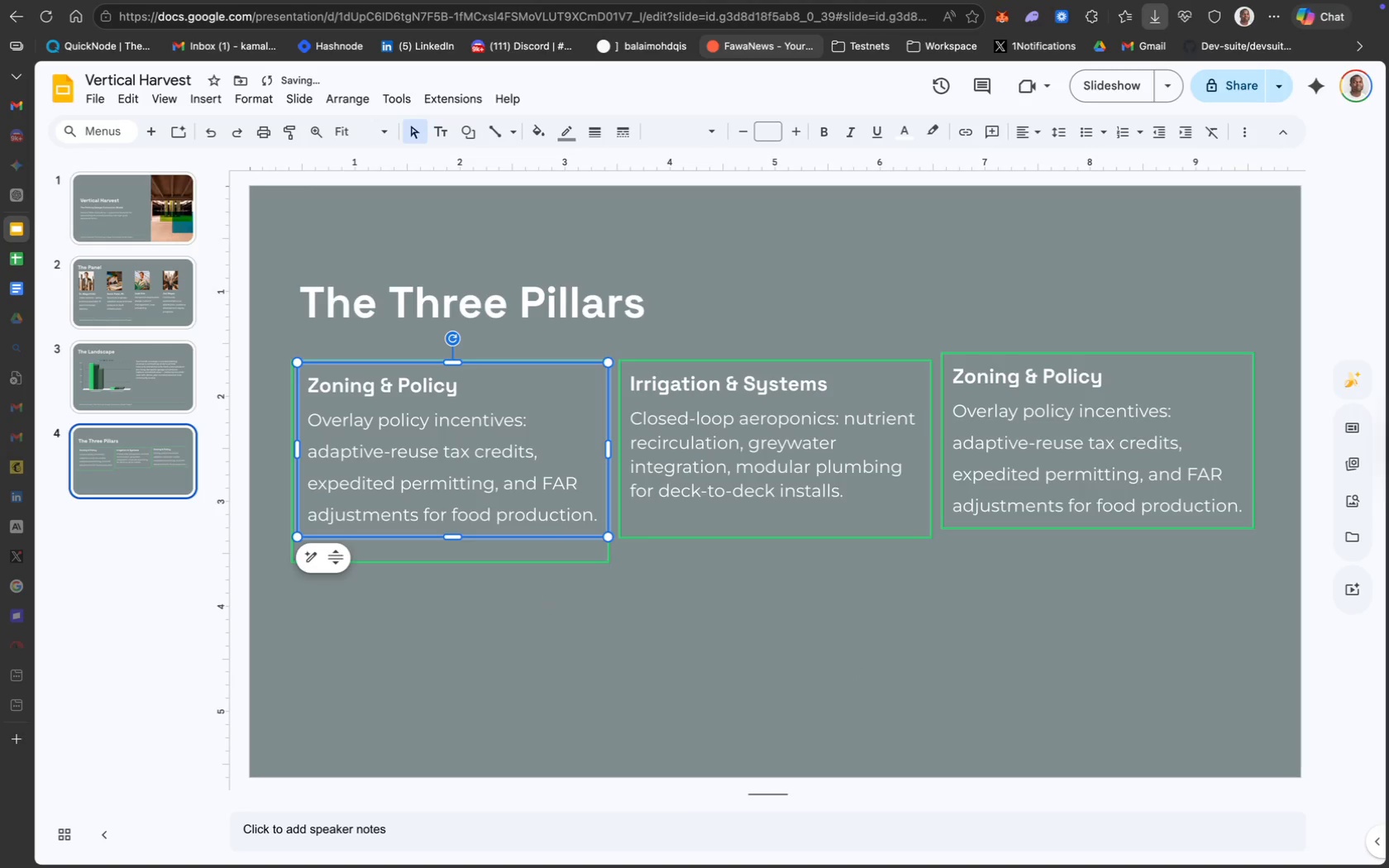 
key(ArrowDown)
 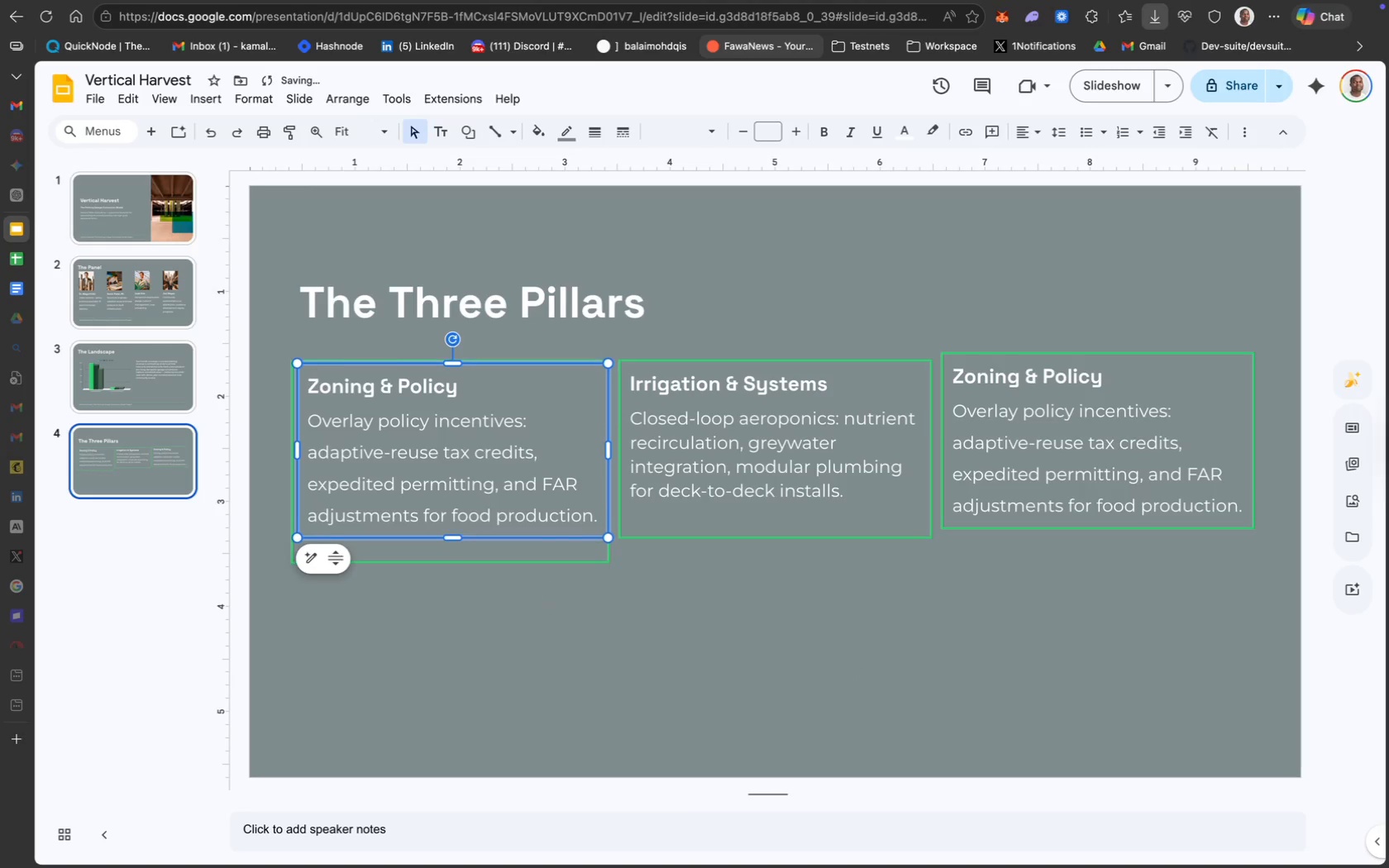 
key(ArrowDown)
 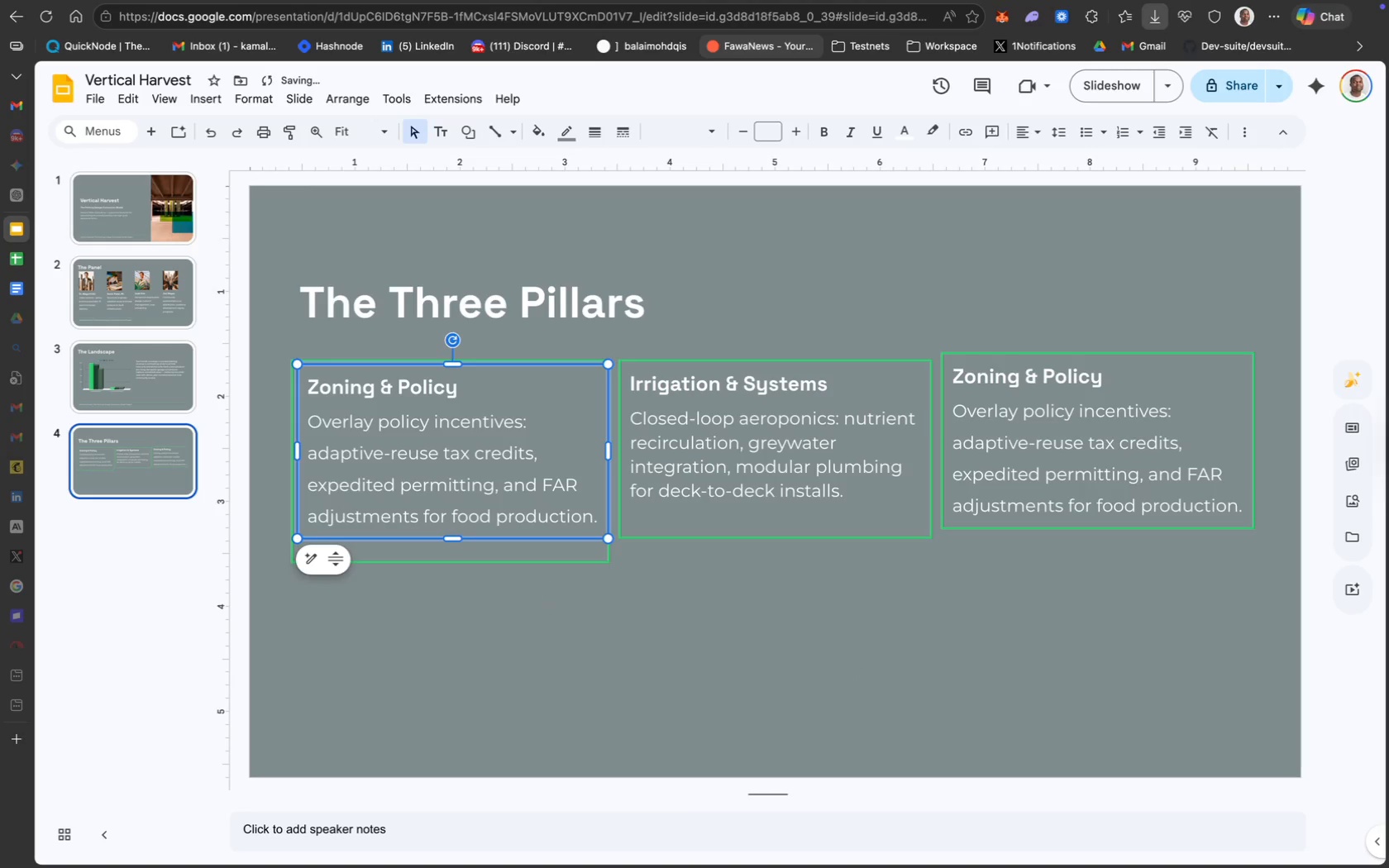 
key(ArrowDown)
 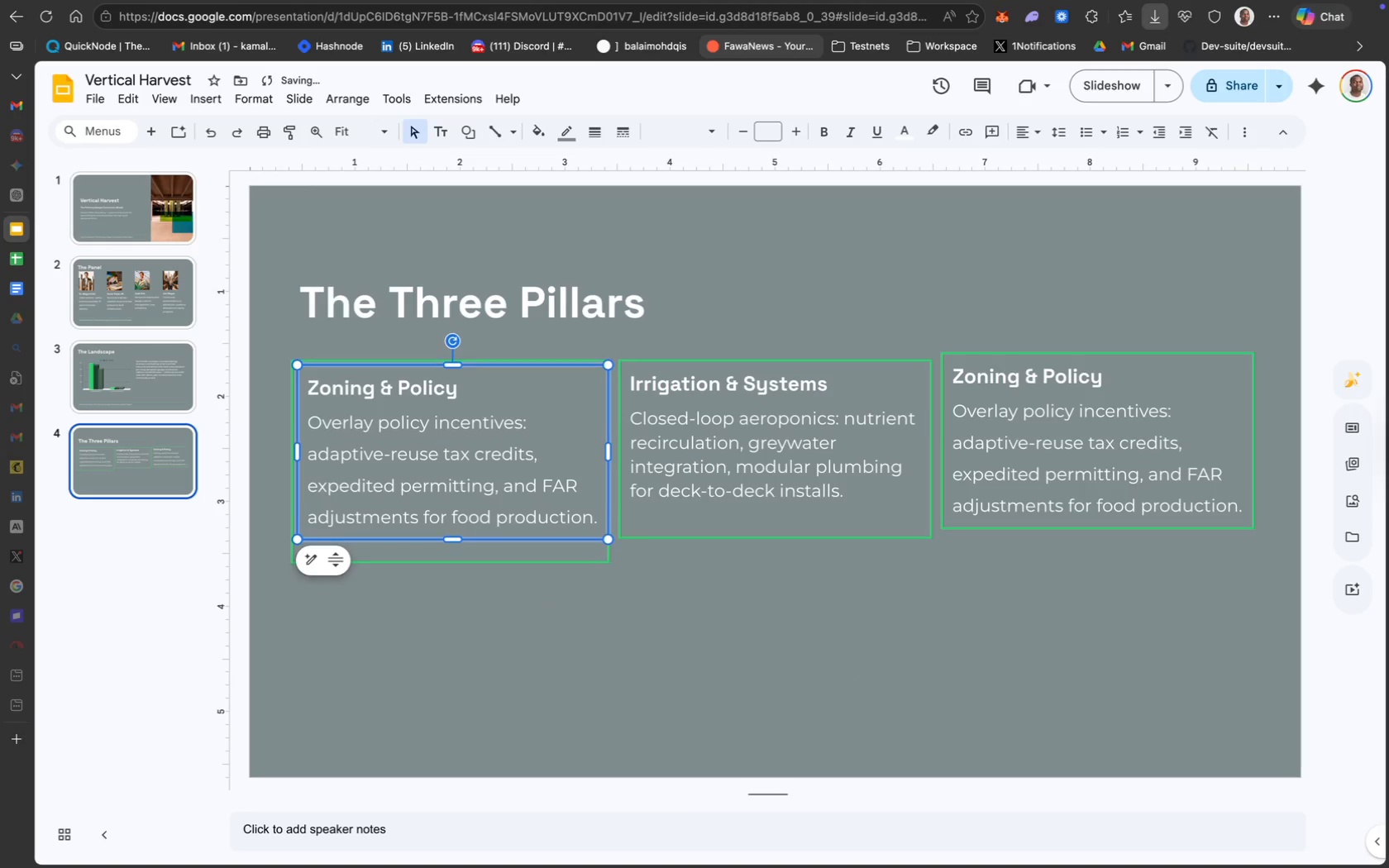 
key(ArrowDown)
 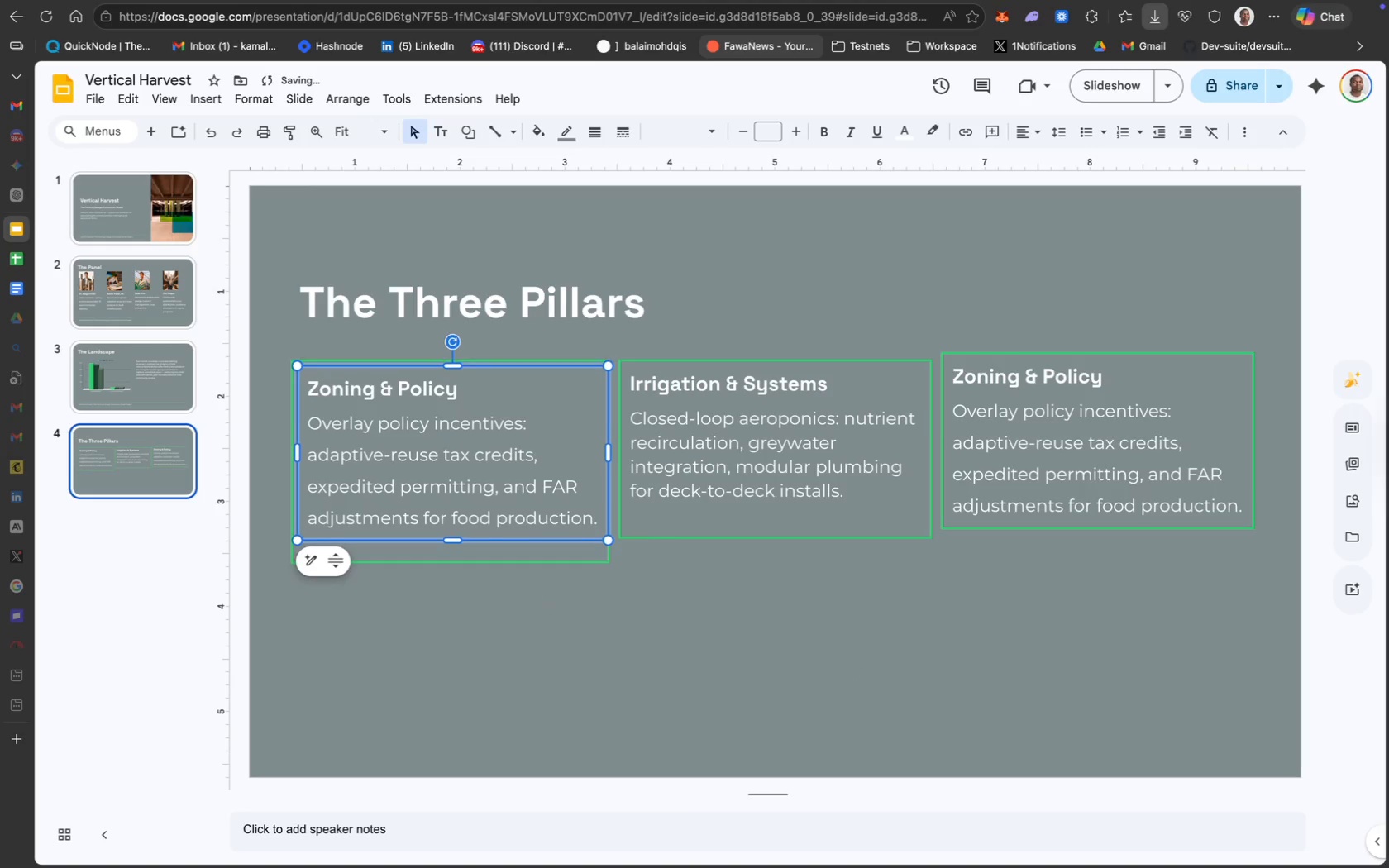 
key(ArrowDown)
 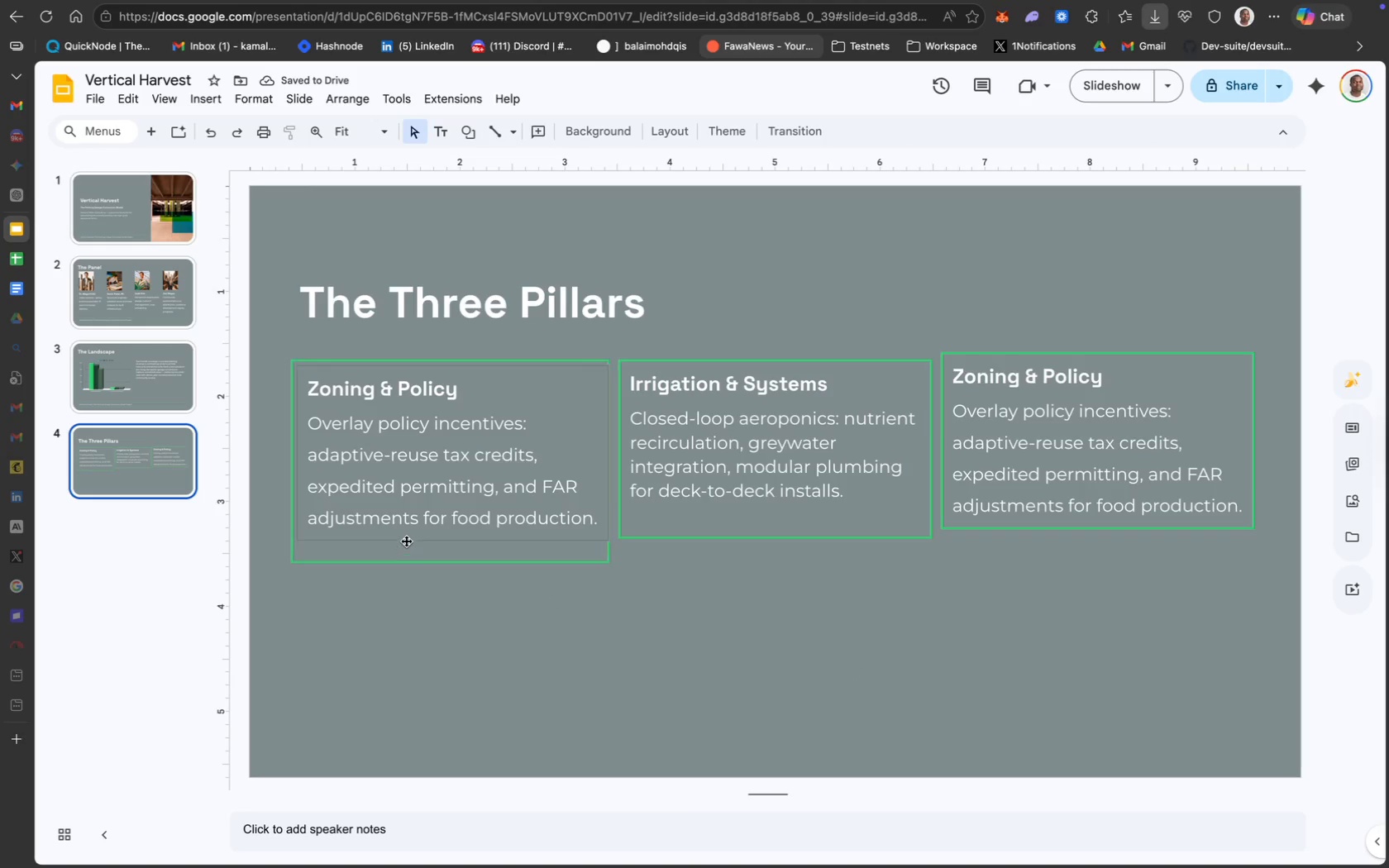 
key(ArrowDown)
 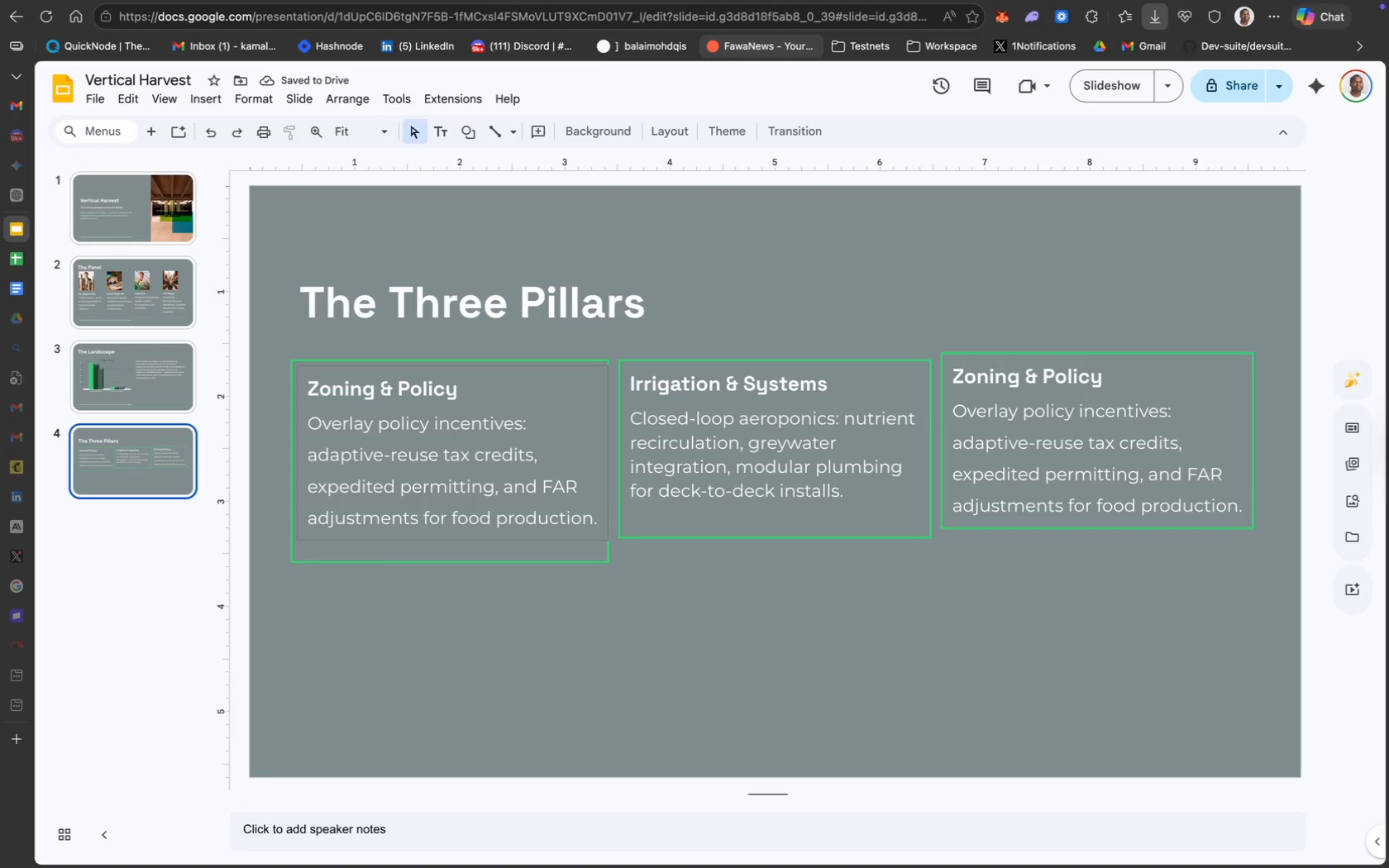 
key(ArrowDown)
 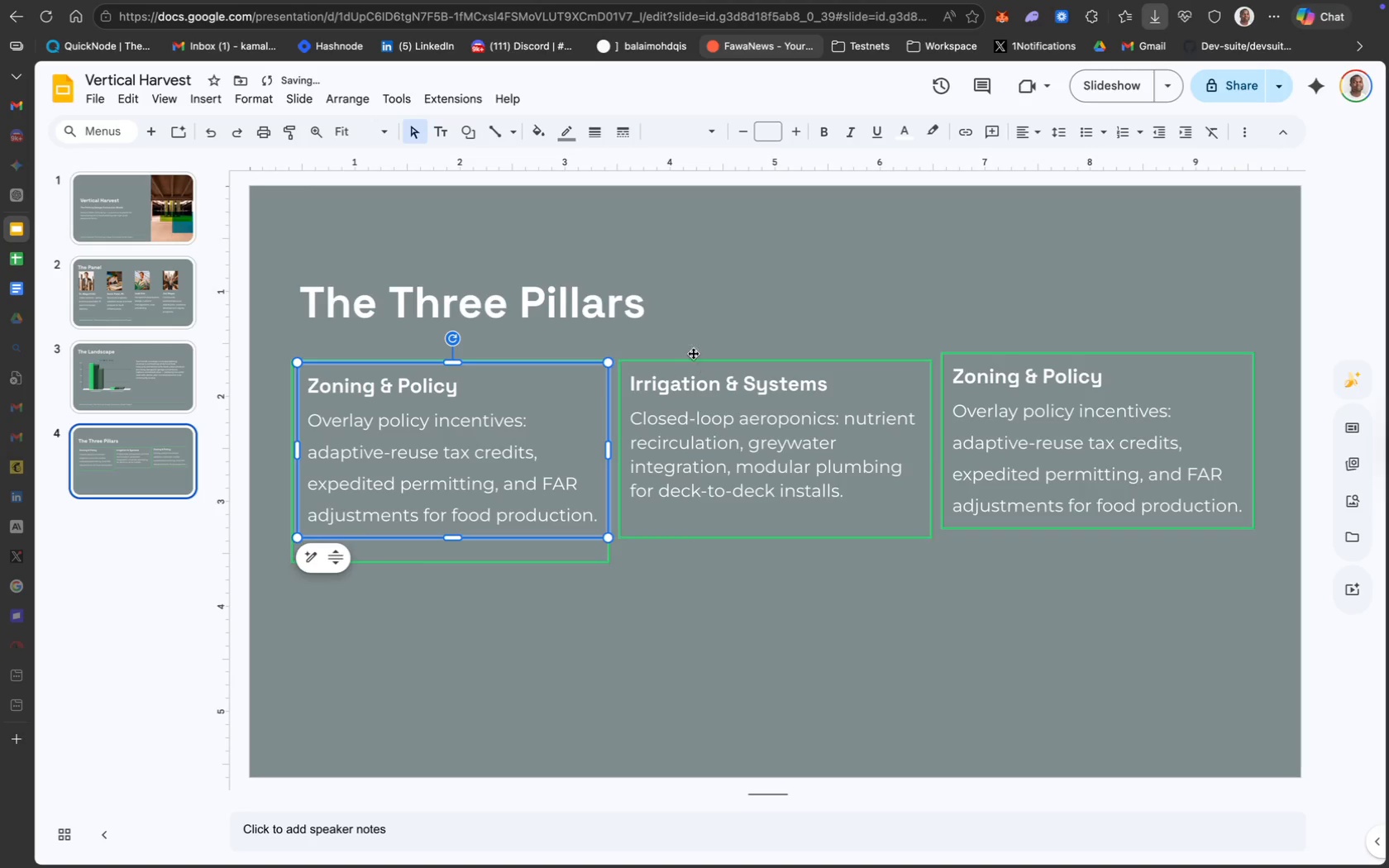 
wait(5.34)
 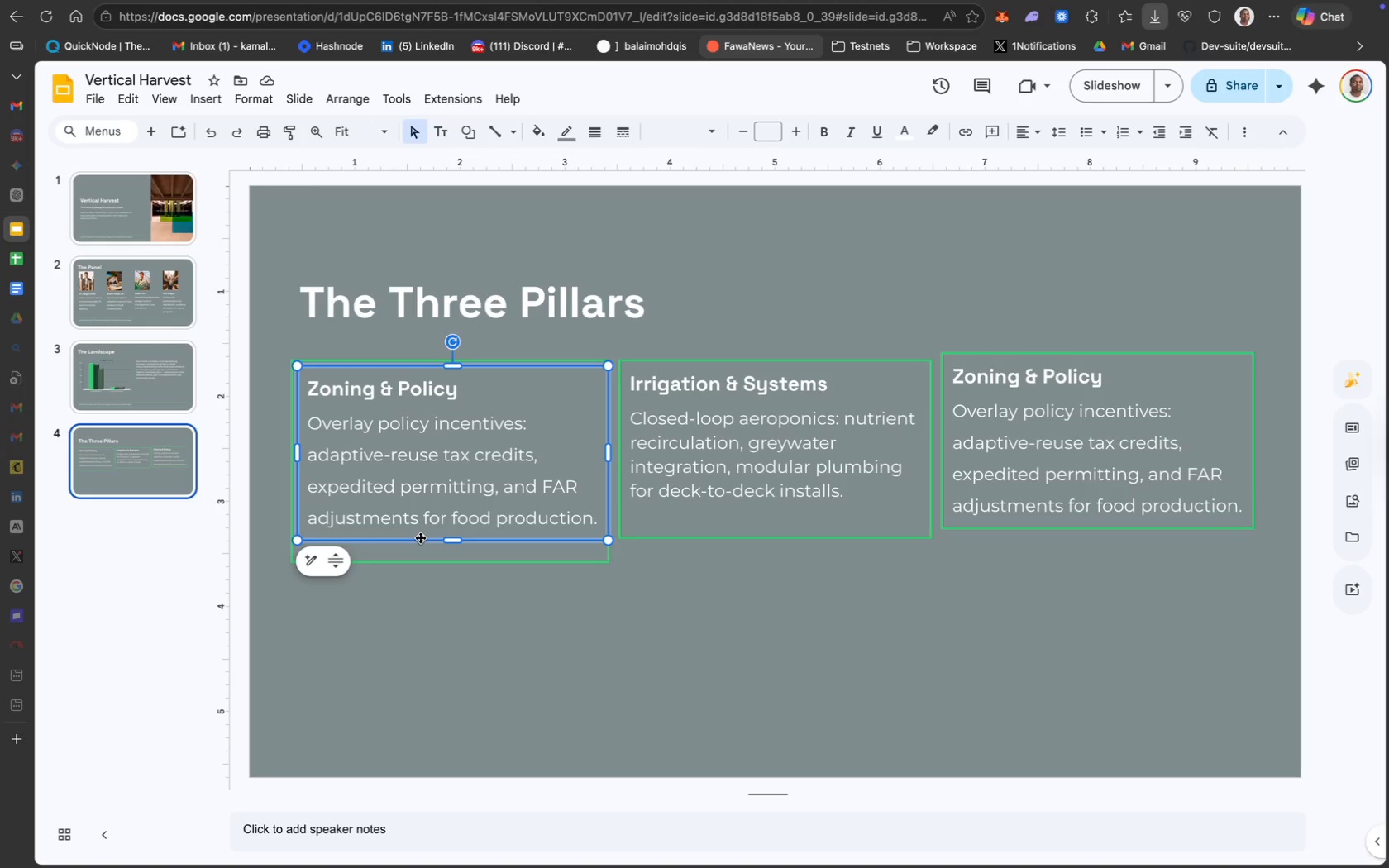 
left_click_drag(start_coordinate=[1272, 621], to_coordinate=[771, 404])
 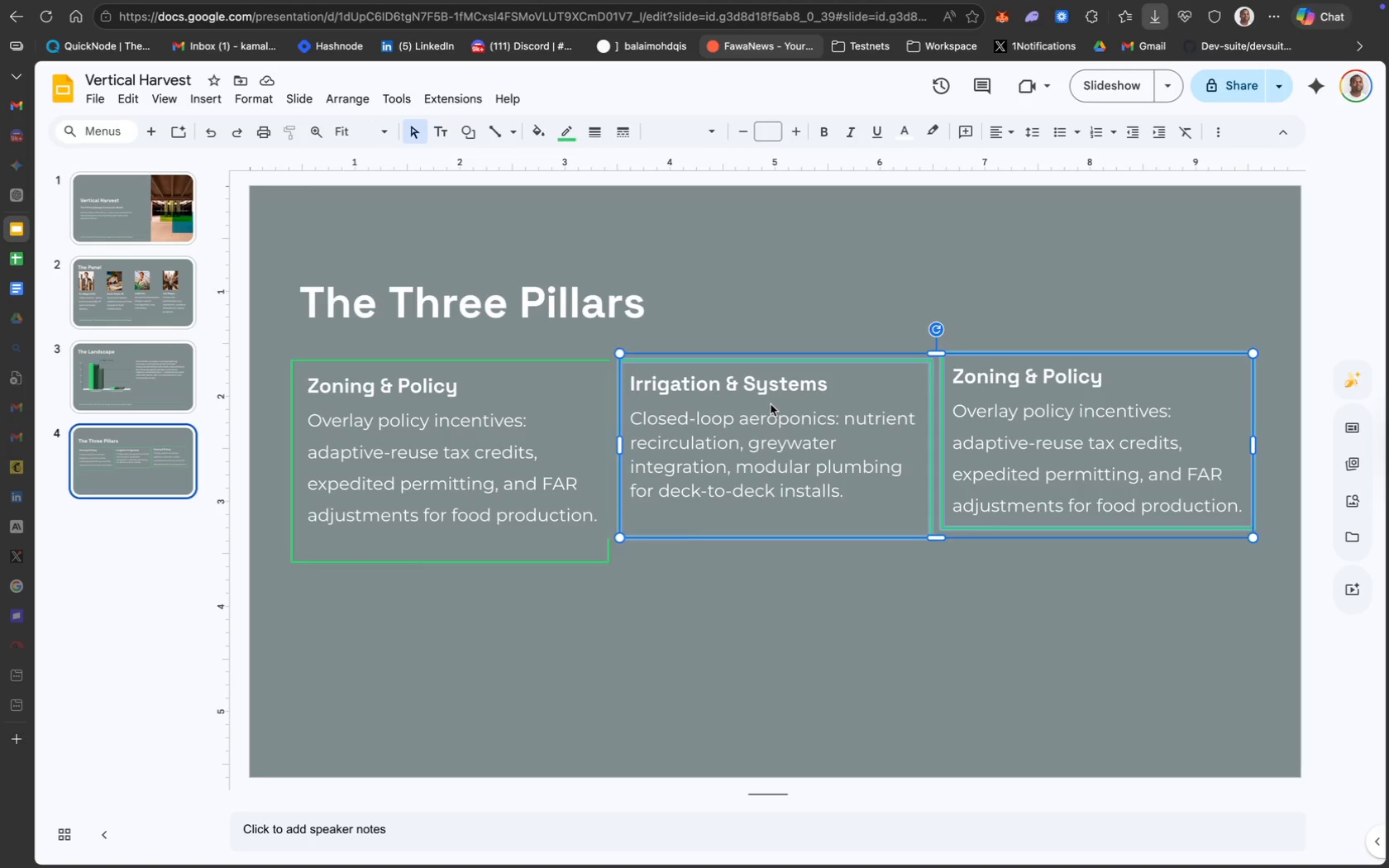 
key(Backspace)
 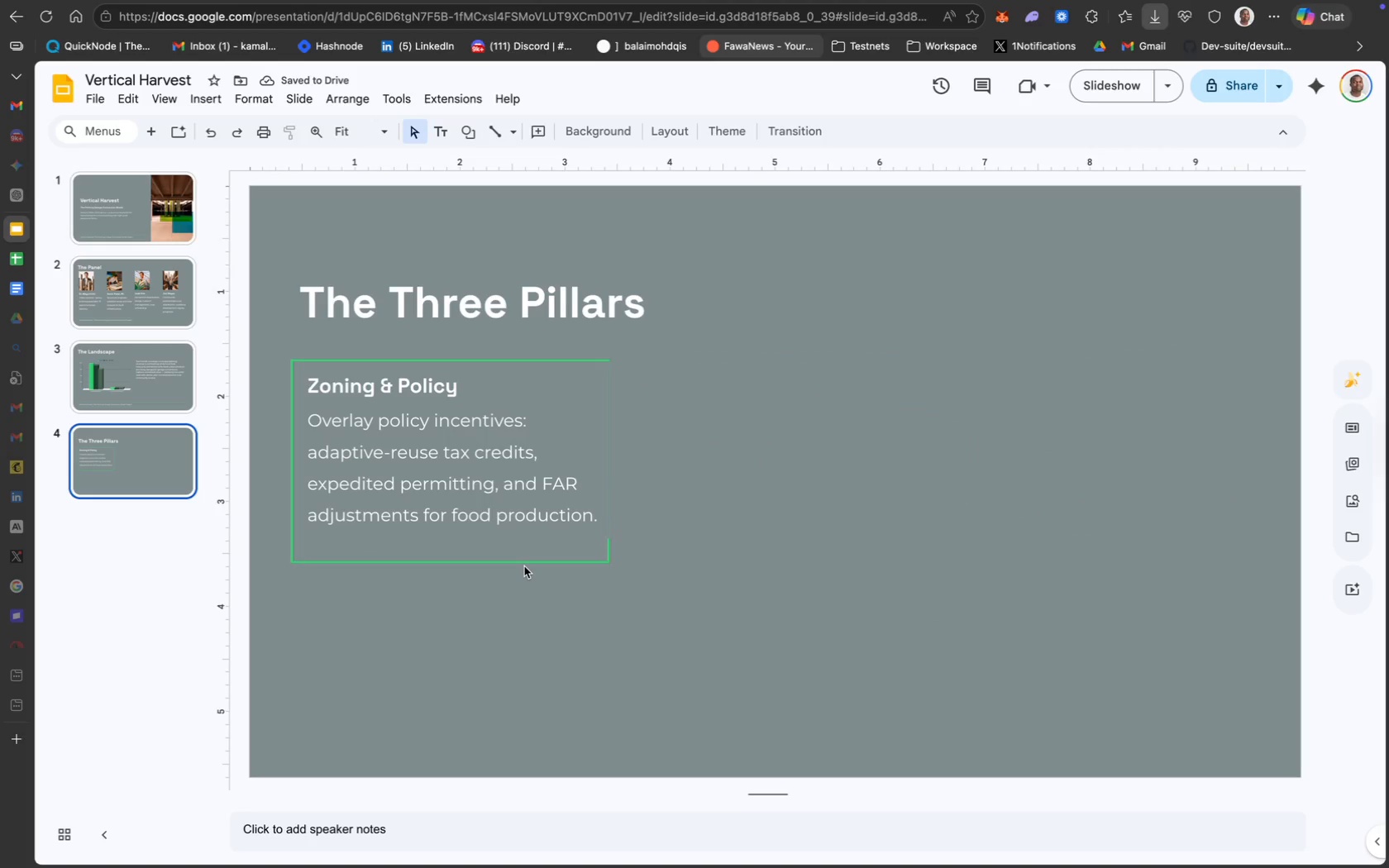 
left_click([523, 563])
 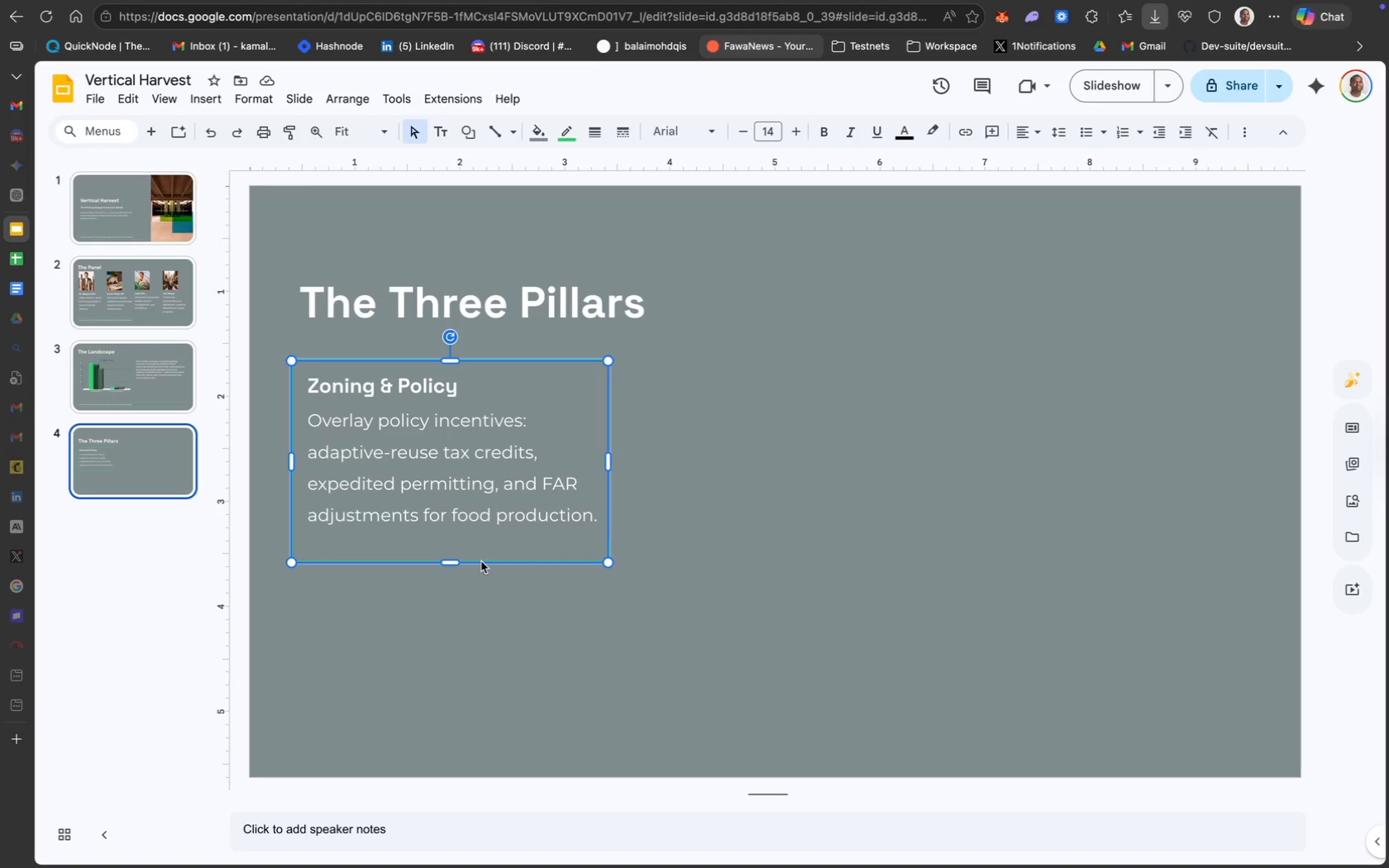 
right_click([481, 561])
 